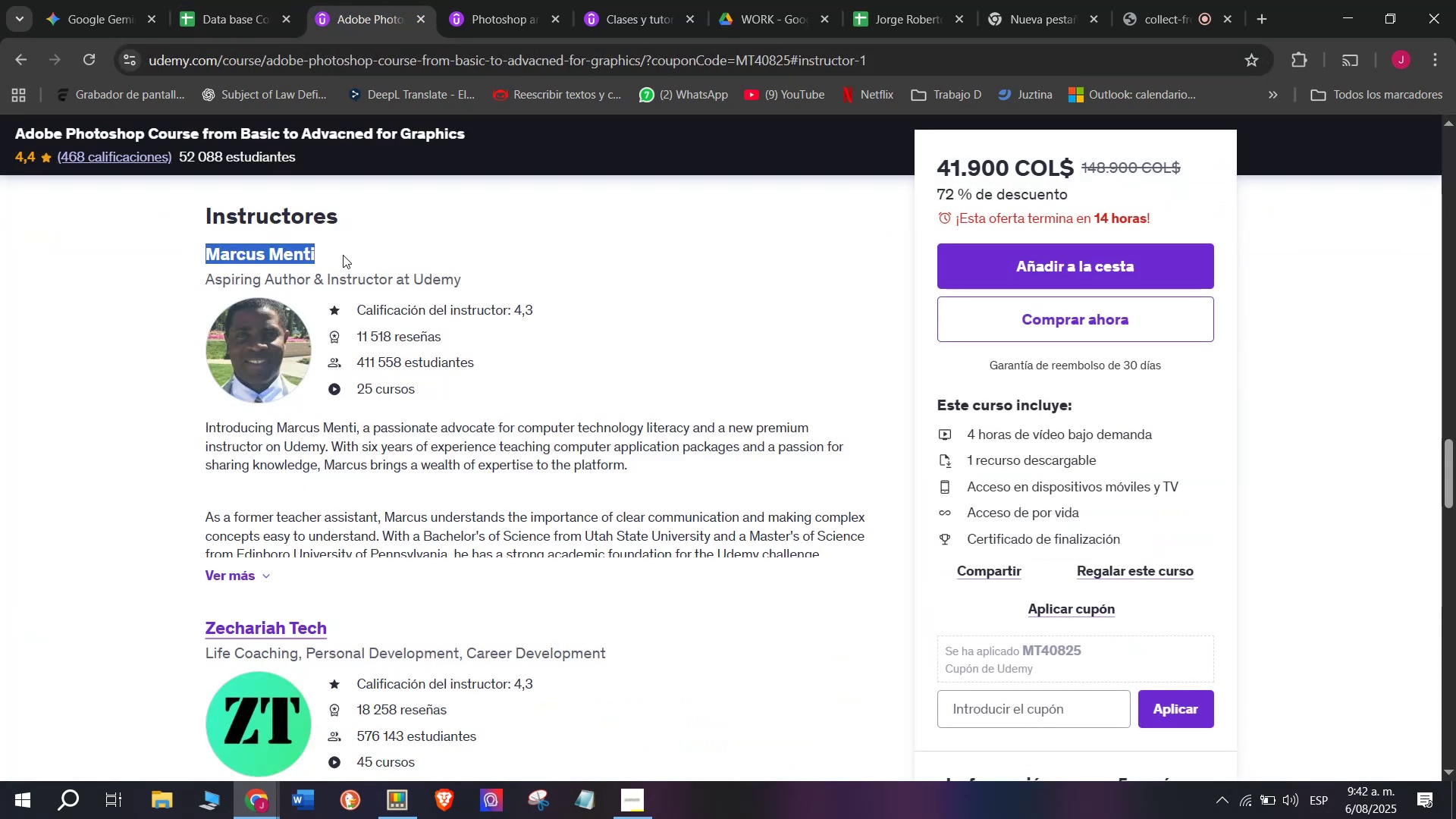 
key(Break)
 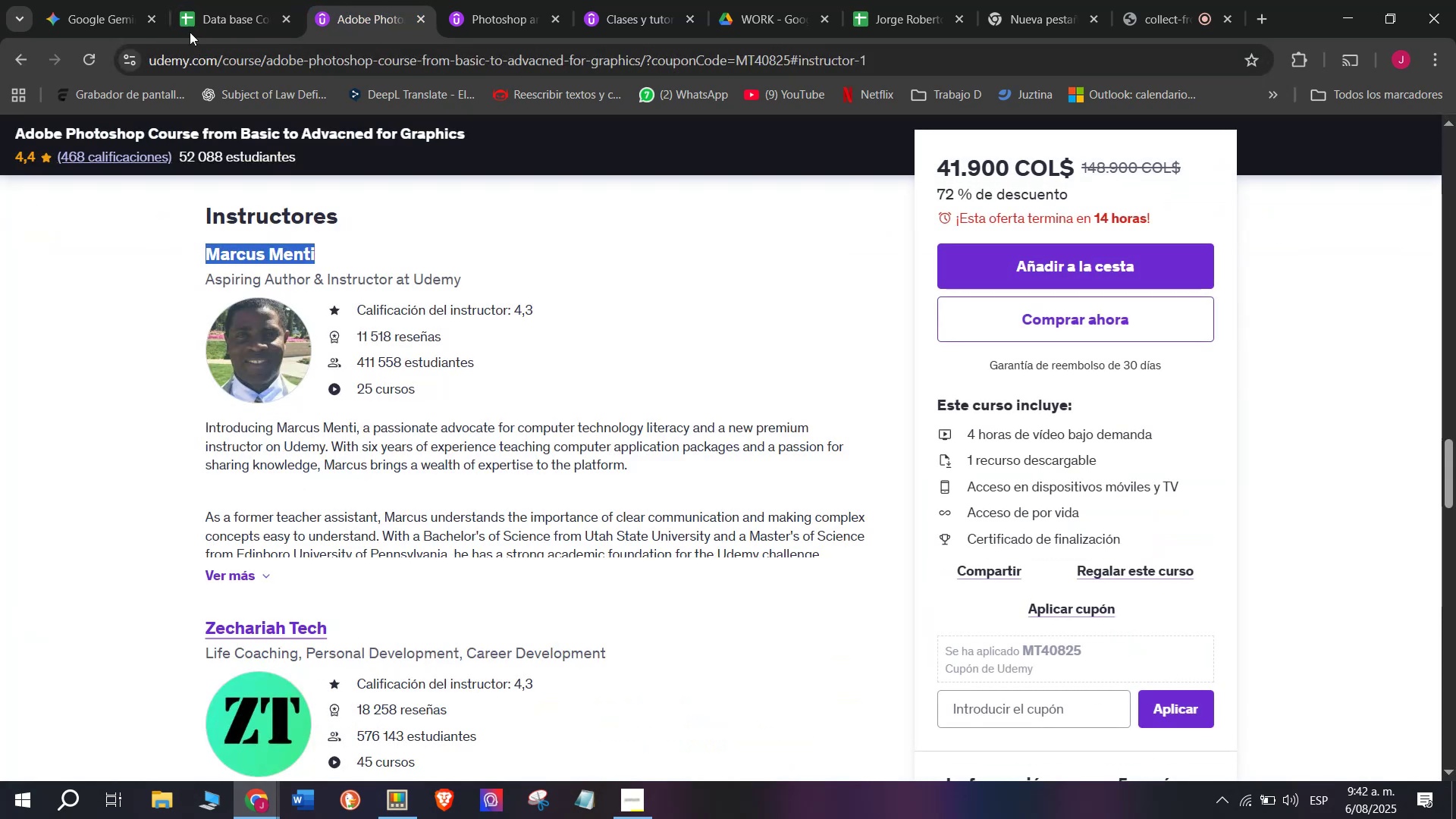 
key(Control+C)
 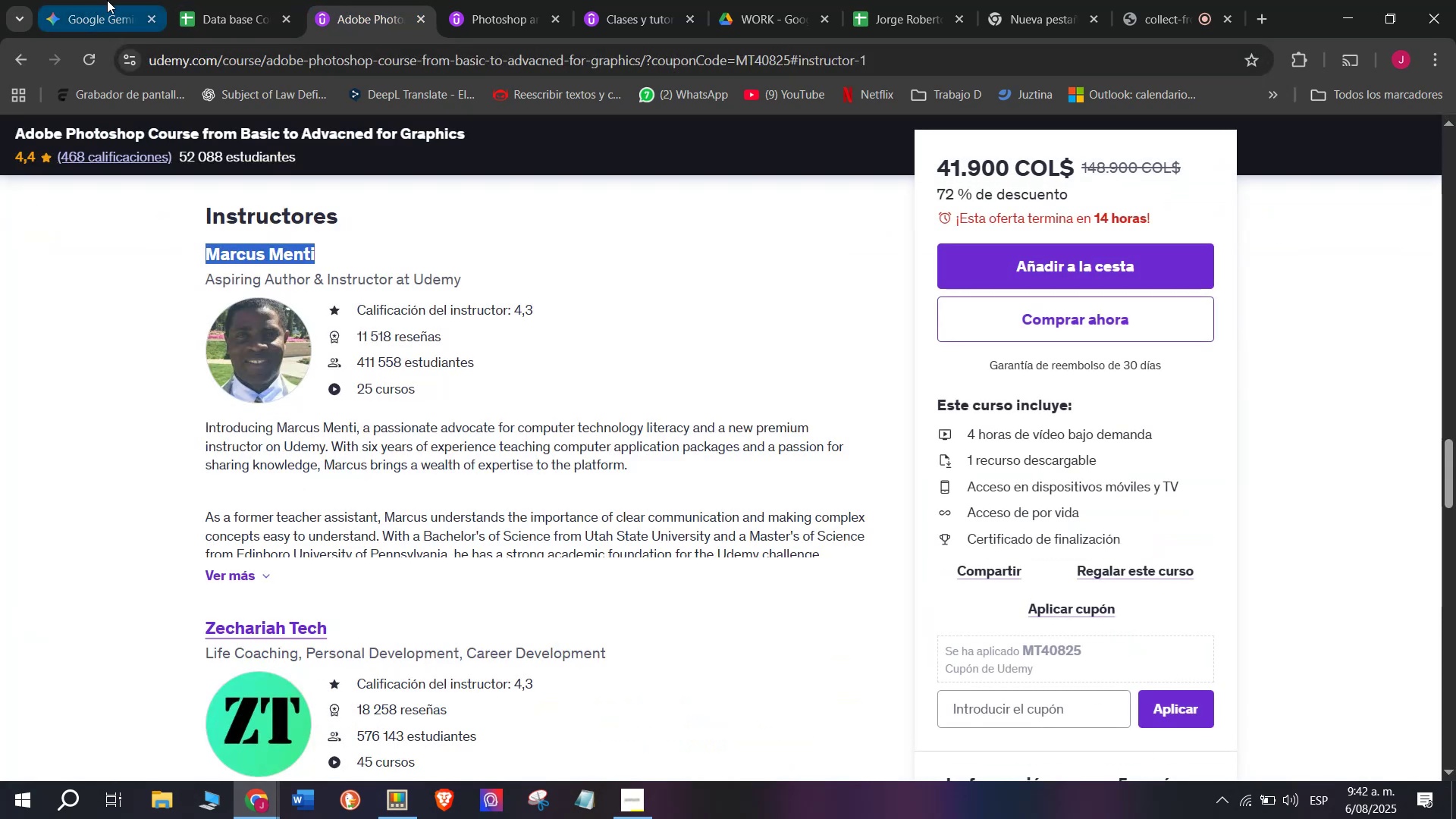 
left_click([208, 0])
 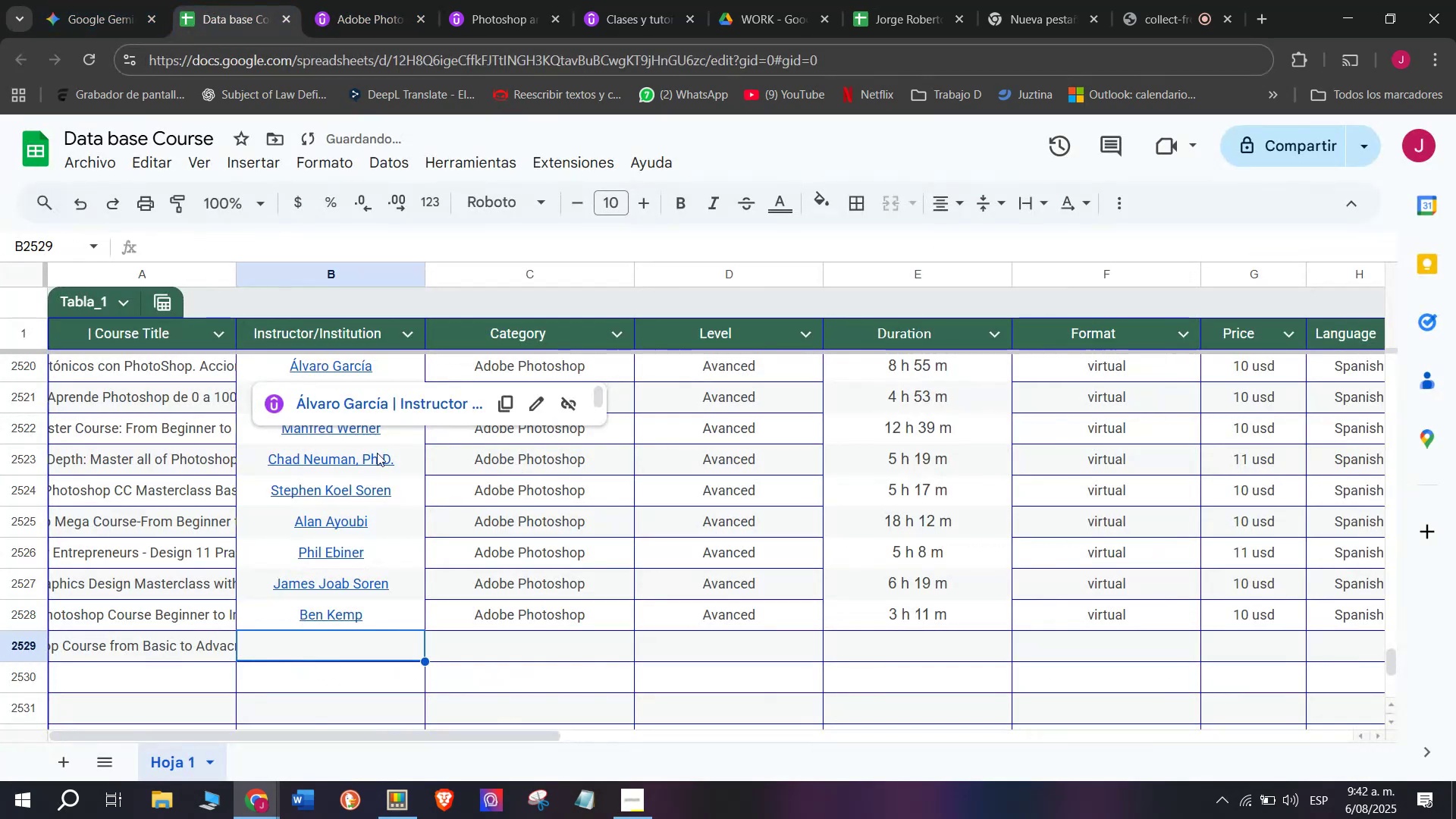 
key(Z)
 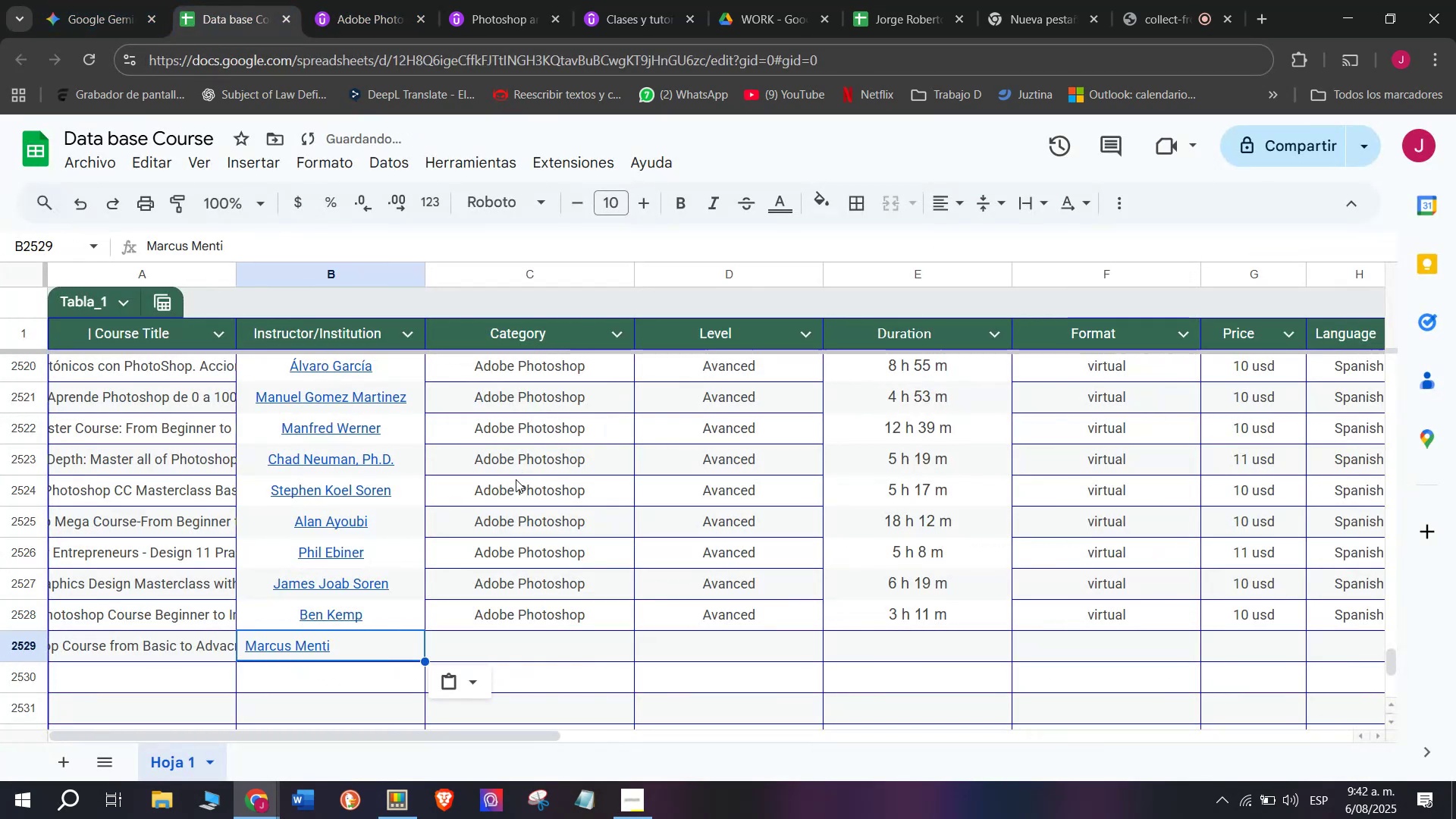 
key(Control+ControlLeft)
 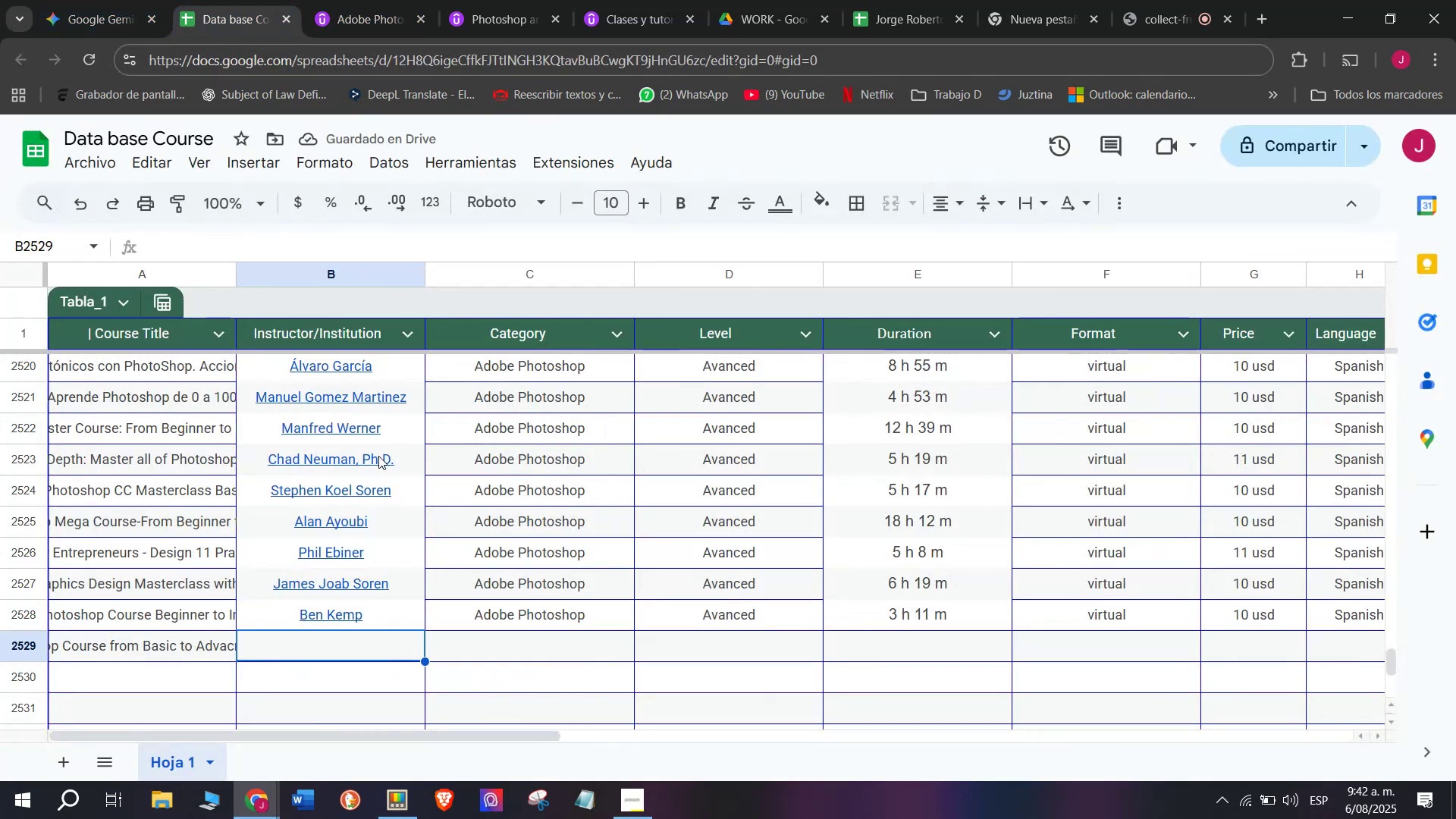 
key(Control+V)
 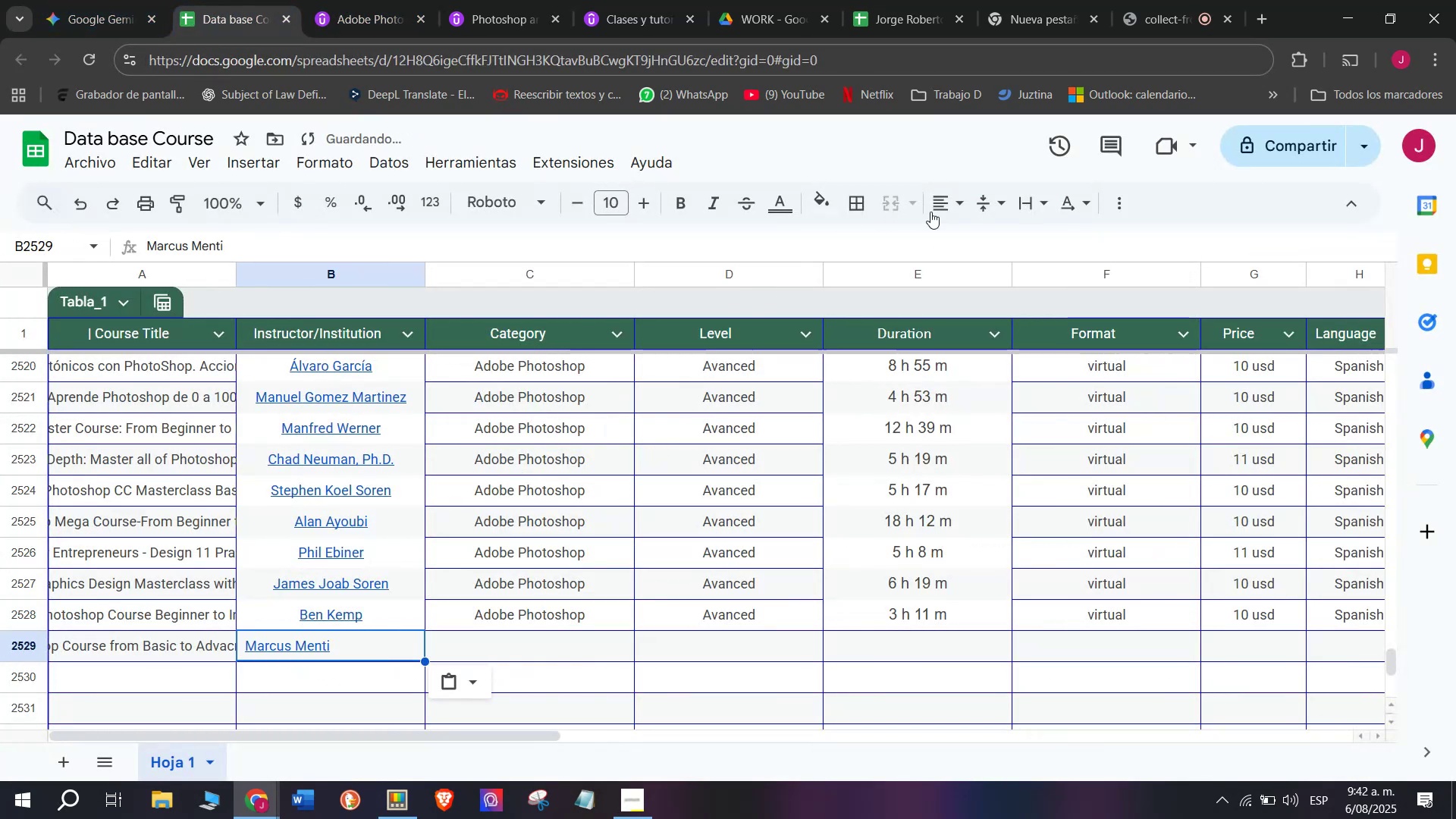 
double_click([977, 241])
 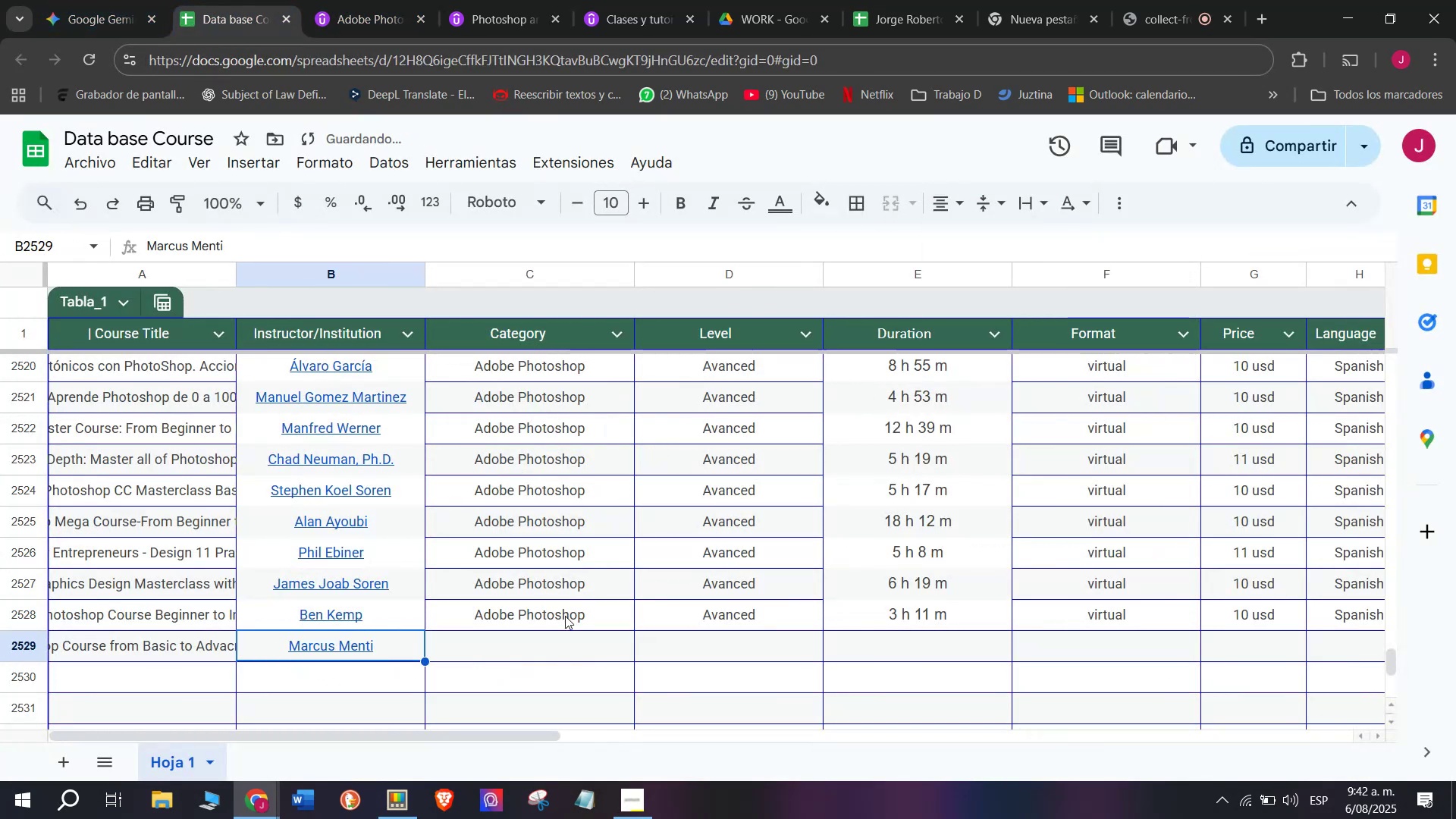 
key(Break)
 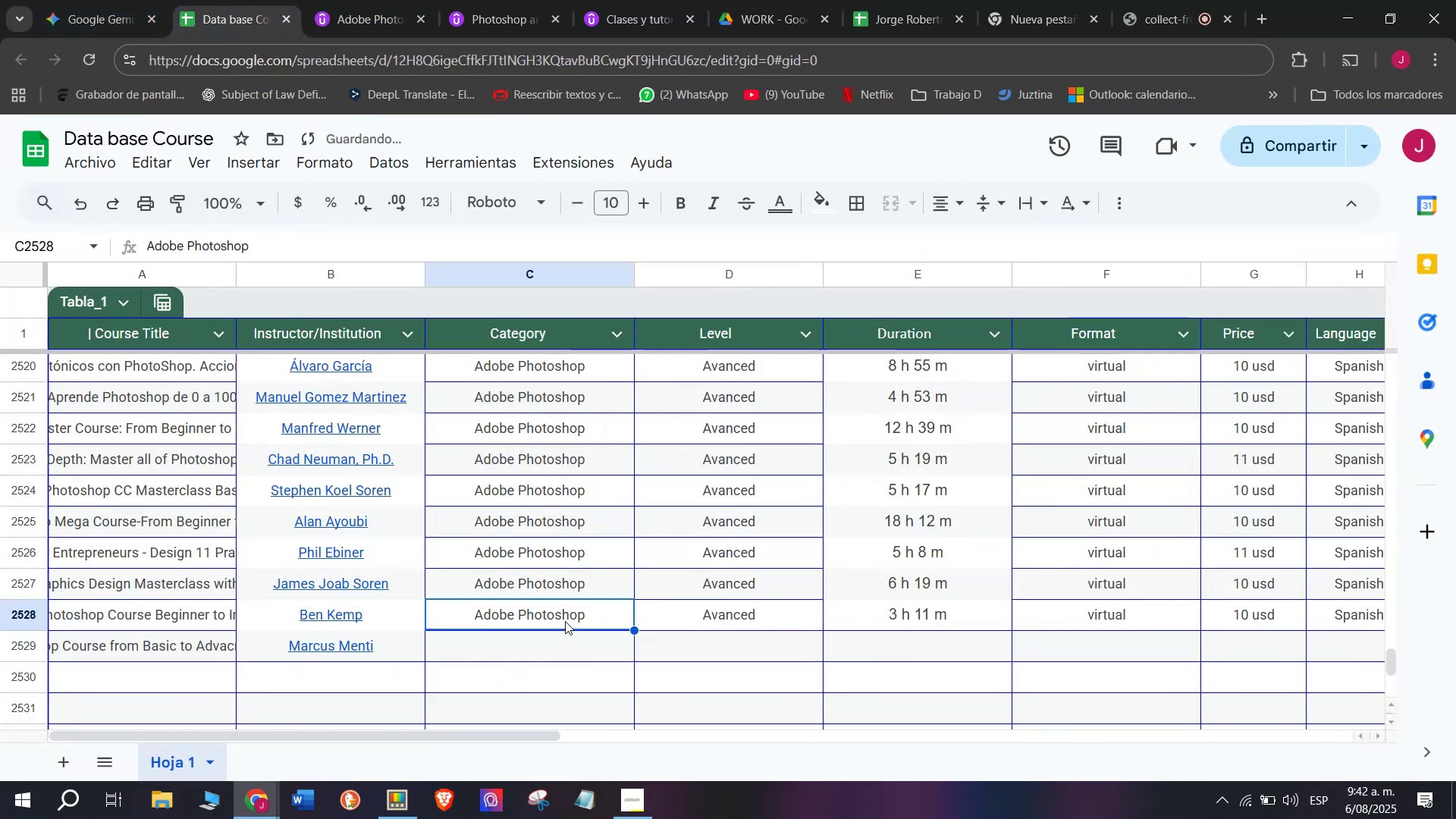 
key(Control+C)
 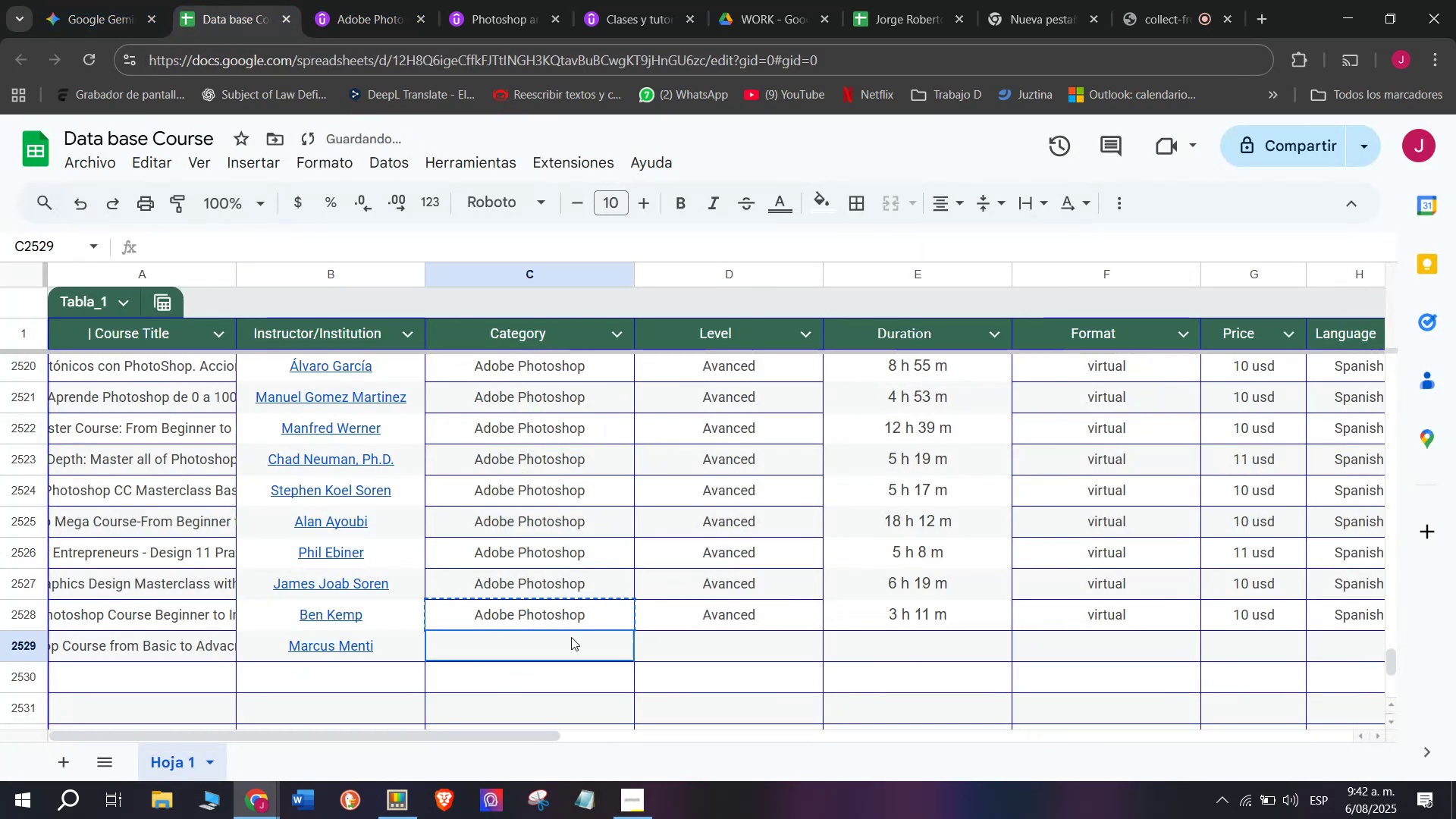 
key(Control+ControlLeft)
 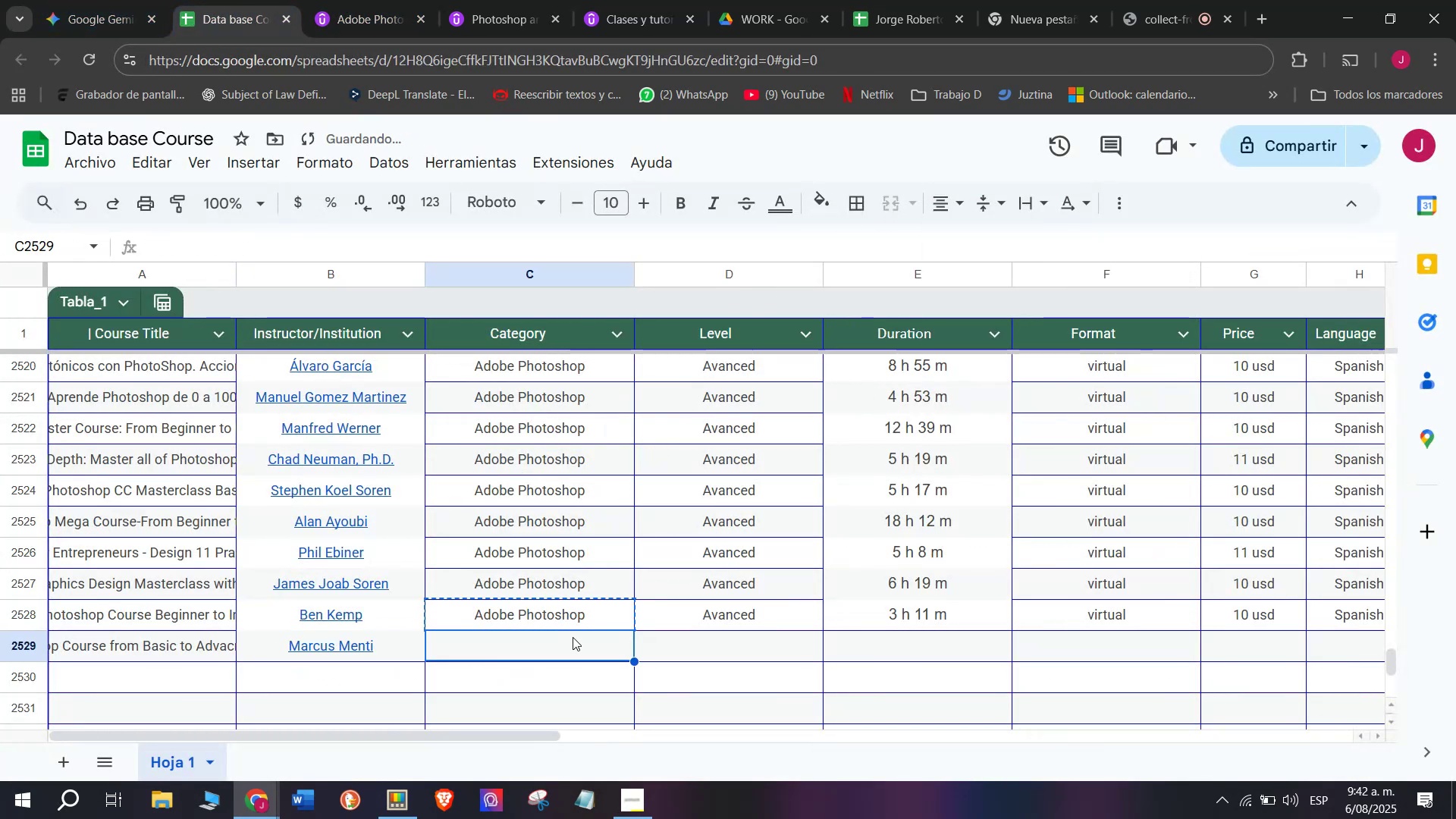 
double_click([571, 637])
 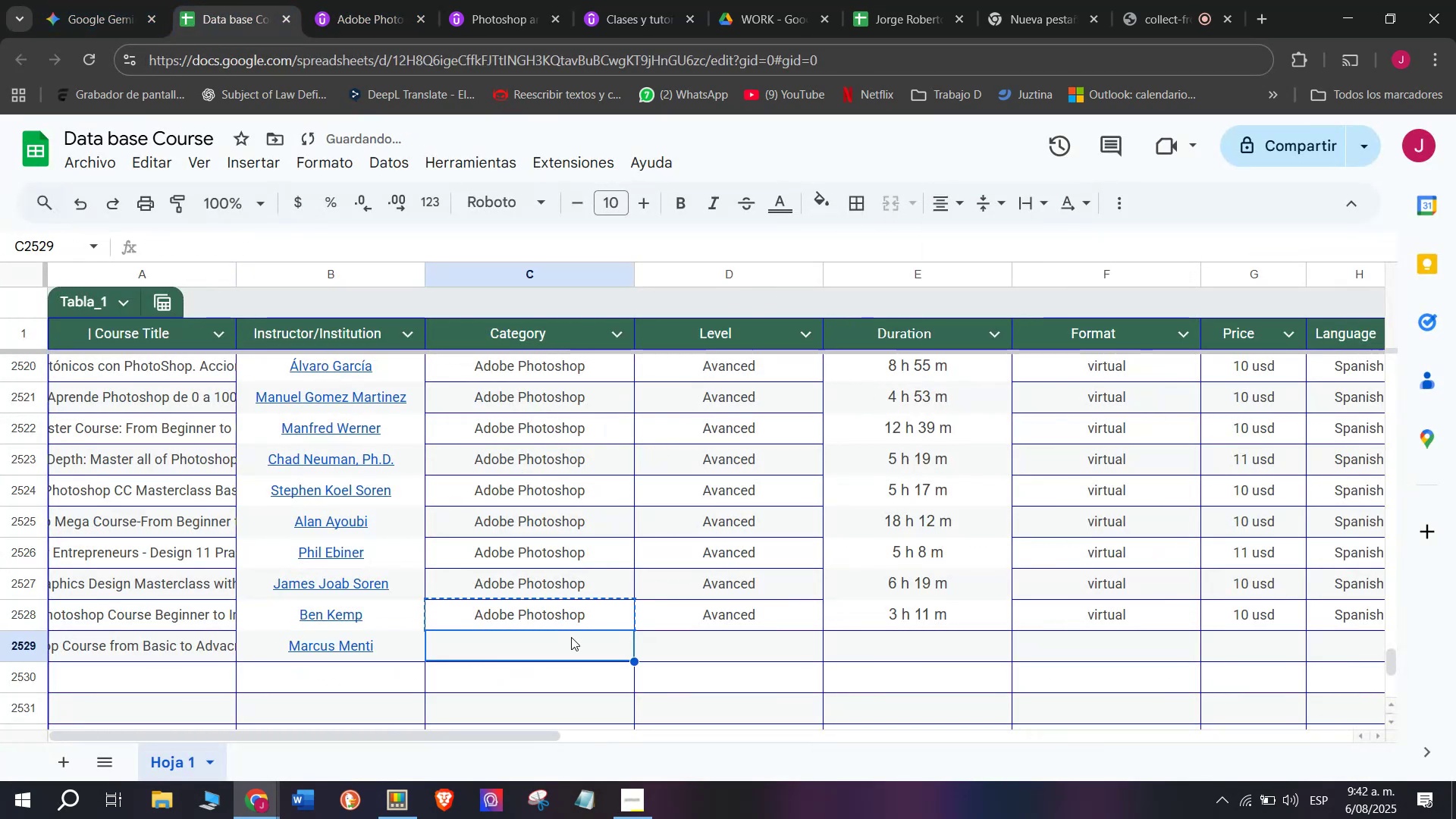 
key(Z)
 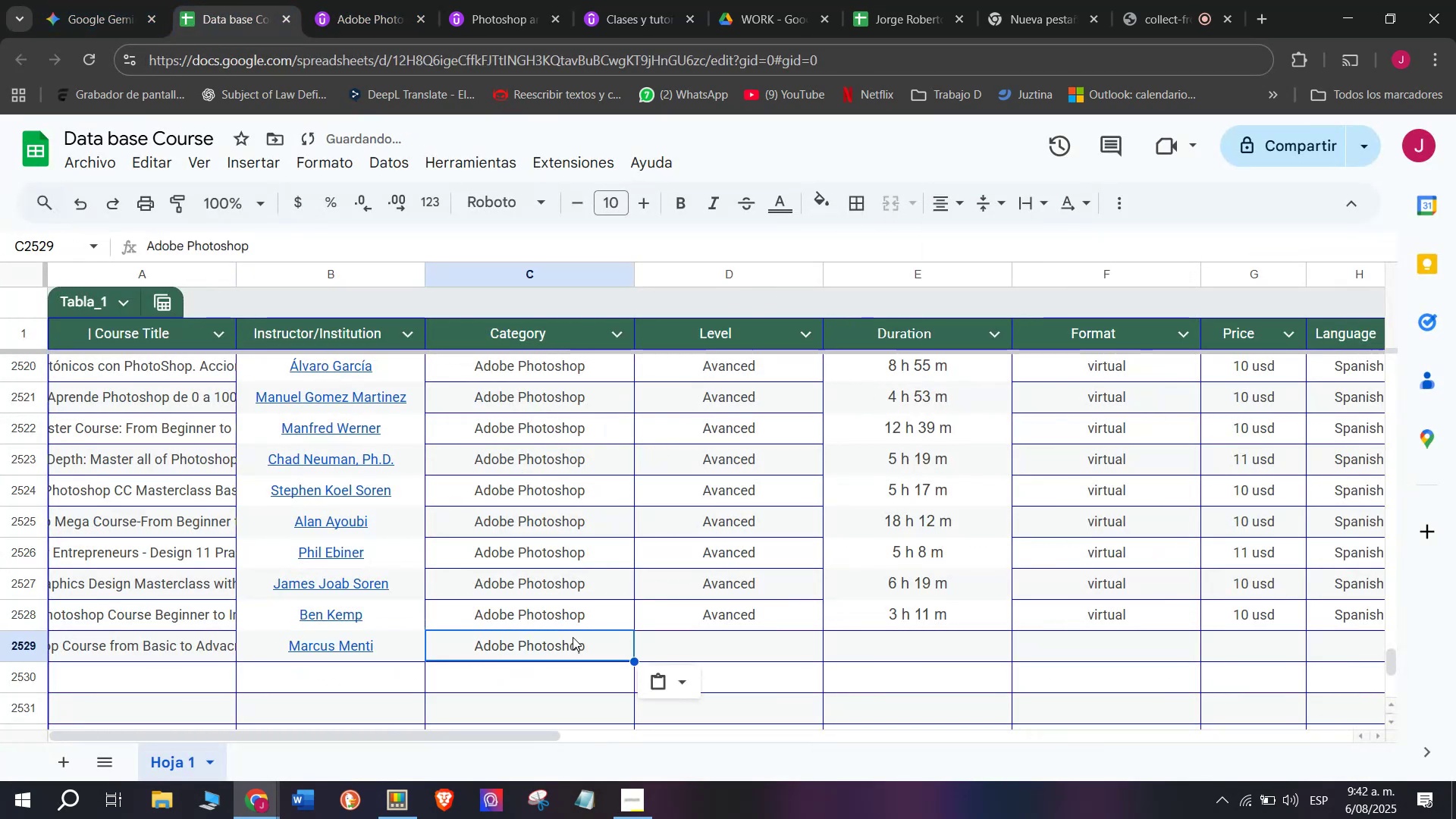 
key(Control+ControlLeft)
 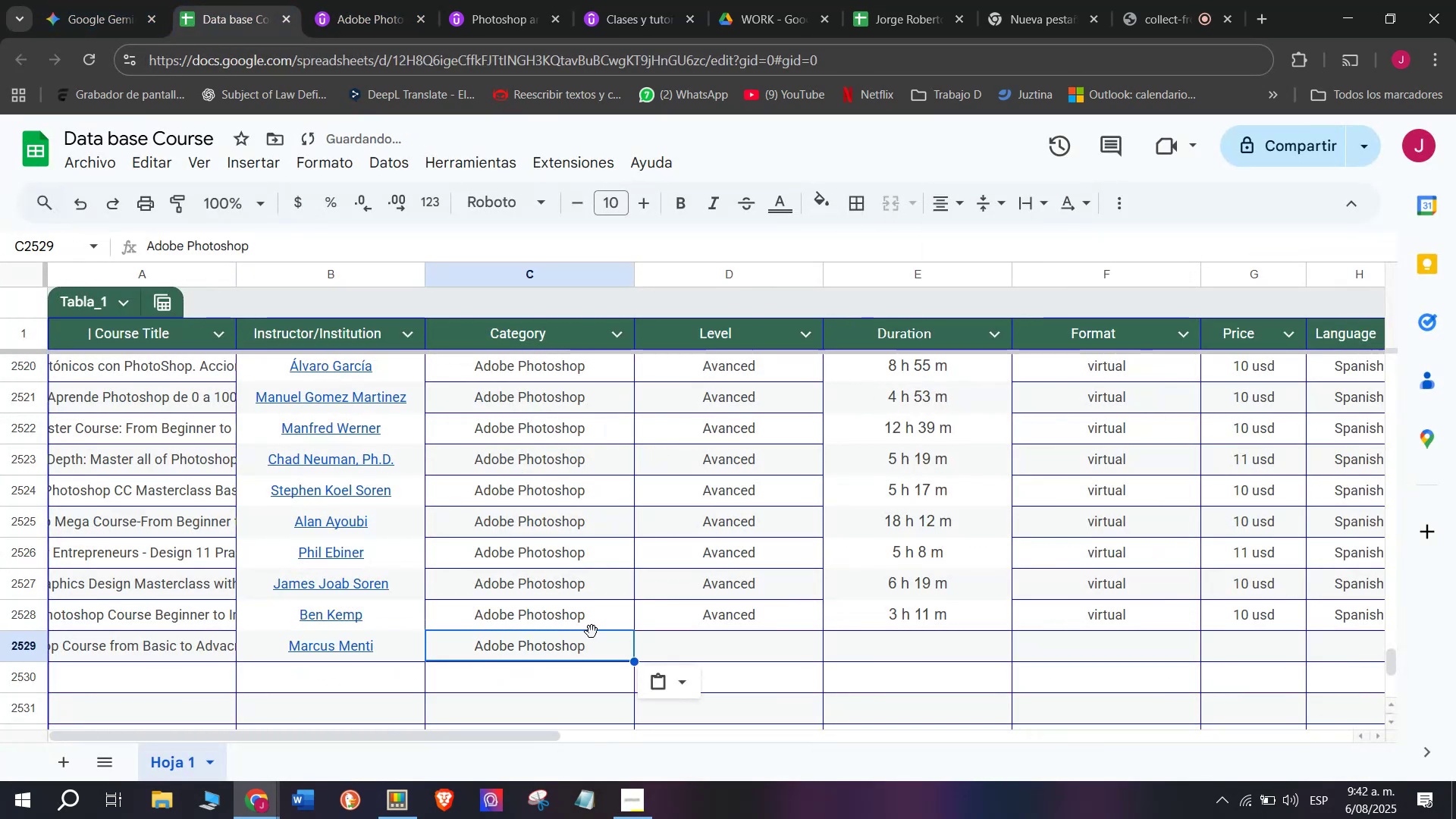 
key(Control+V)
 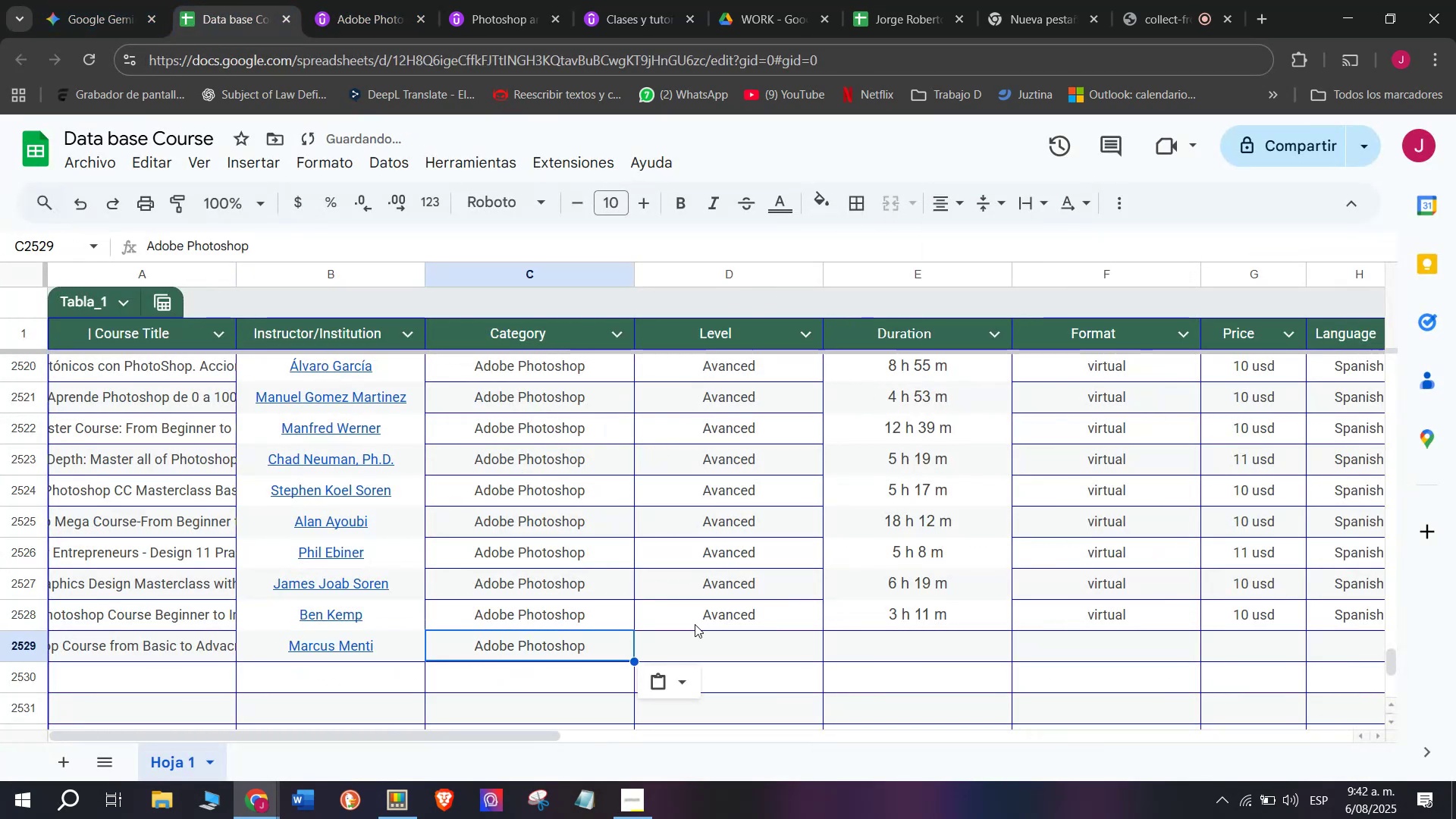 
key(Break)
 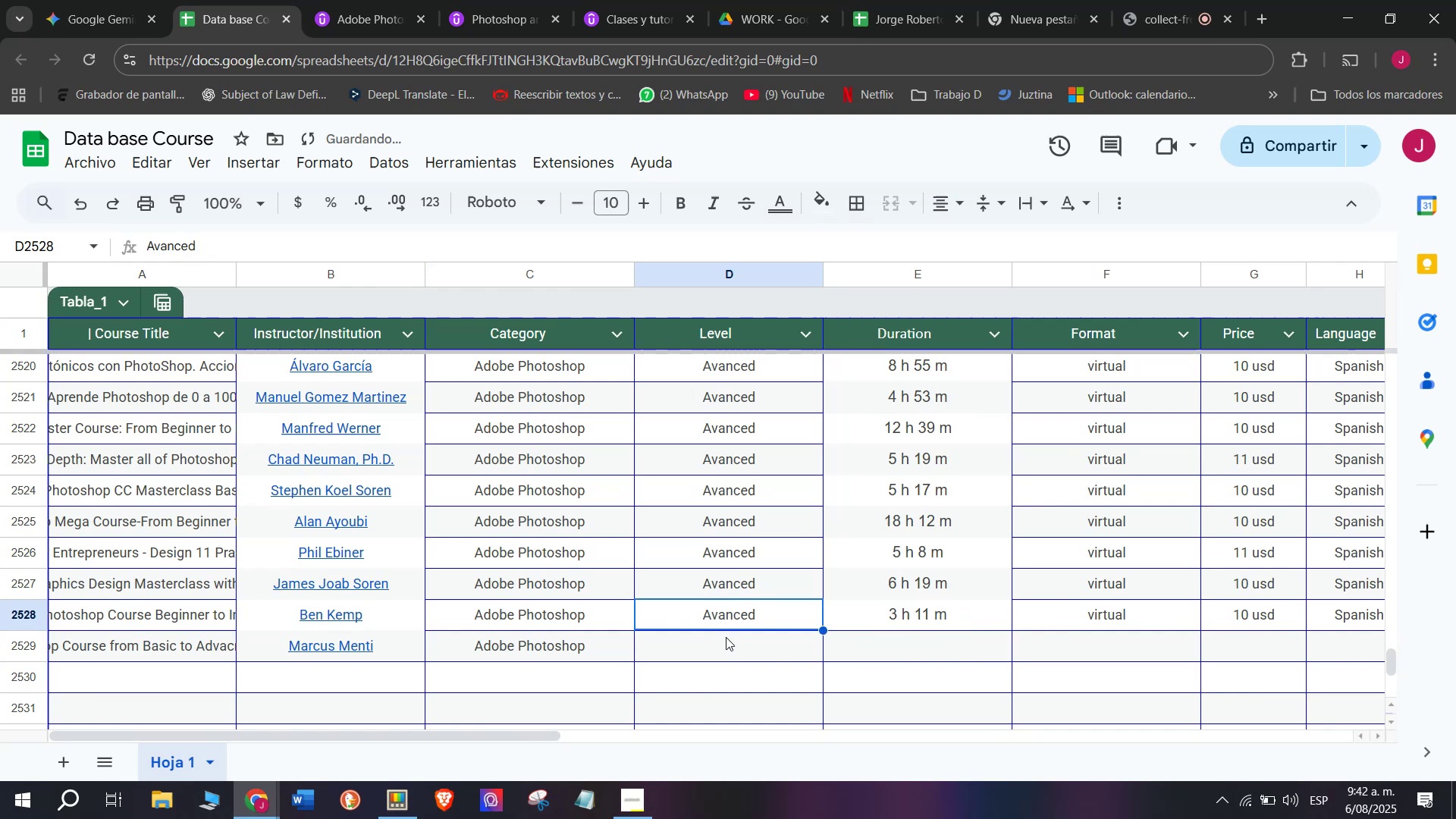 
key(Control+C)
 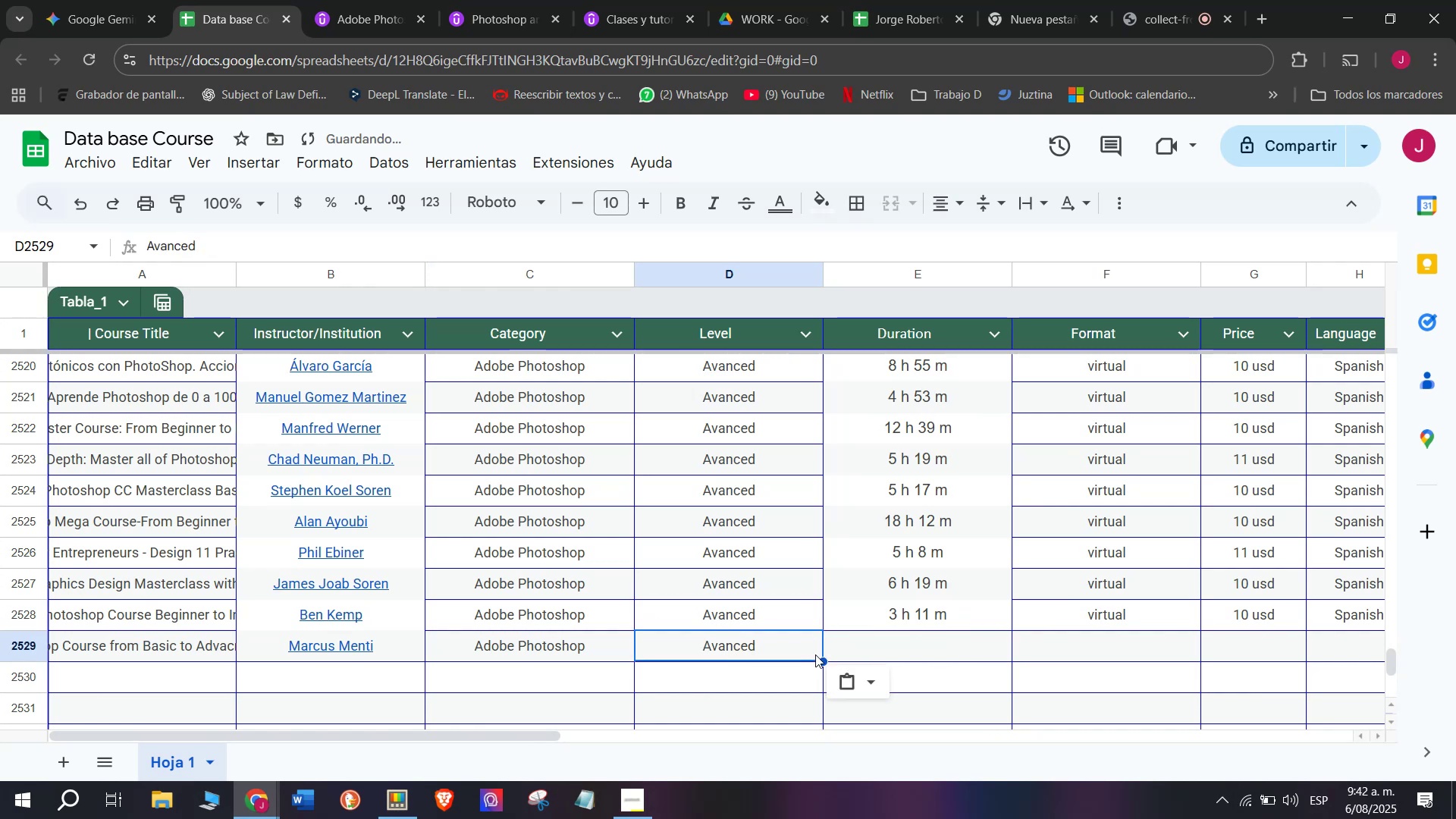 
key(Control+ControlLeft)
 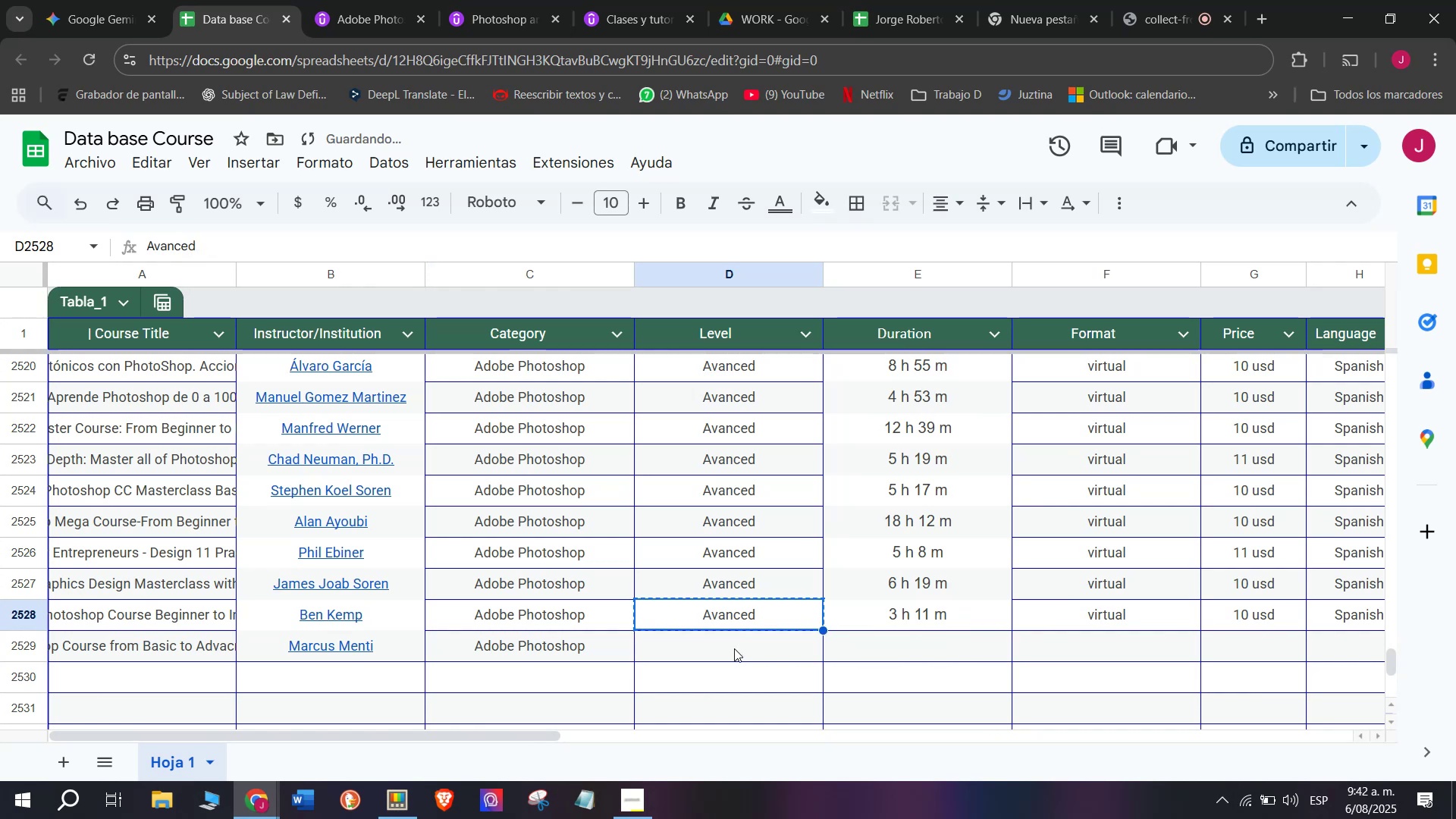 
double_click([734, 648])
 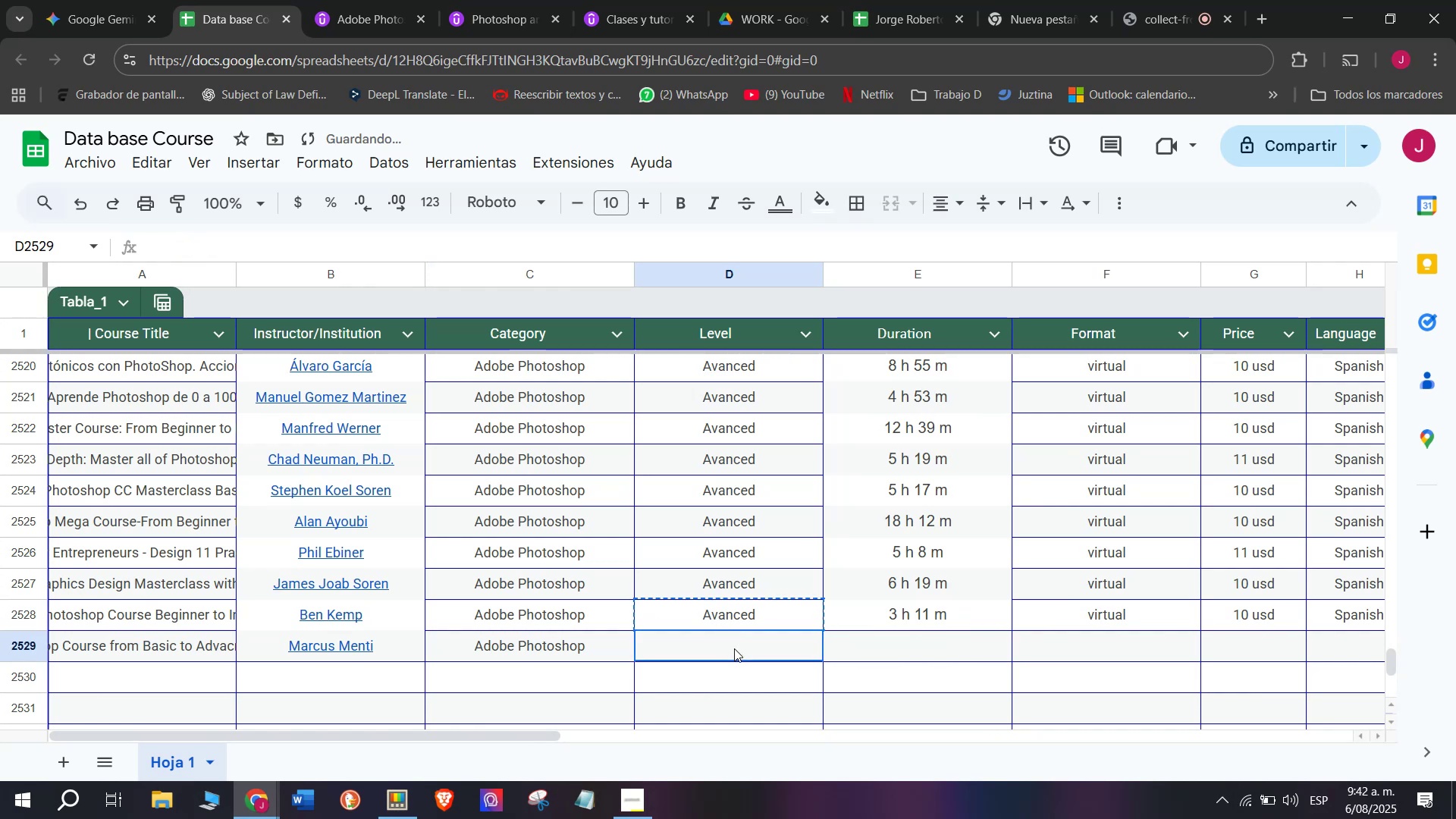 
key(Control+V)
 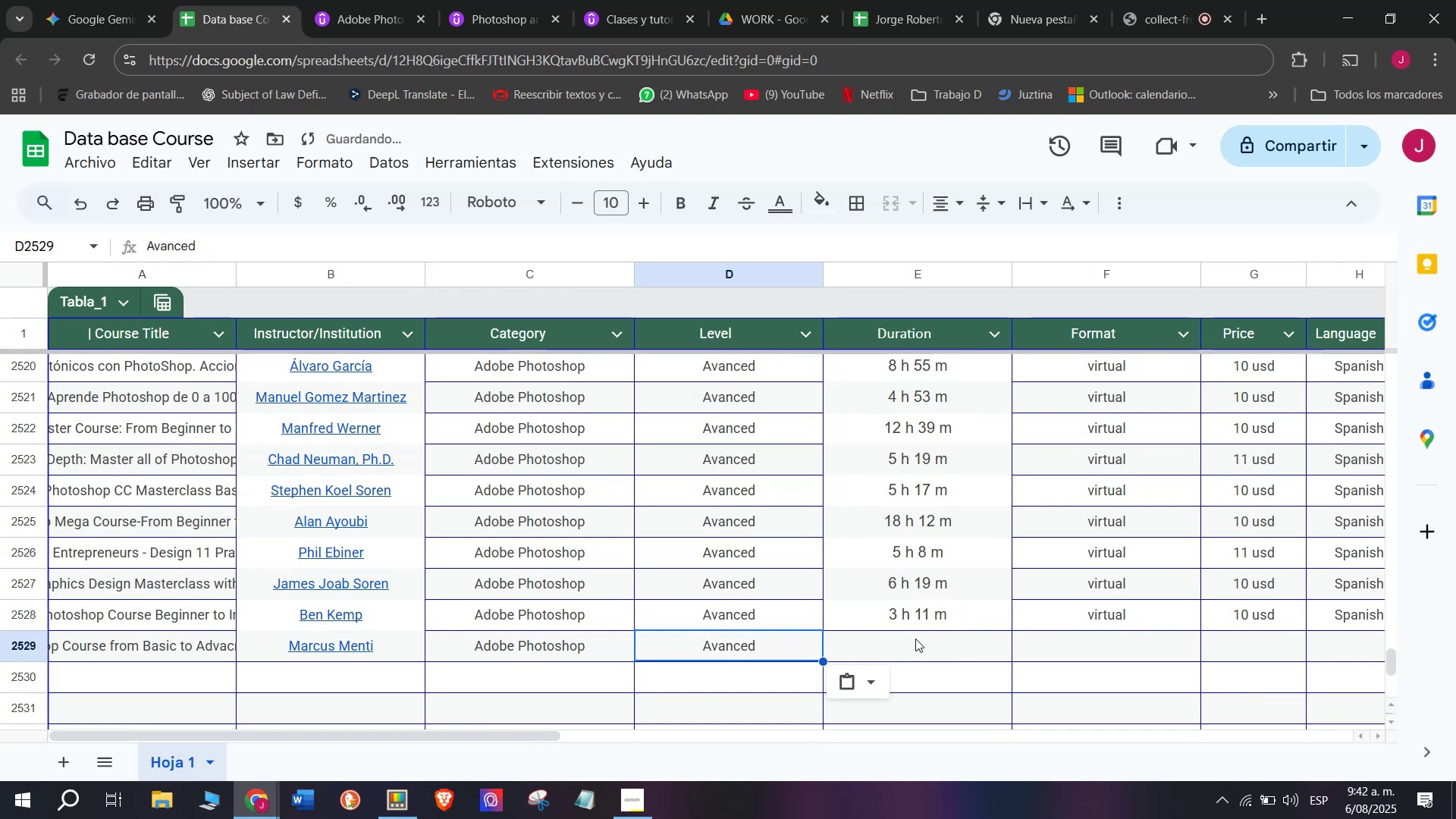 
key(Z)
 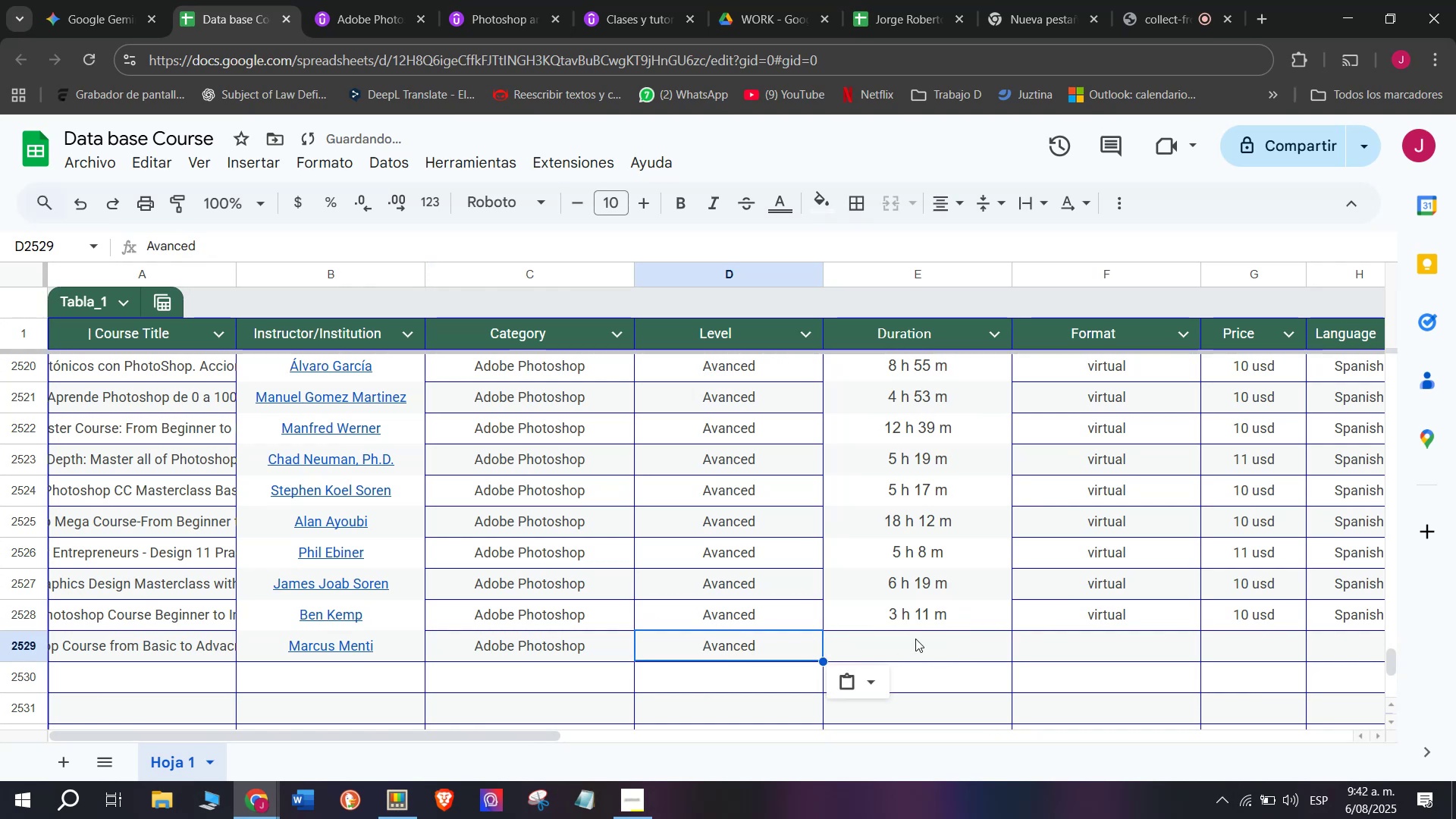 
key(Control+ControlLeft)
 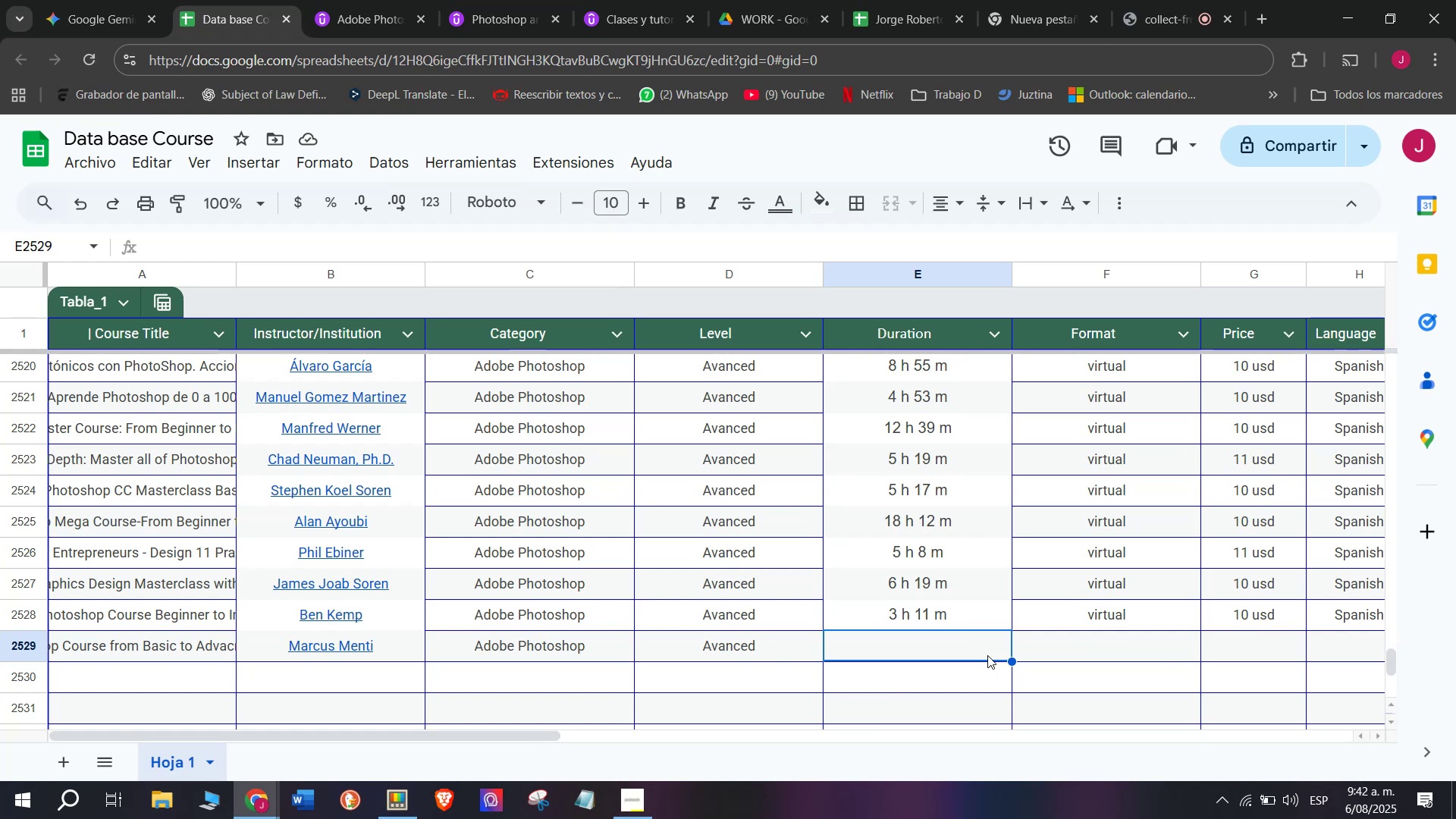 
wait(17.84)
 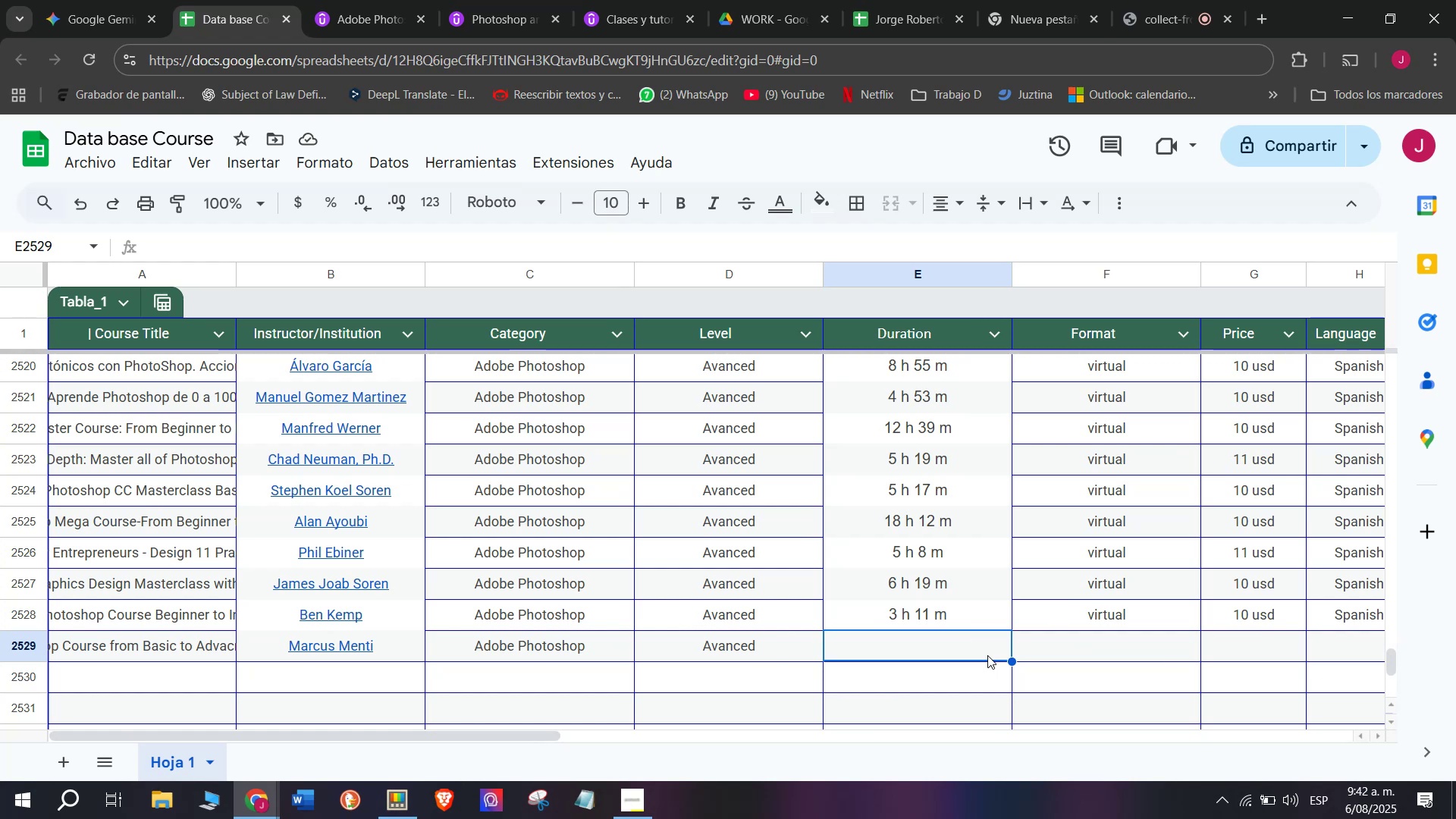 
left_click([401, 0])
 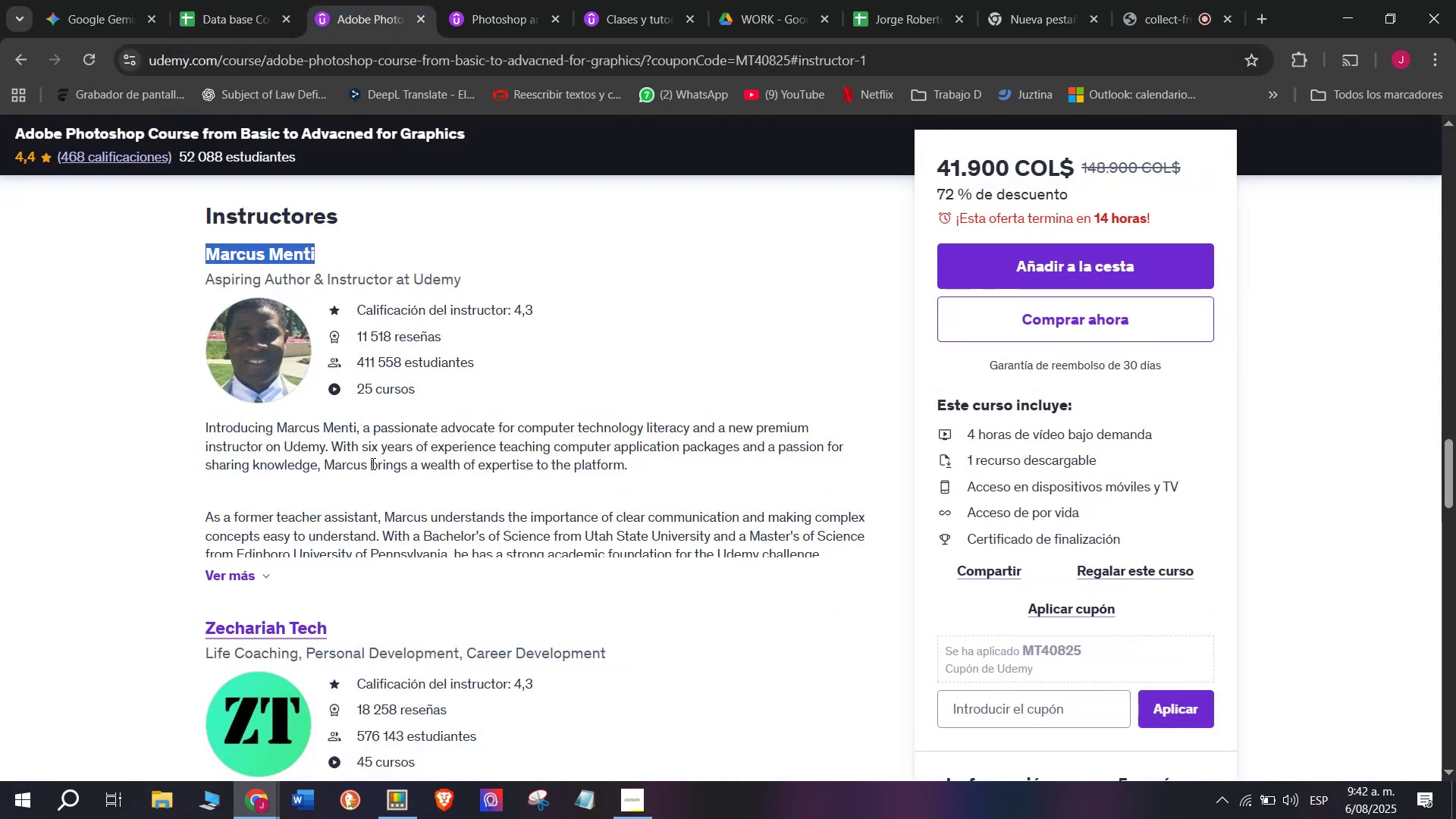 
scroll: coordinate [389, 534], scroll_direction: up, amount: 10.0
 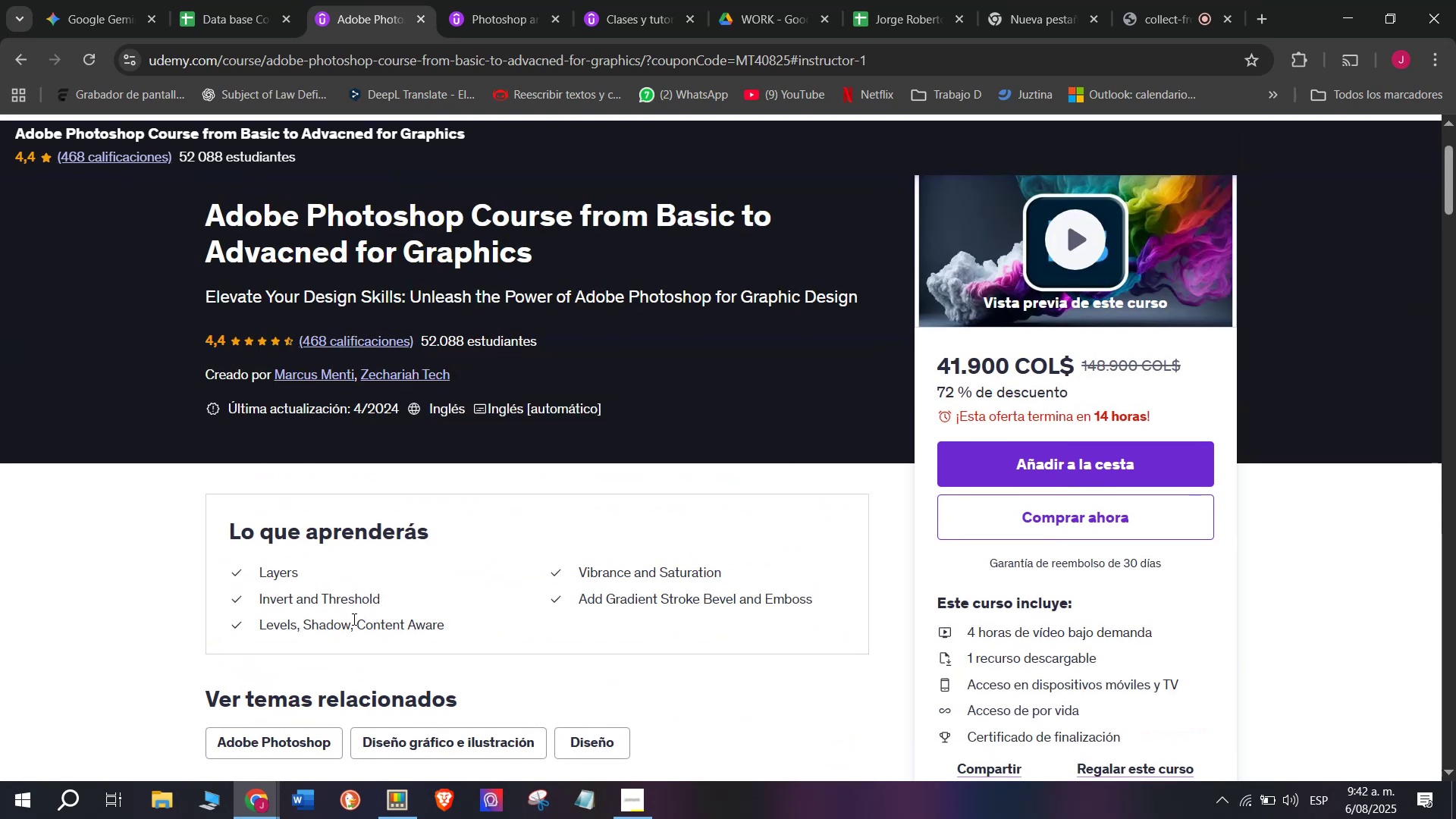 
scroll: coordinate [334, 534], scroll_direction: down, amount: 1.0
 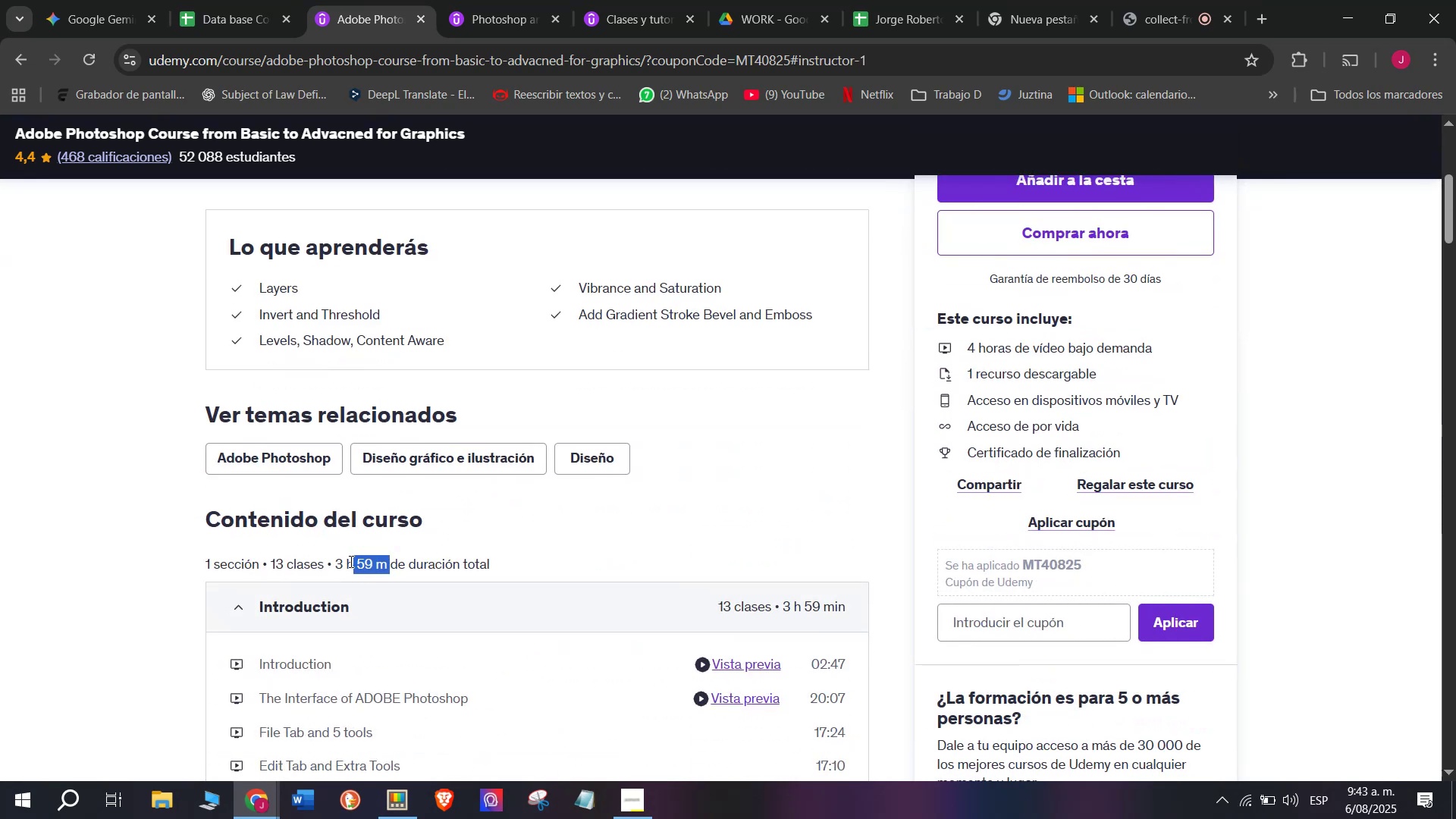 
key(Control+ControlLeft)
 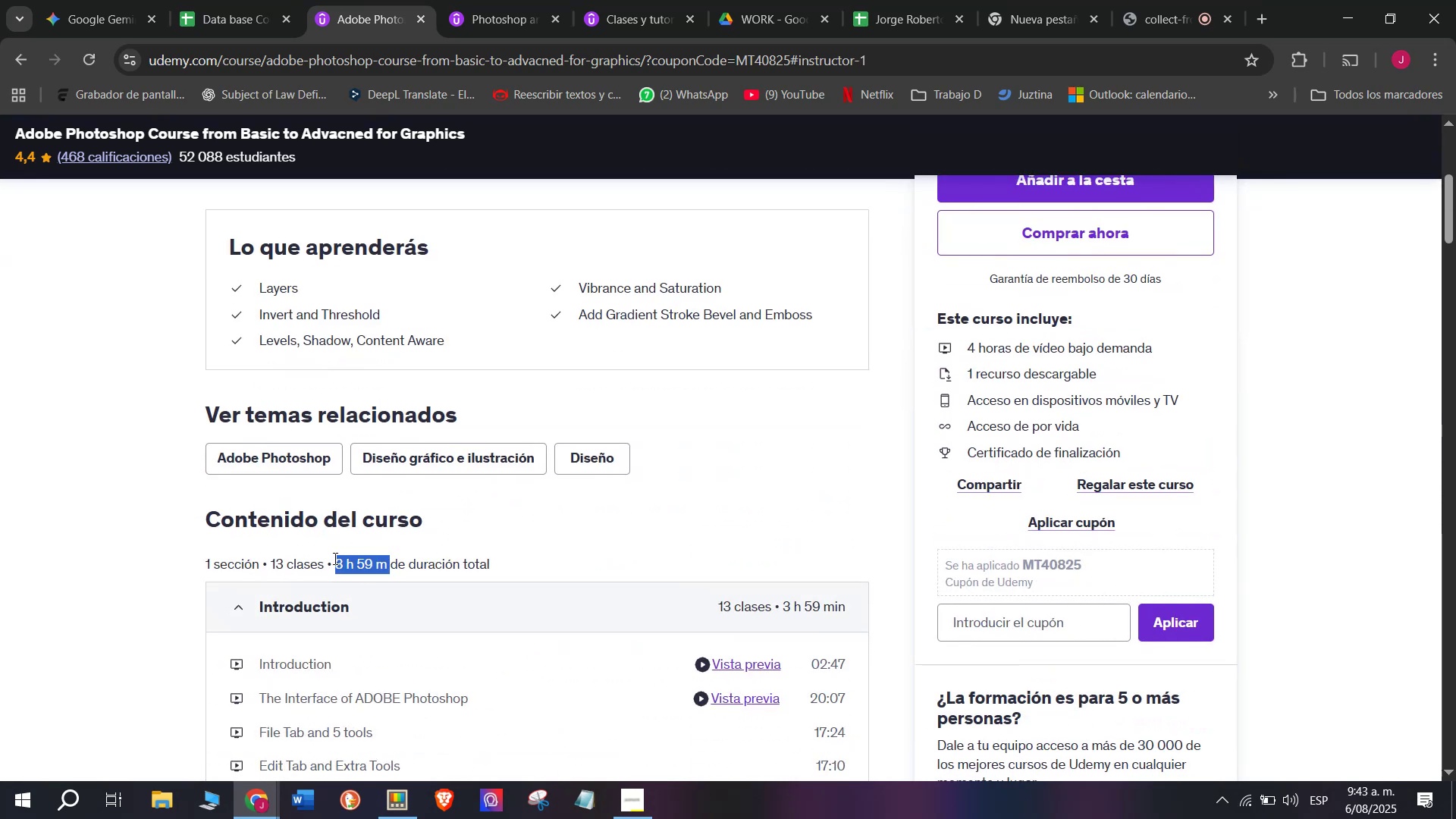 
key(Control+C)
 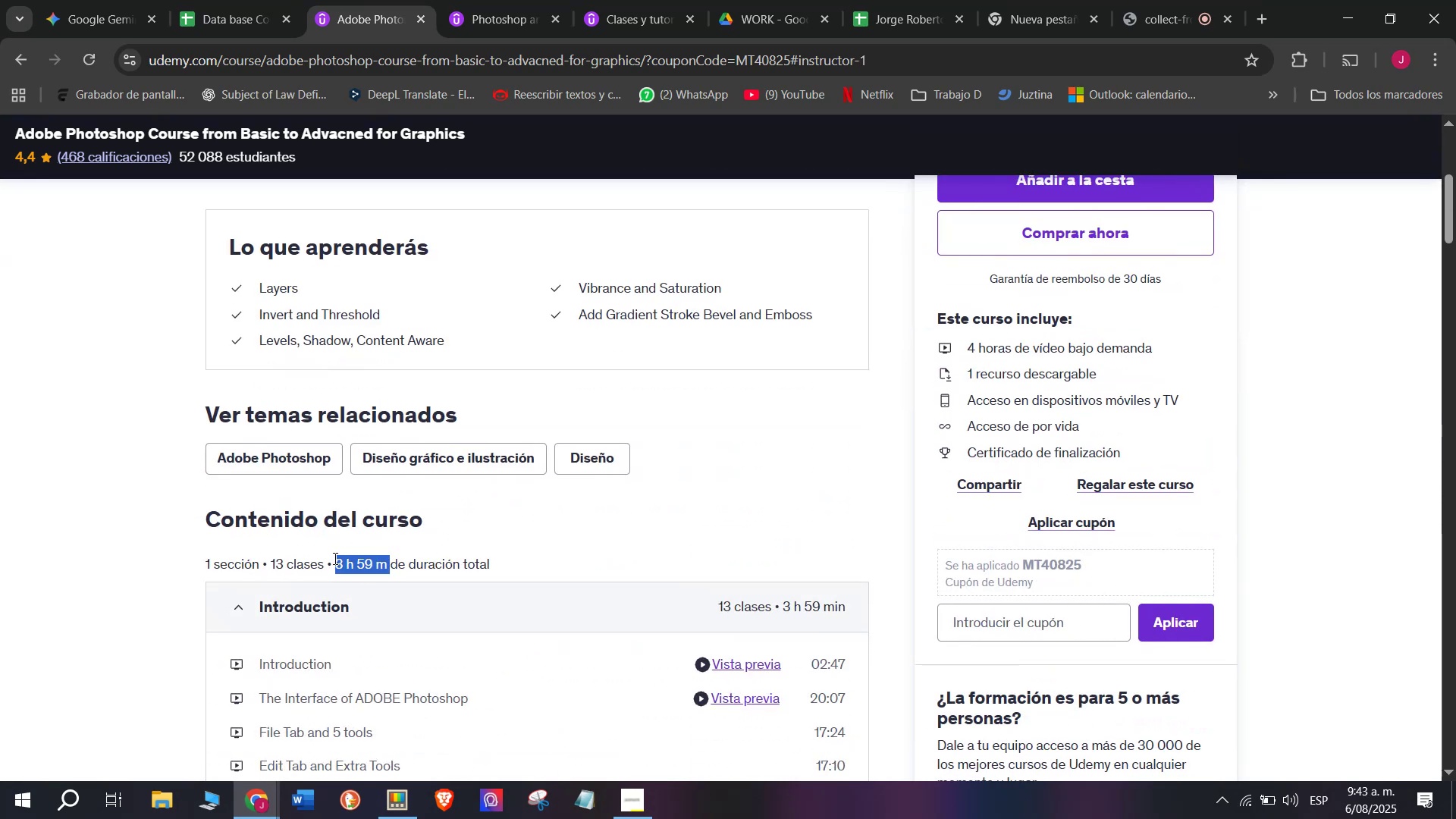 
key(Break)
 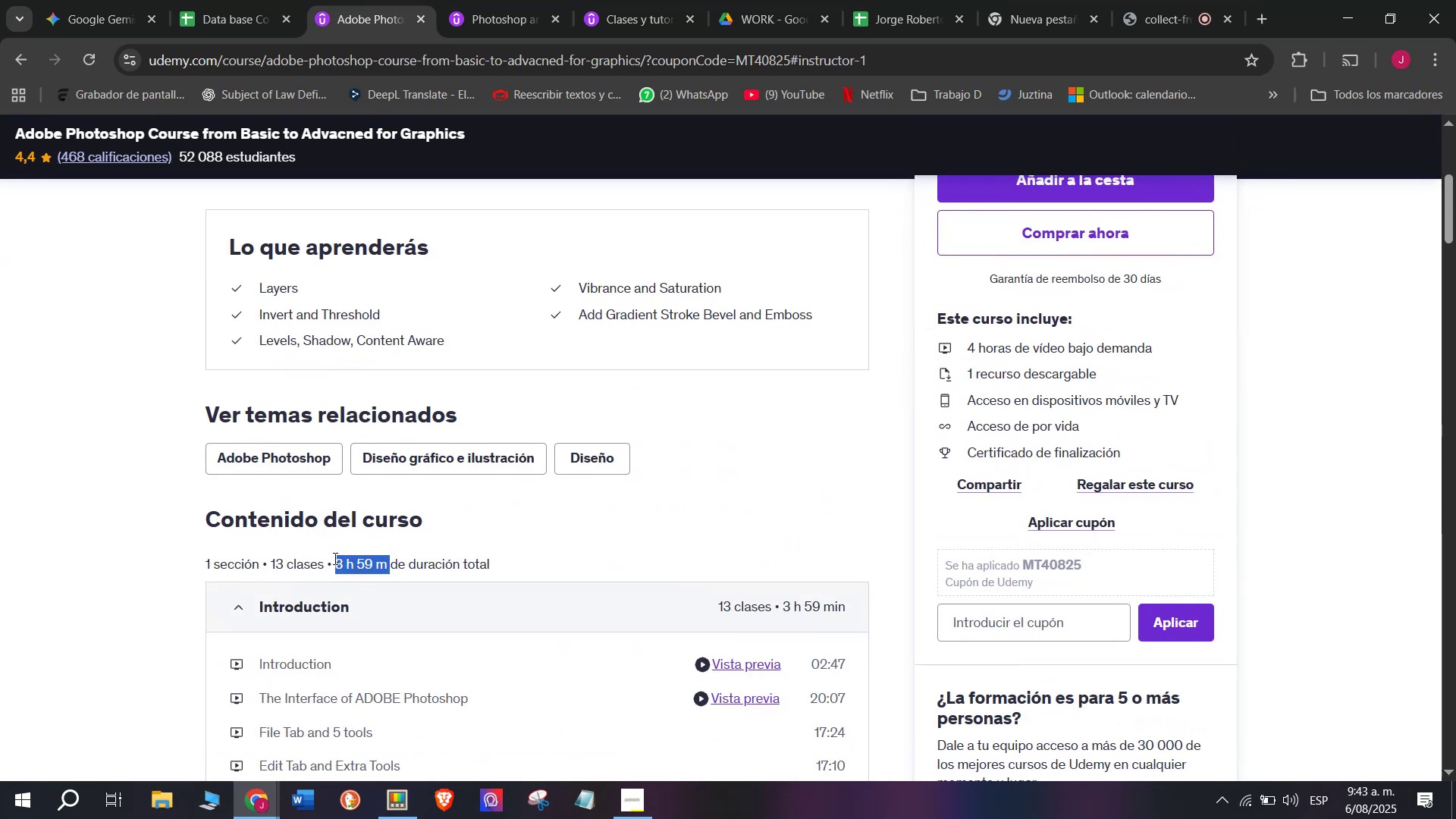 
key(Break)
 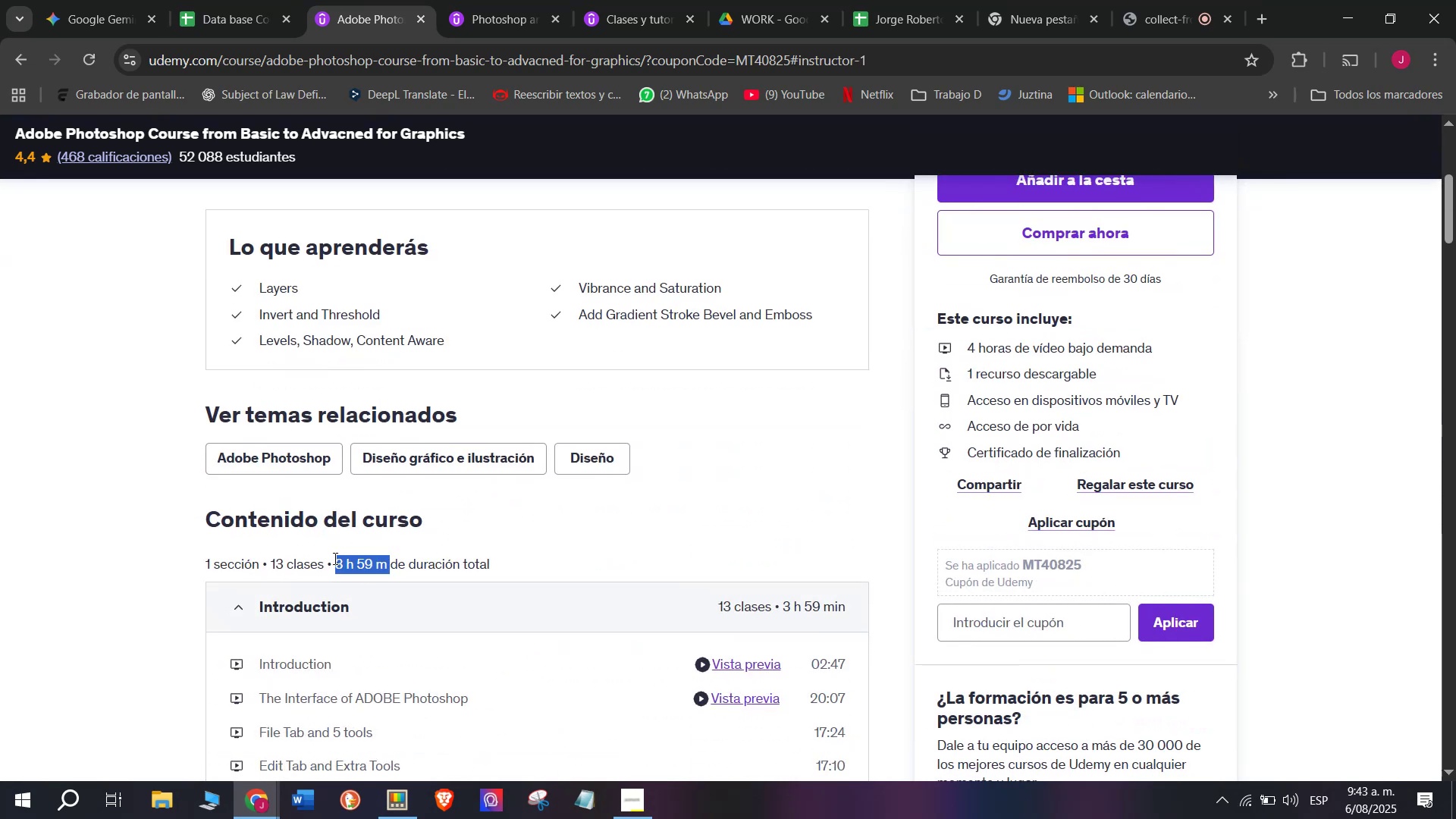 
key(Control+ControlLeft)
 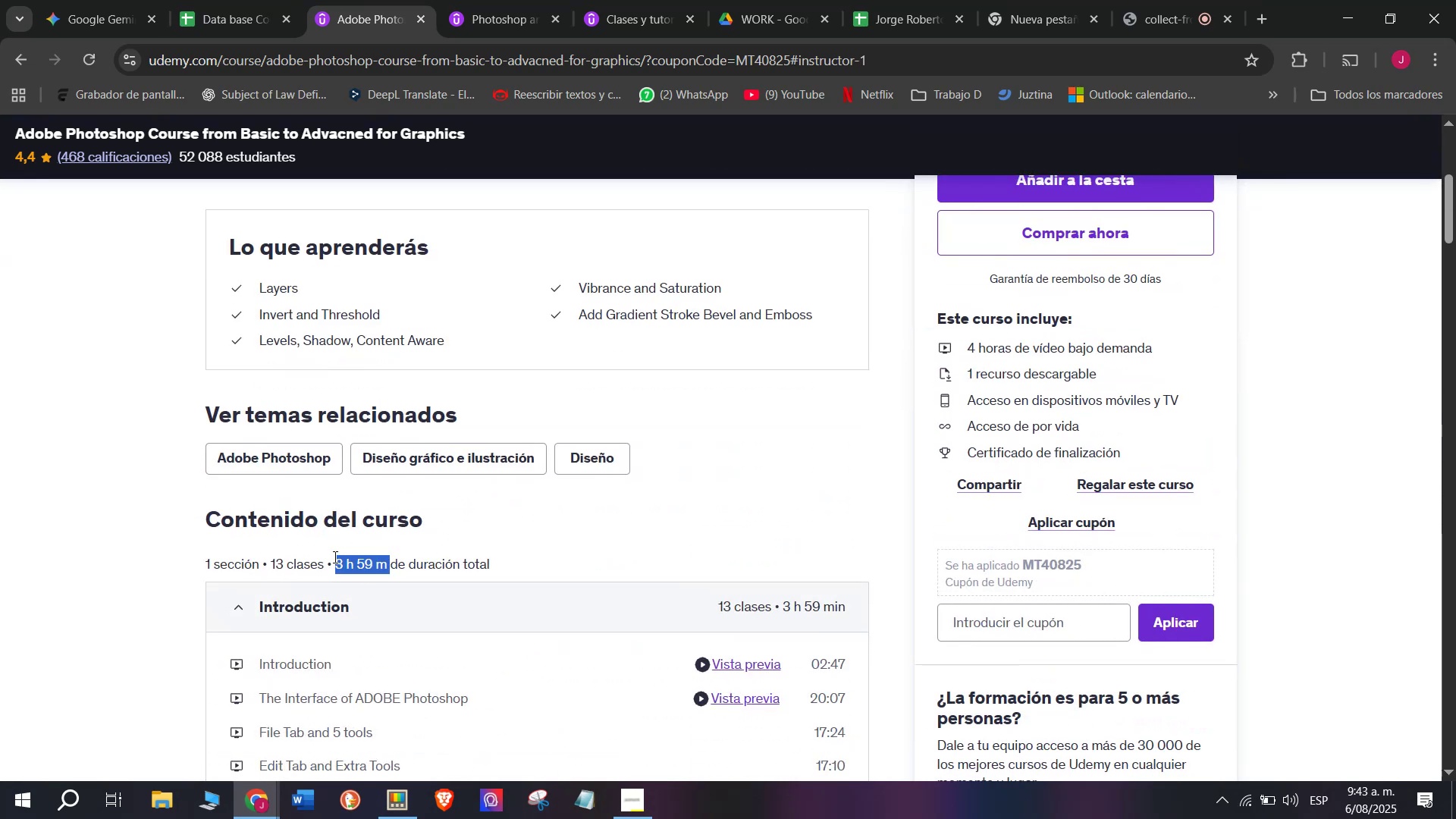 
key(Control+C)
 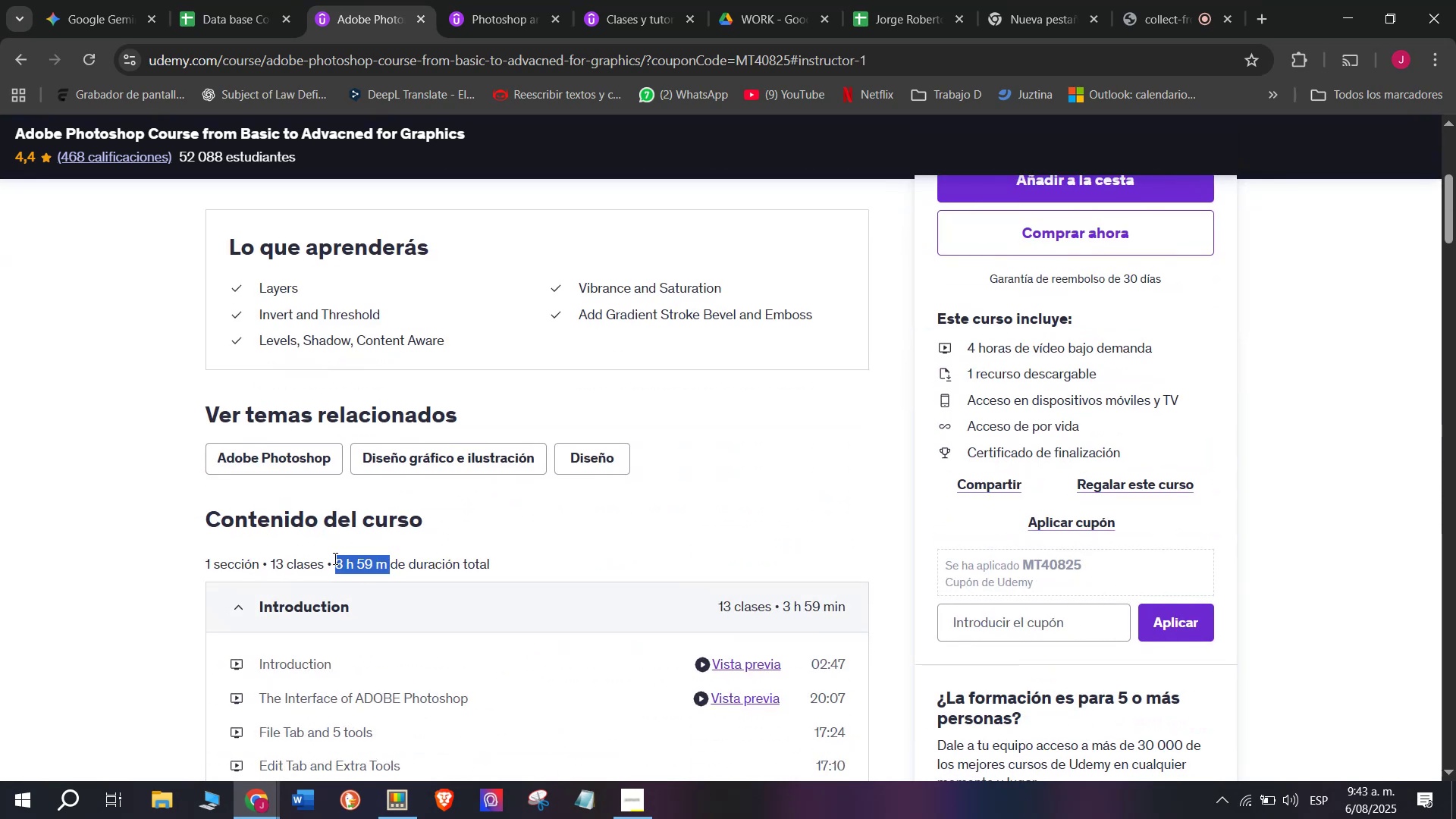 
key(Break)
 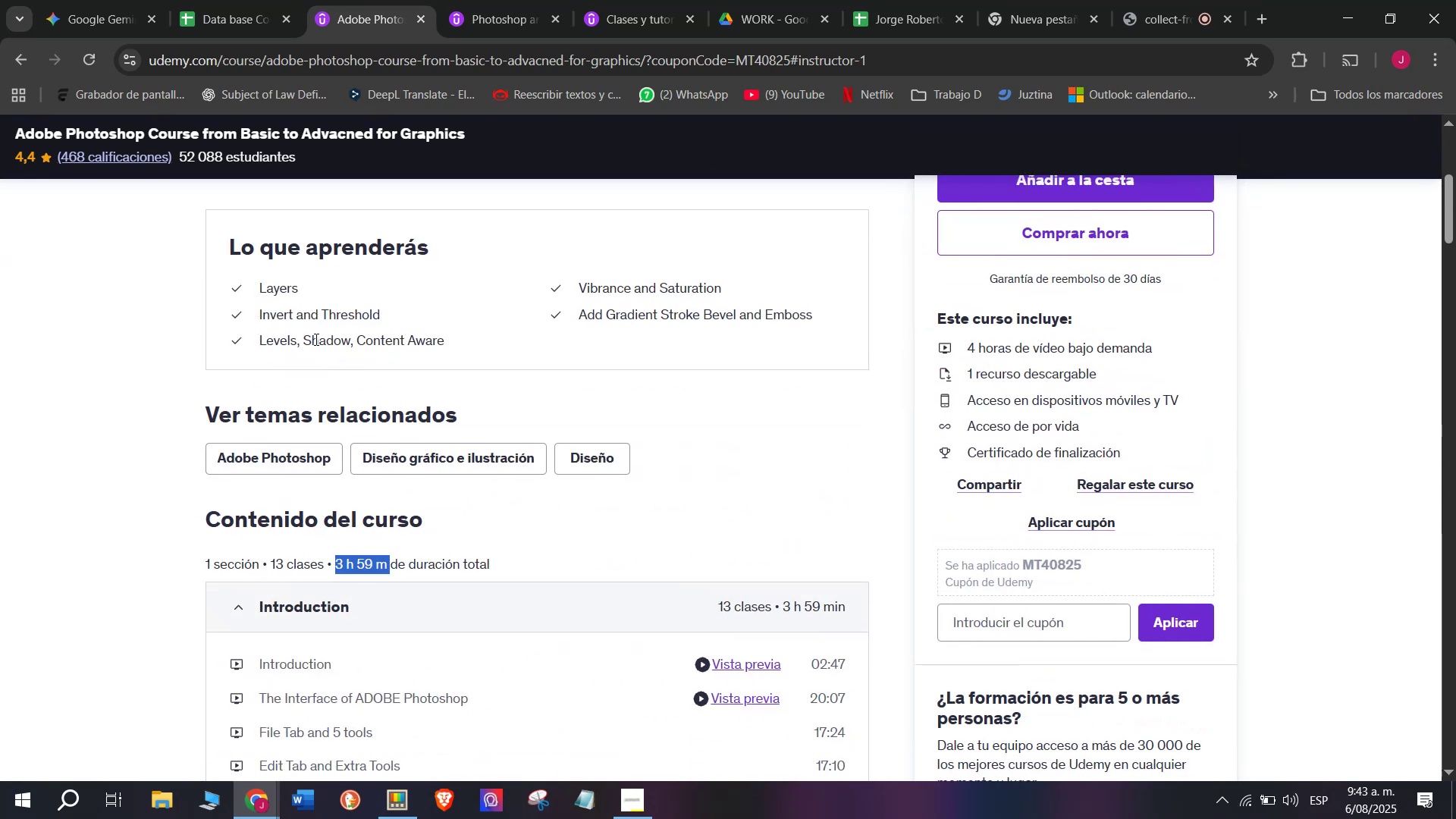 
key(Control+ControlLeft)
 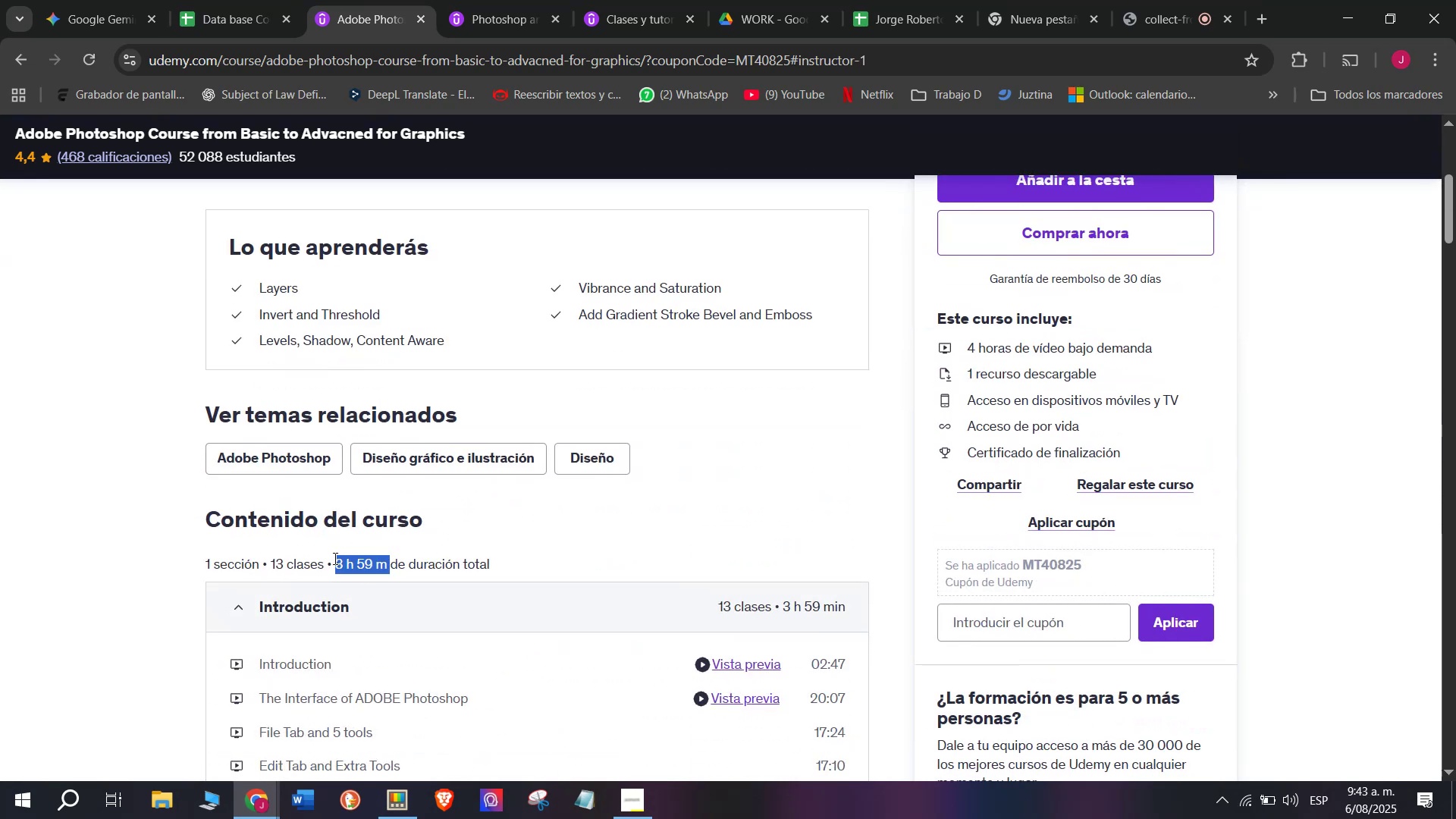 
key(Control+C)
 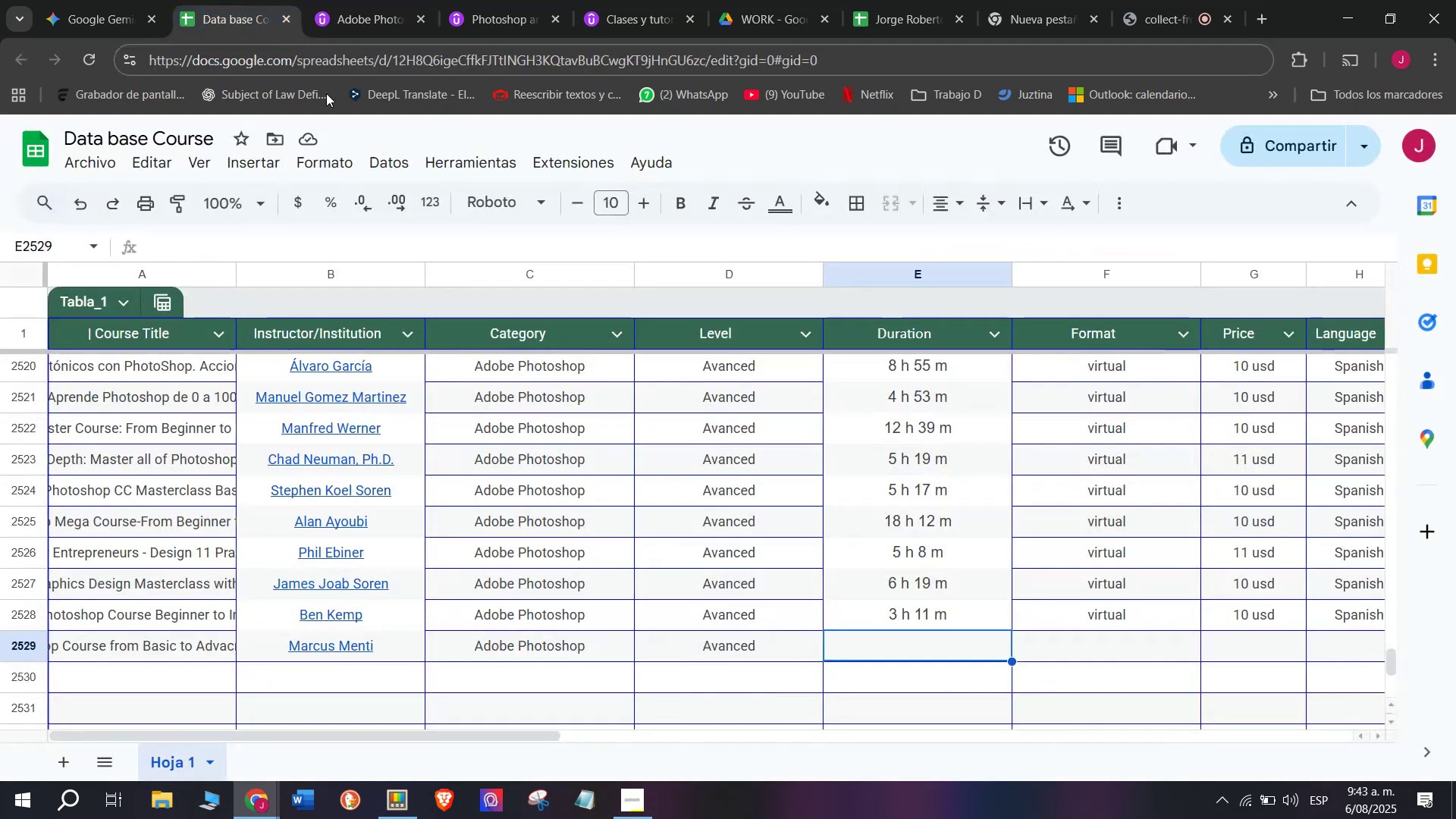 
key(Z)
 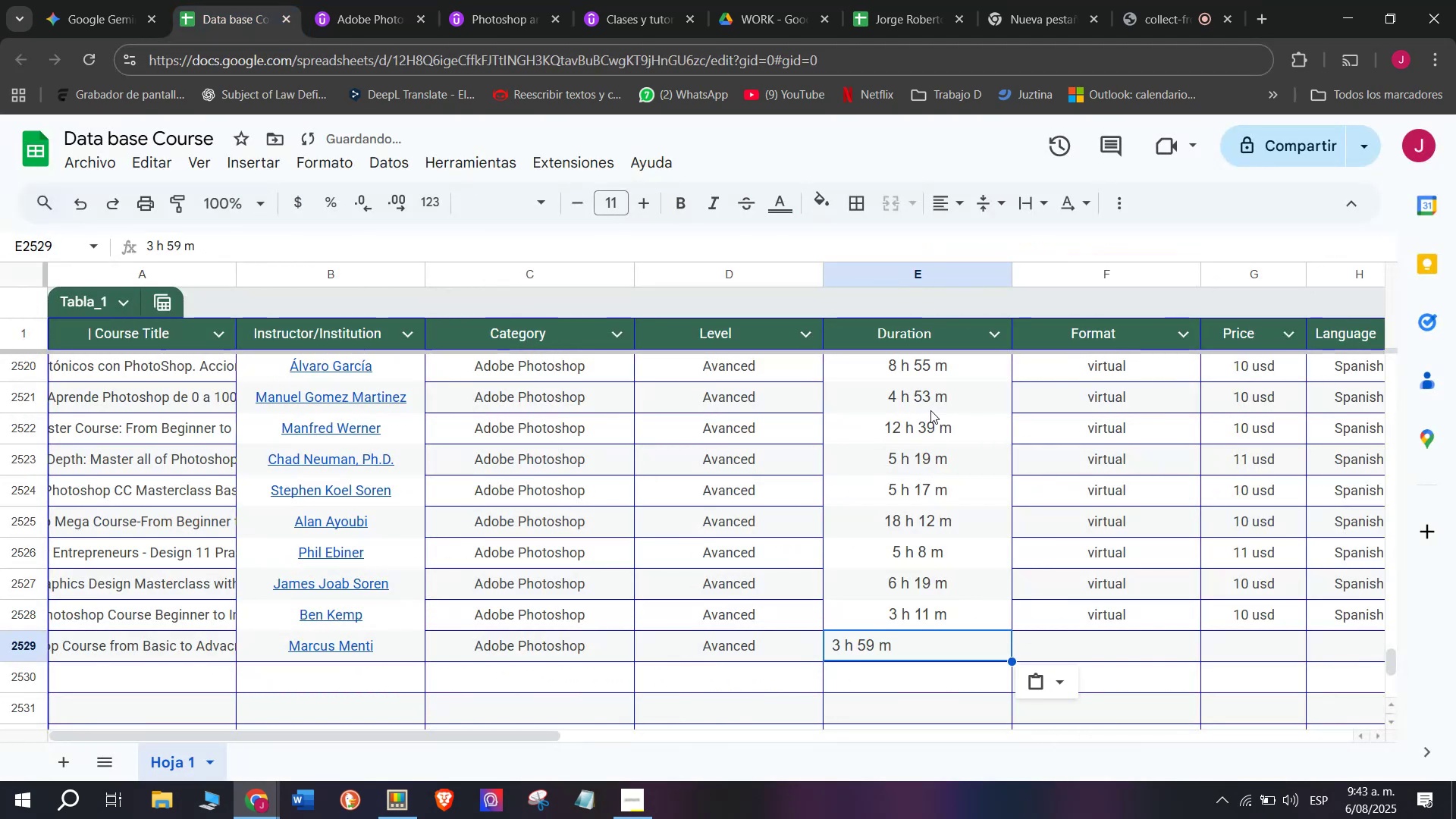 
key(Control+ControlLeft)
 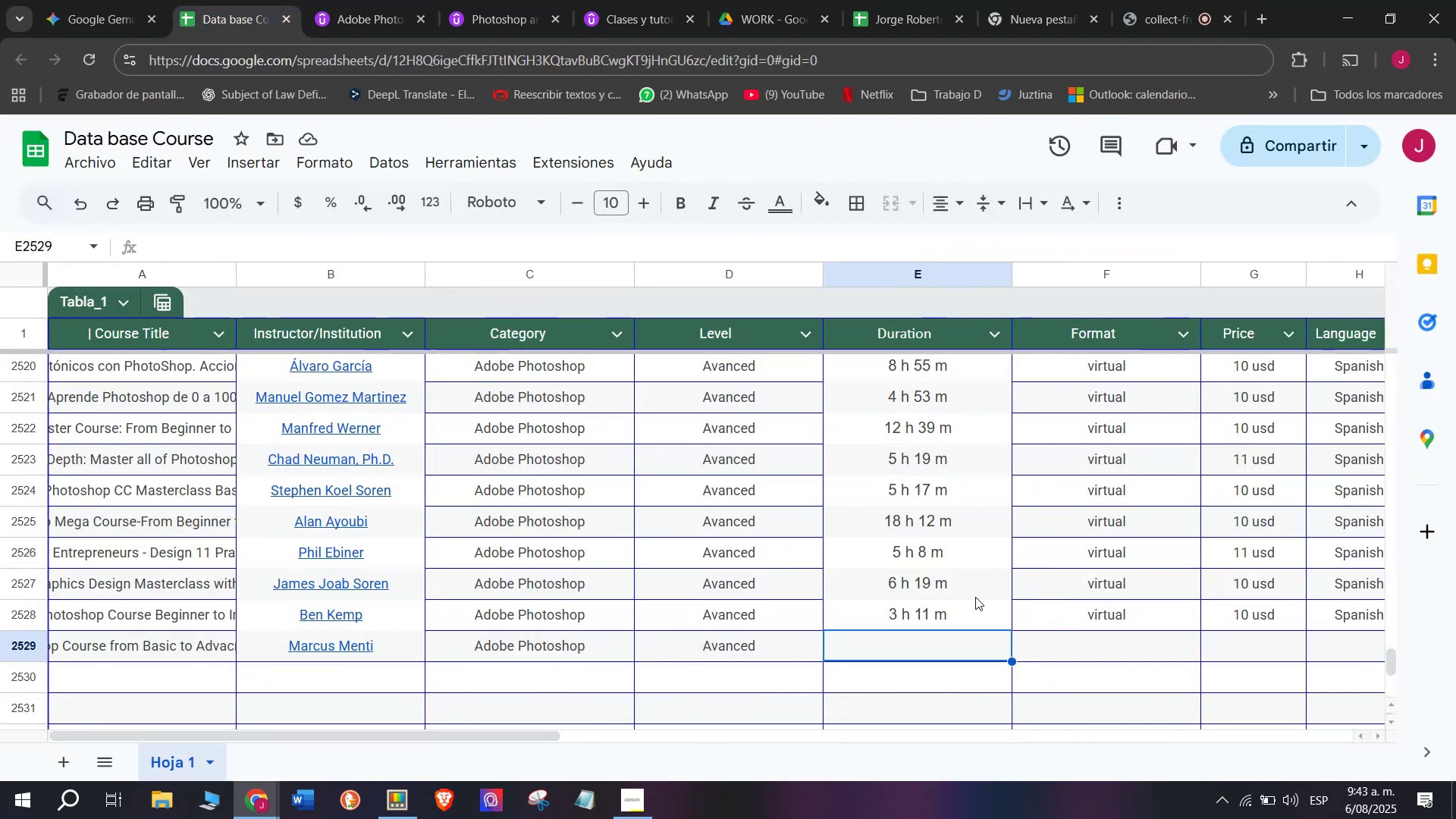 
key(Control+V)
 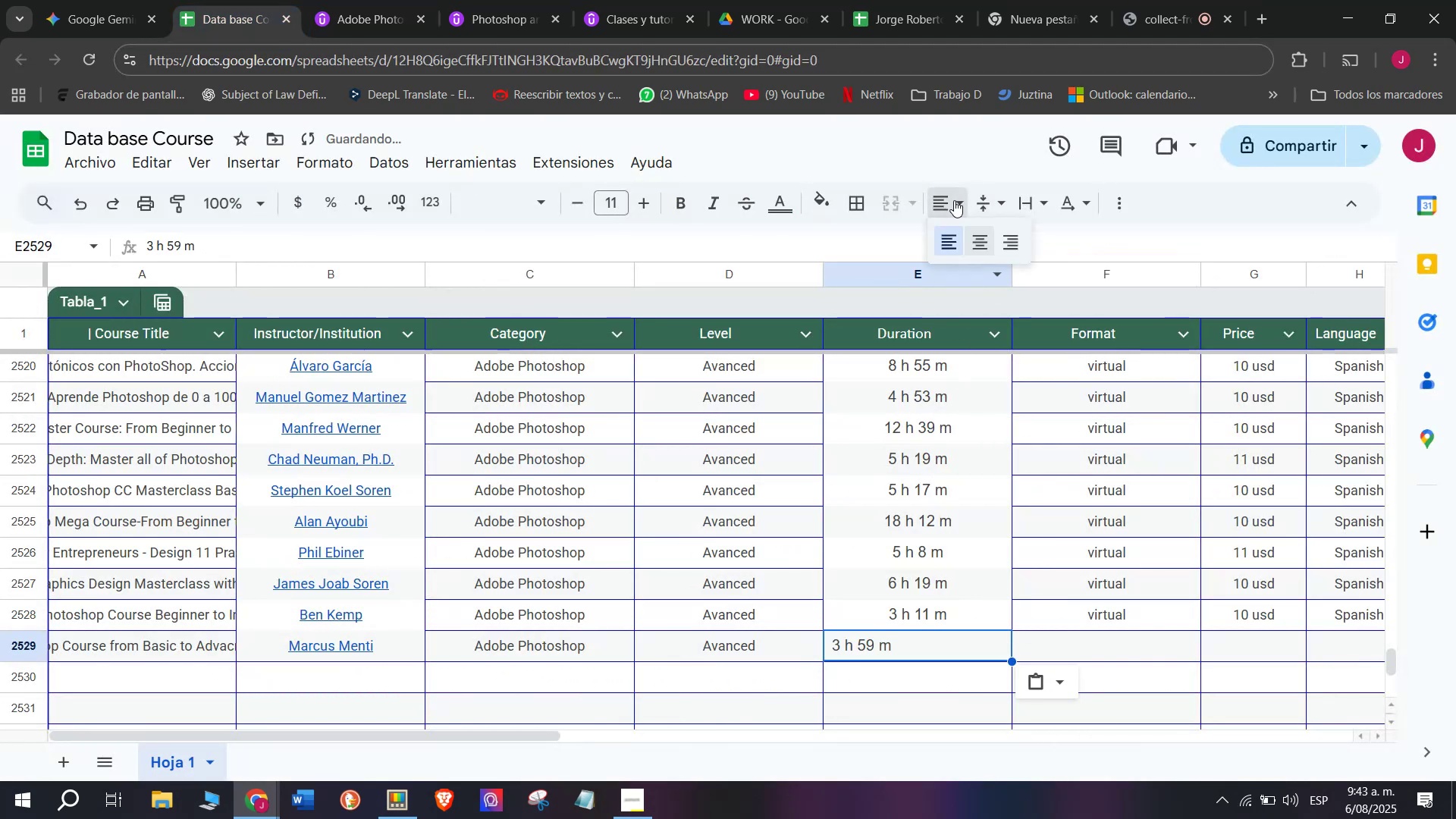 
left_click([977, 231])
 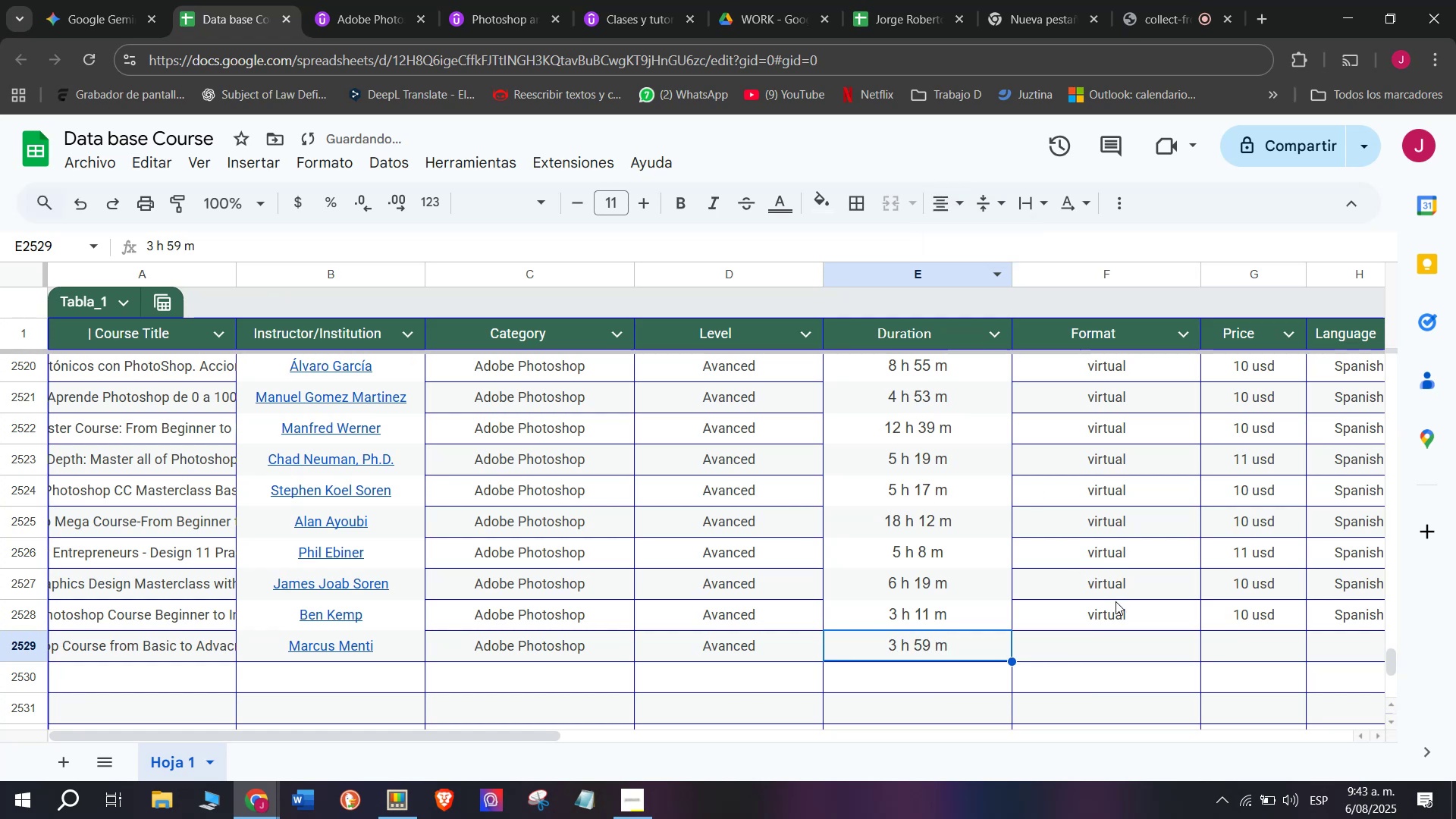 
left_click([1119, 612])
 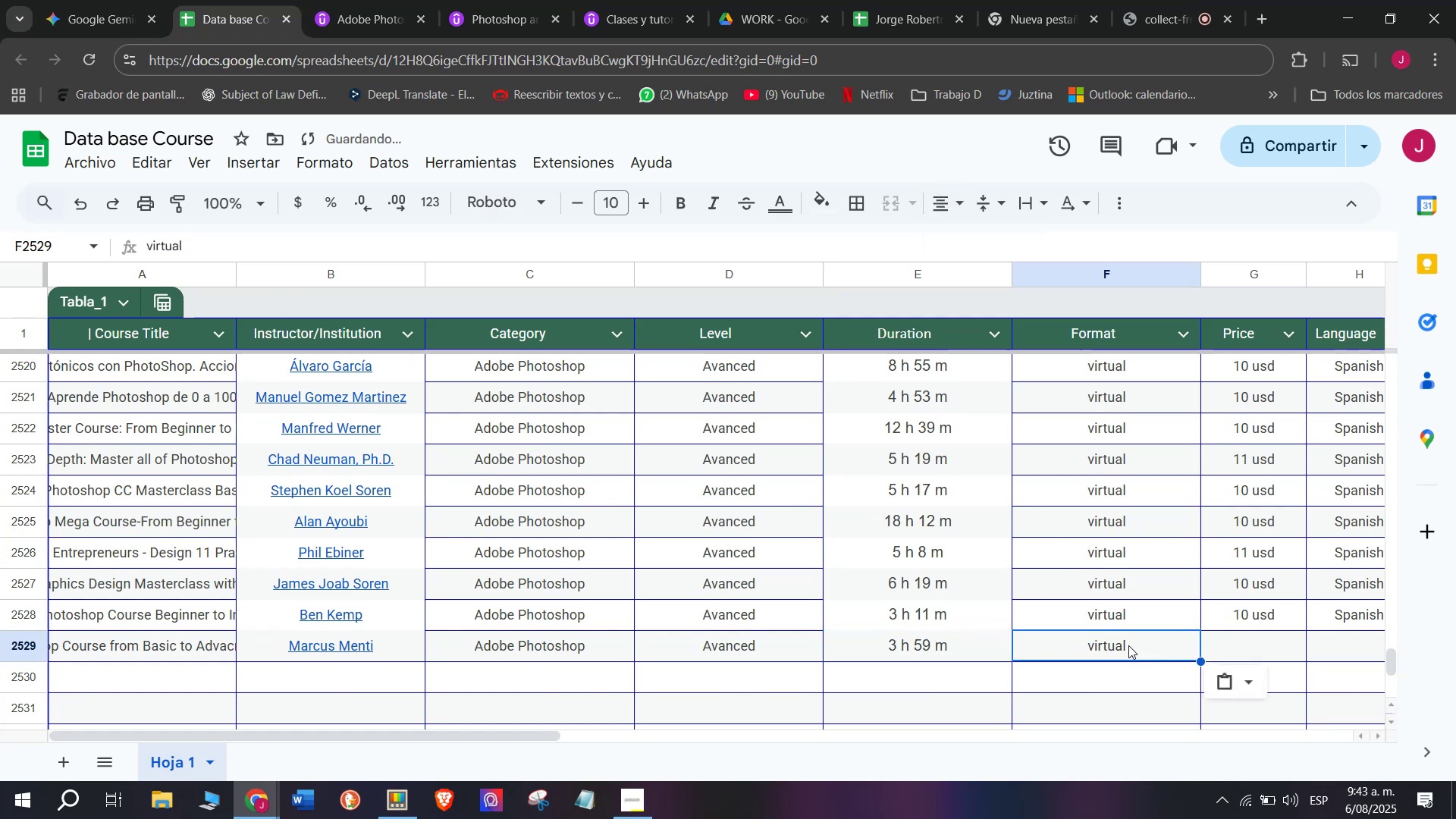 
key(Break)
 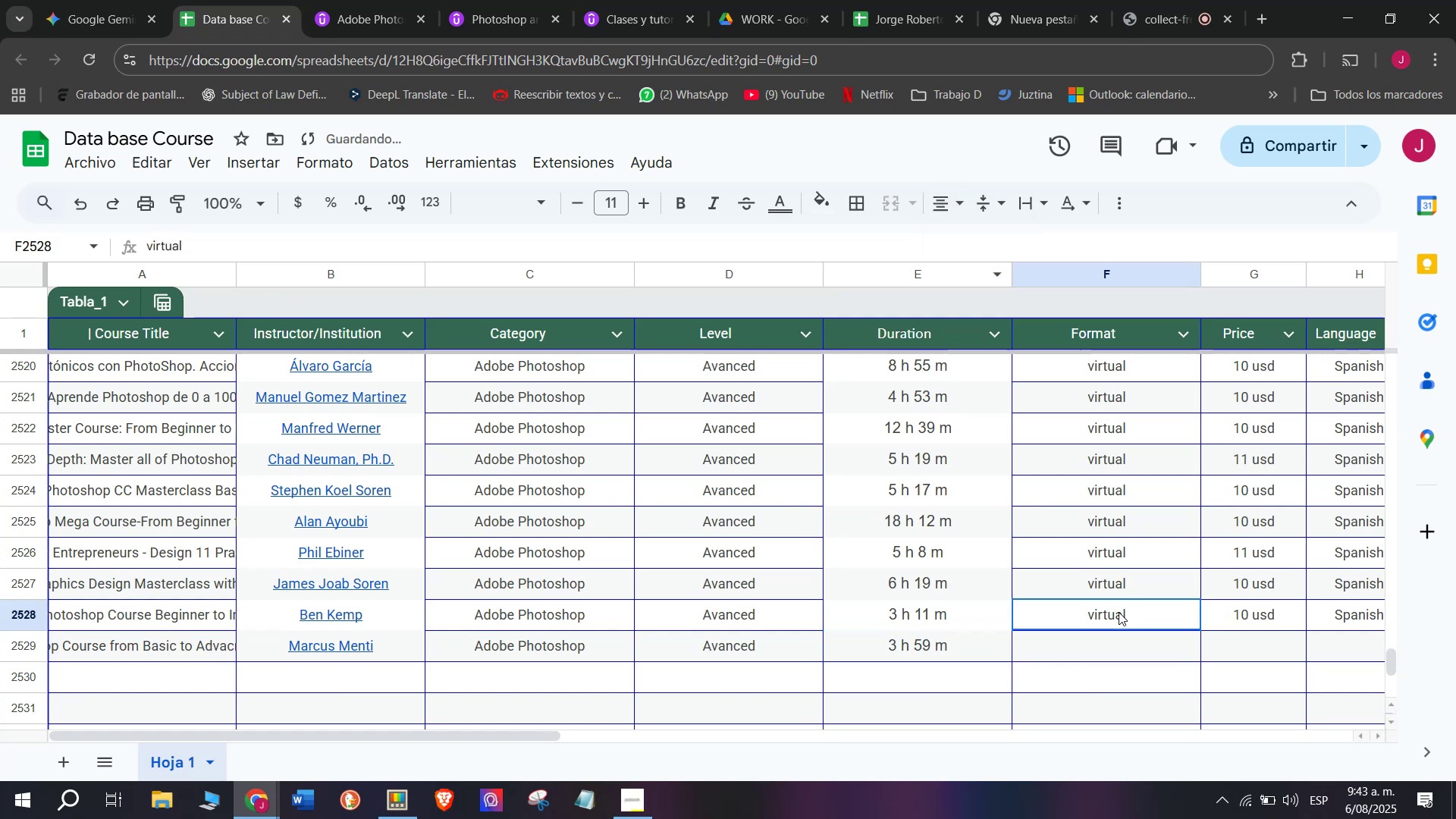 
key(Control+ControlLeft)
 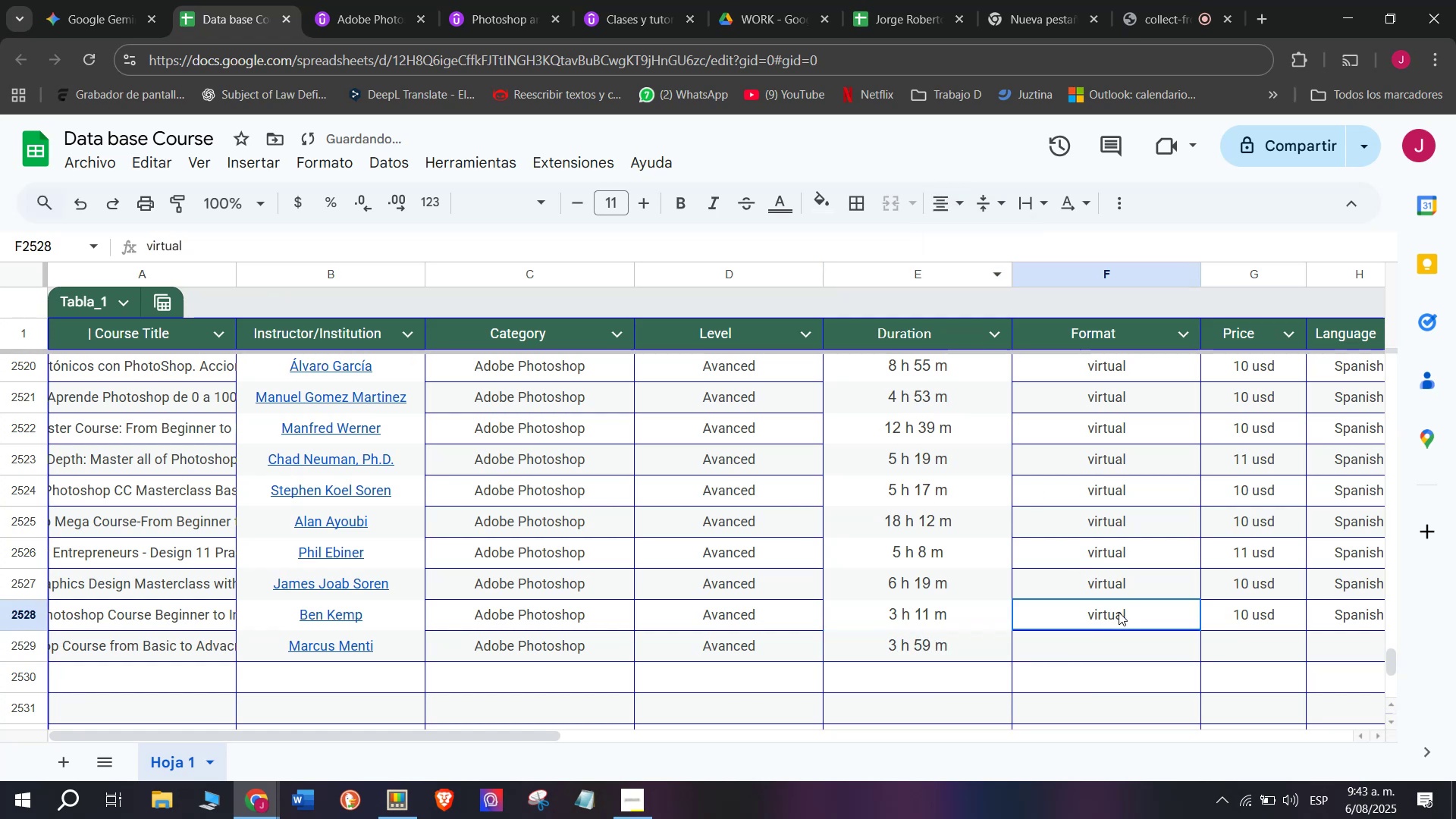 
key(Control+C)
 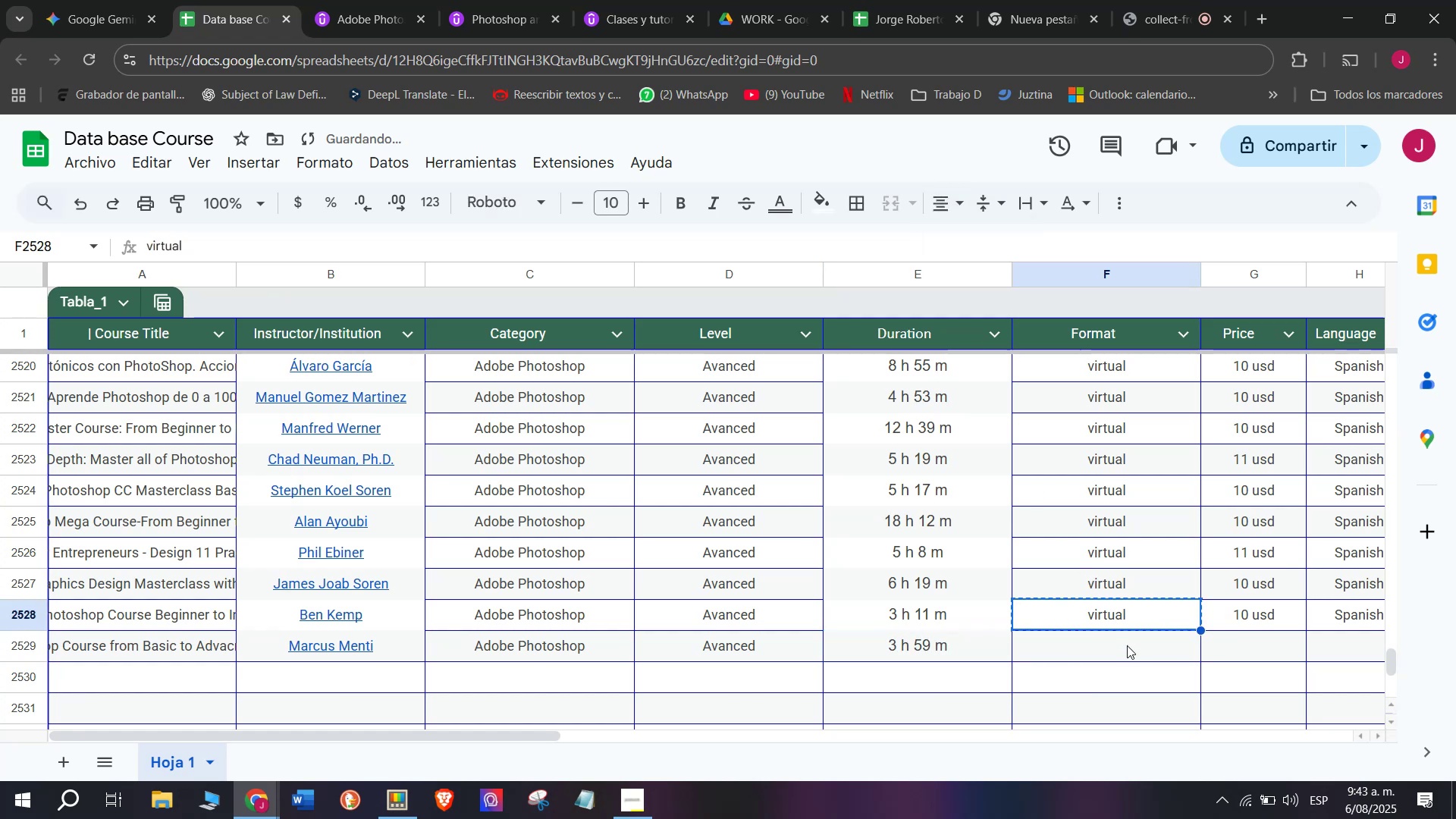 
double_click([1127, 645])
 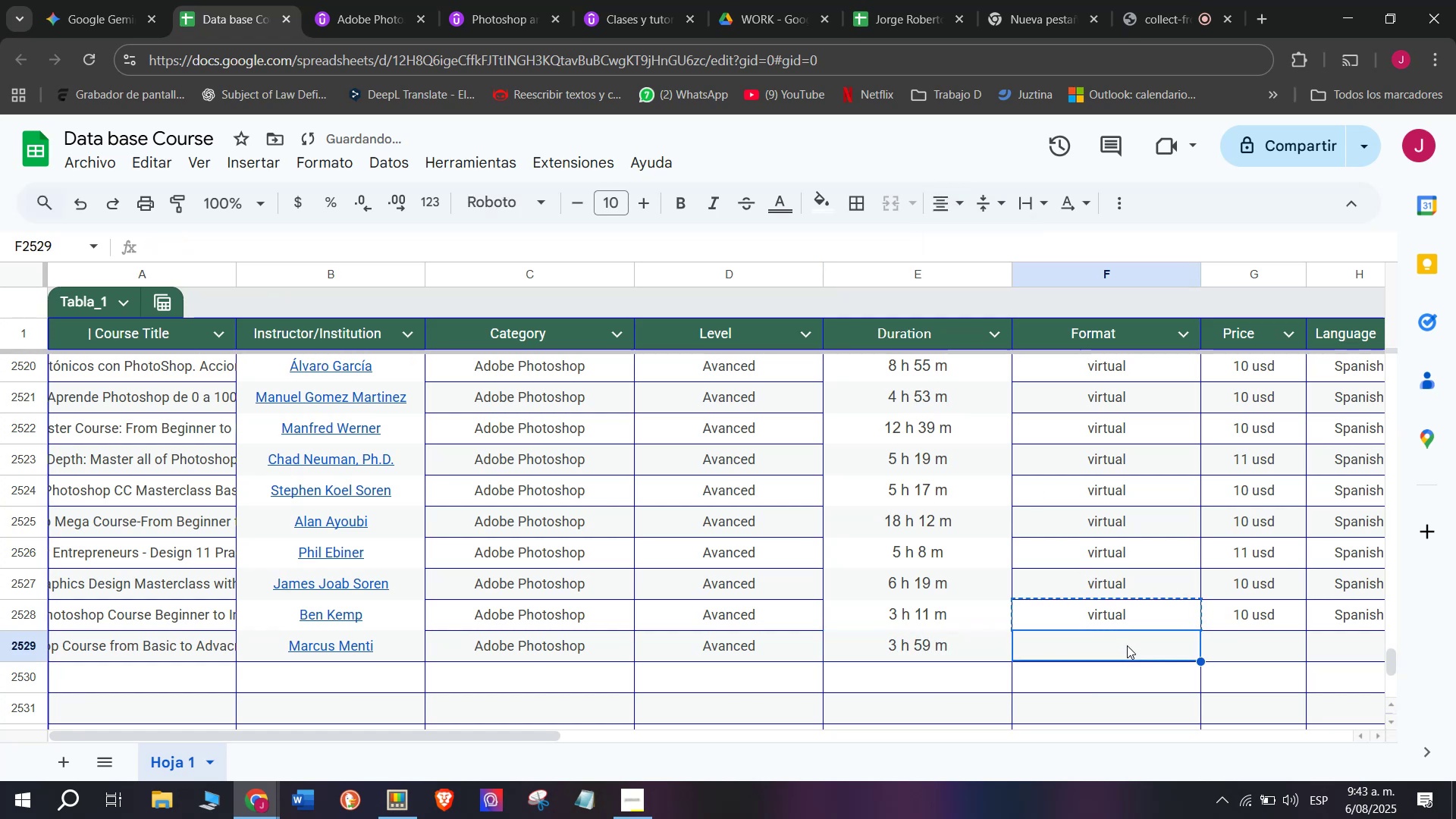 
key(Z)
 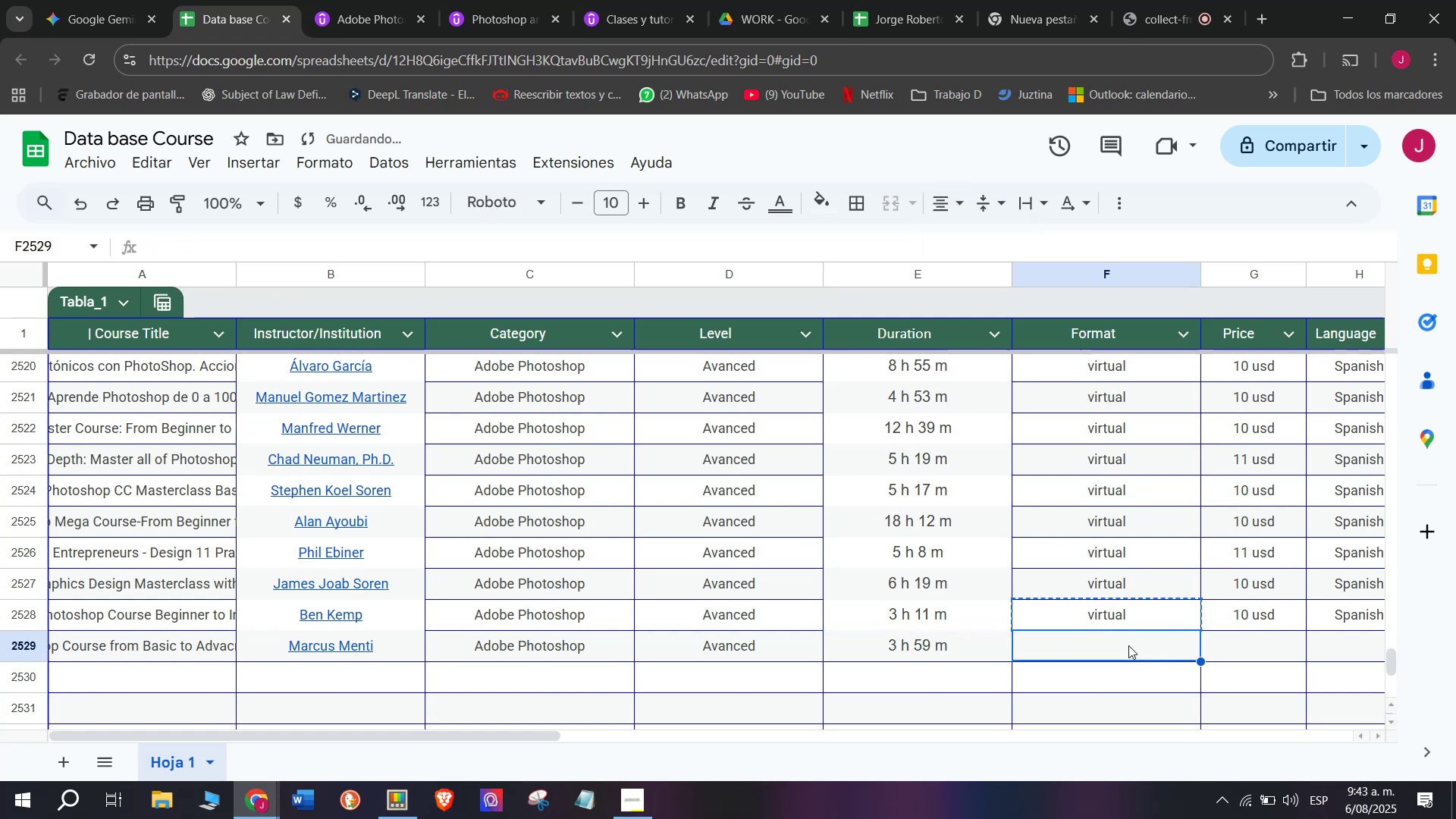 
key(Control+ControlLeft)
 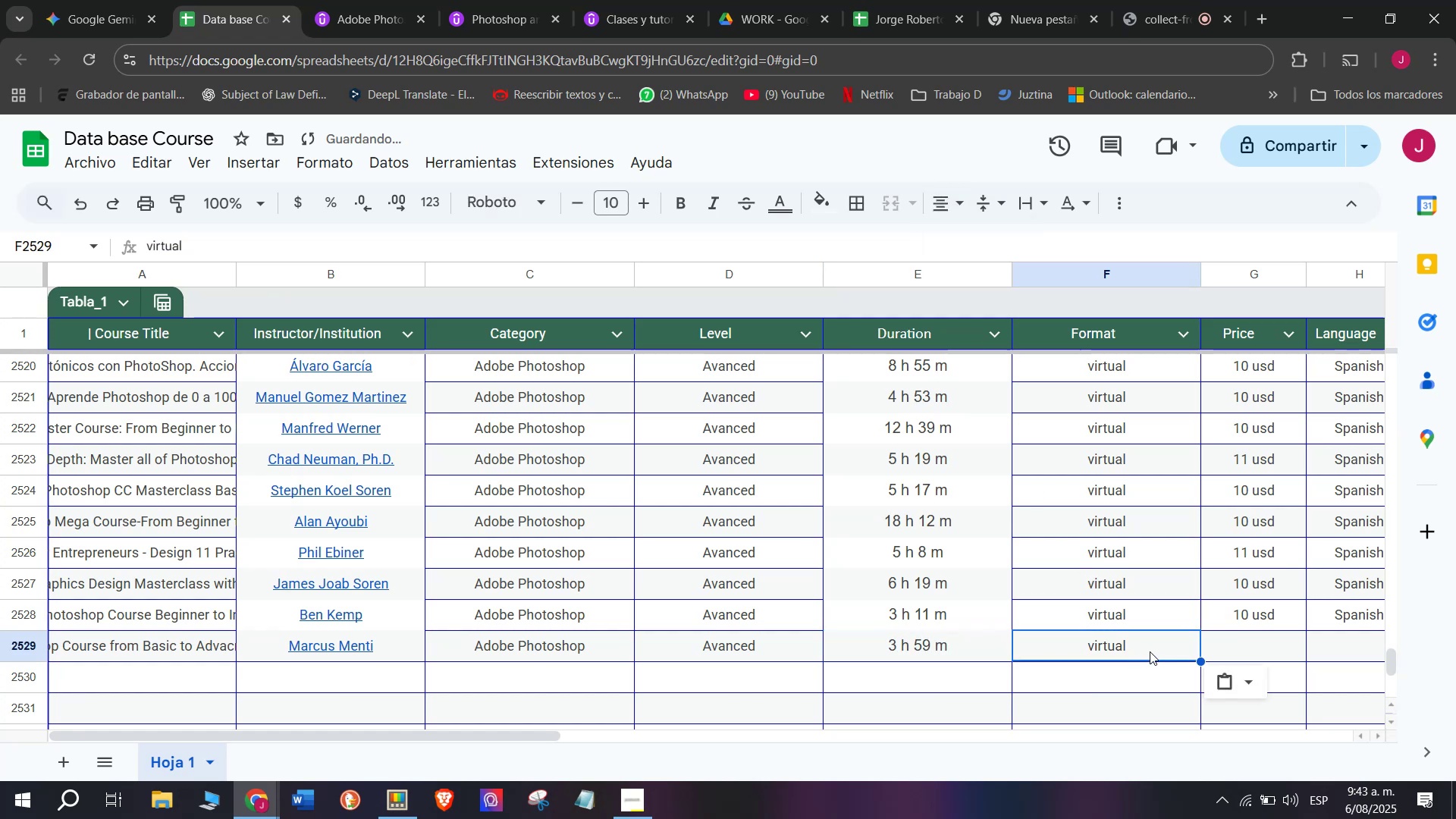 
key(Control+V)
 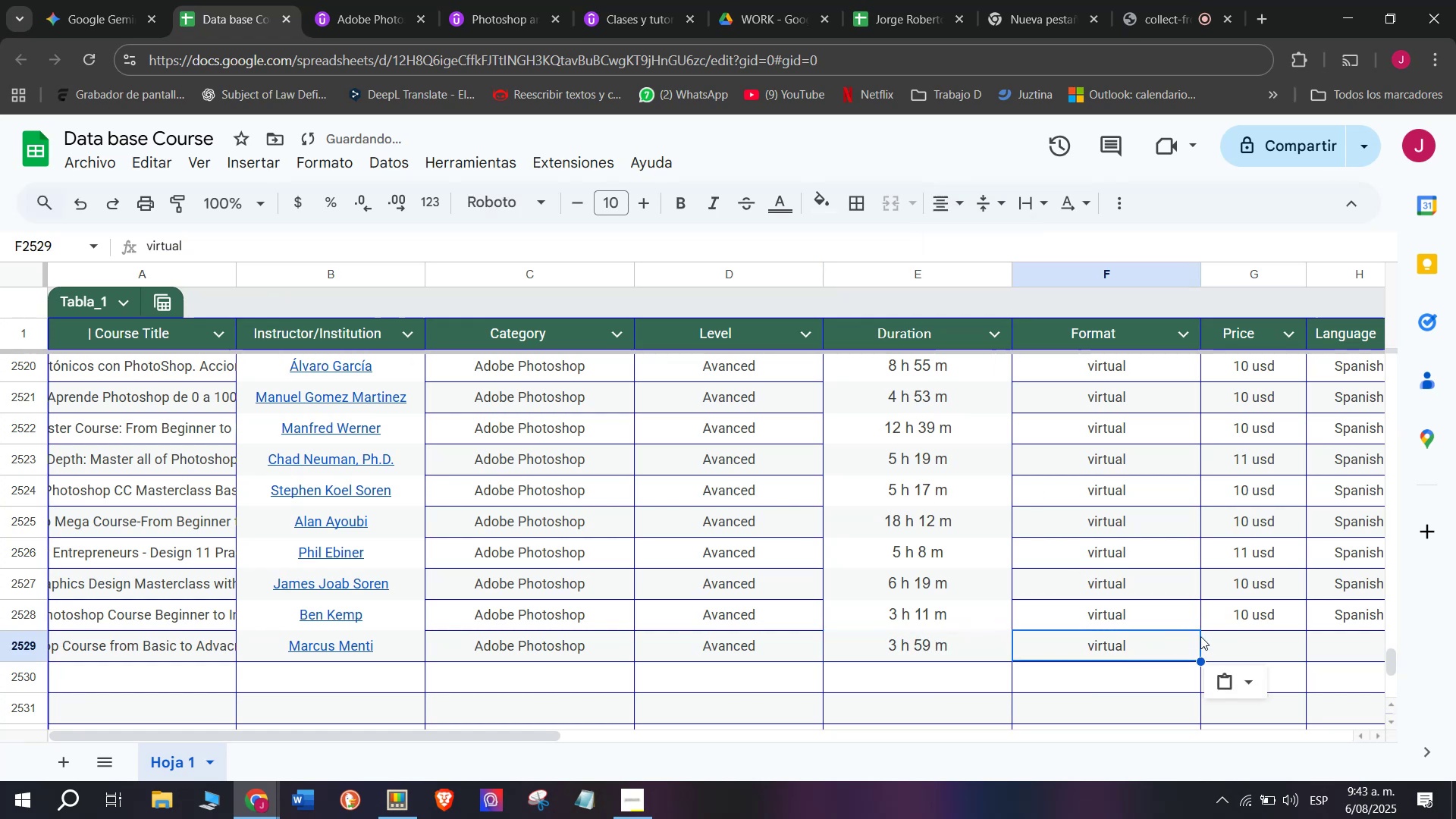 
left_click([1238, 610])
 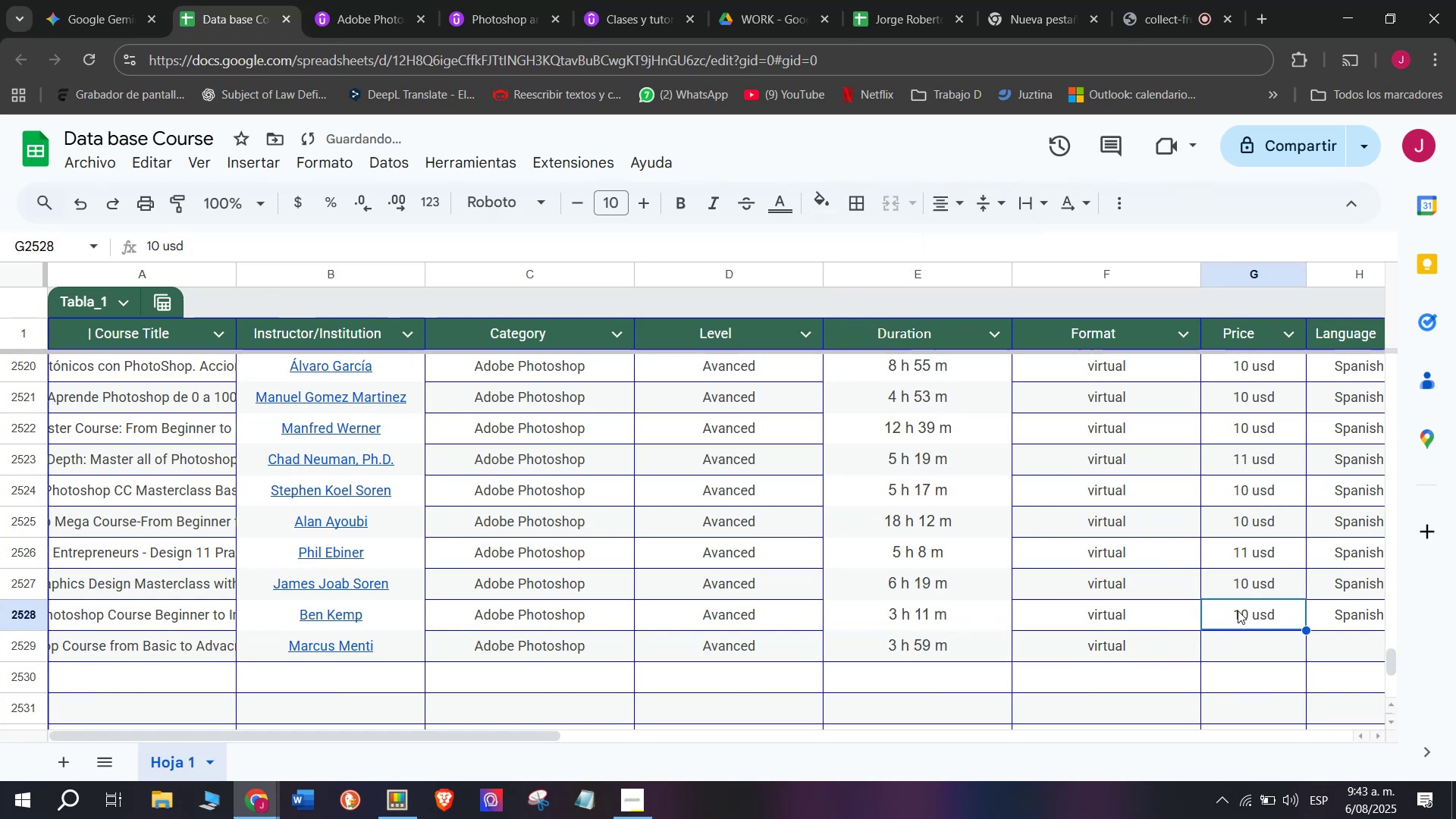 
key(Control+ControlLeft)
 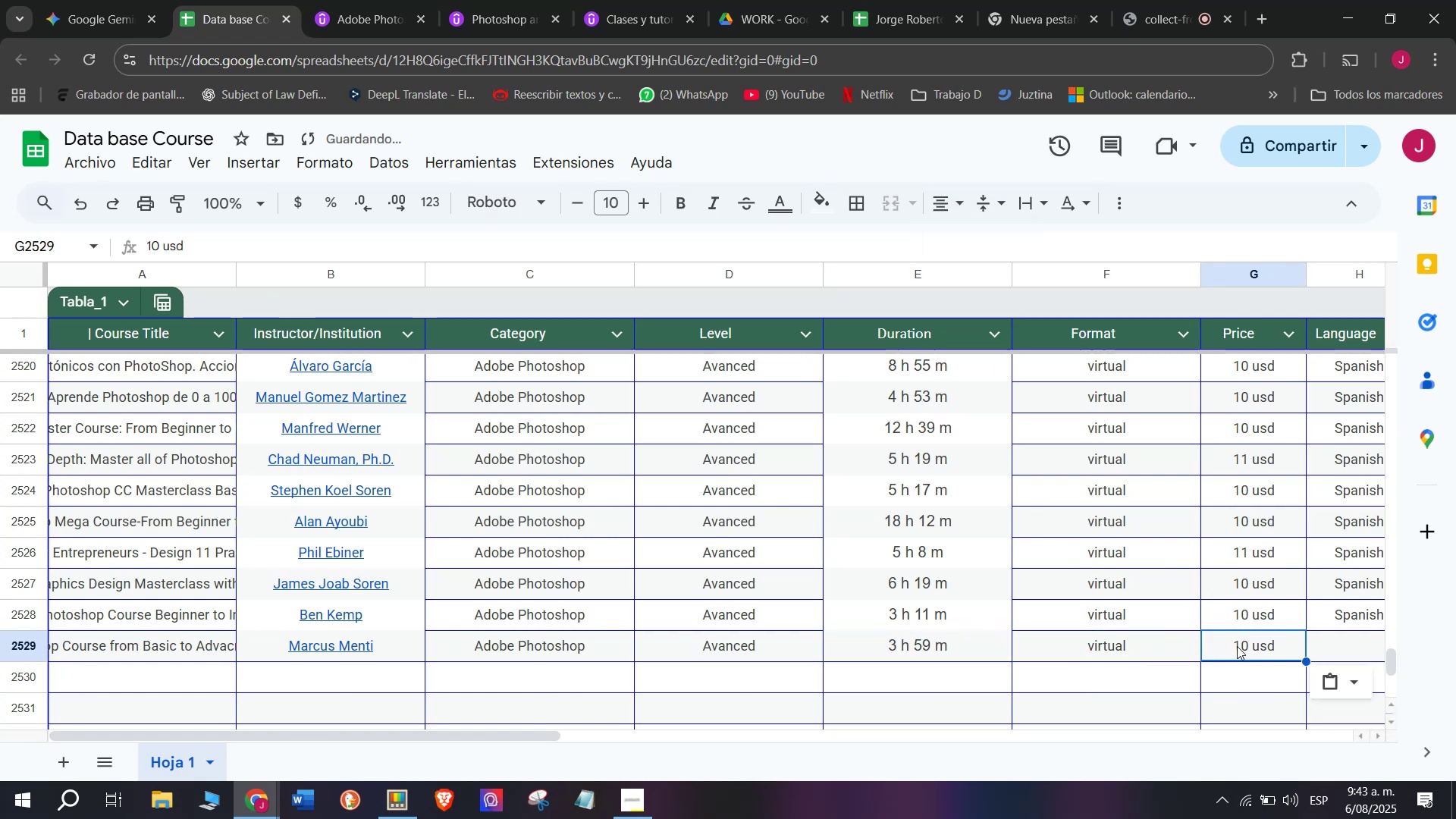 
key(Break)
 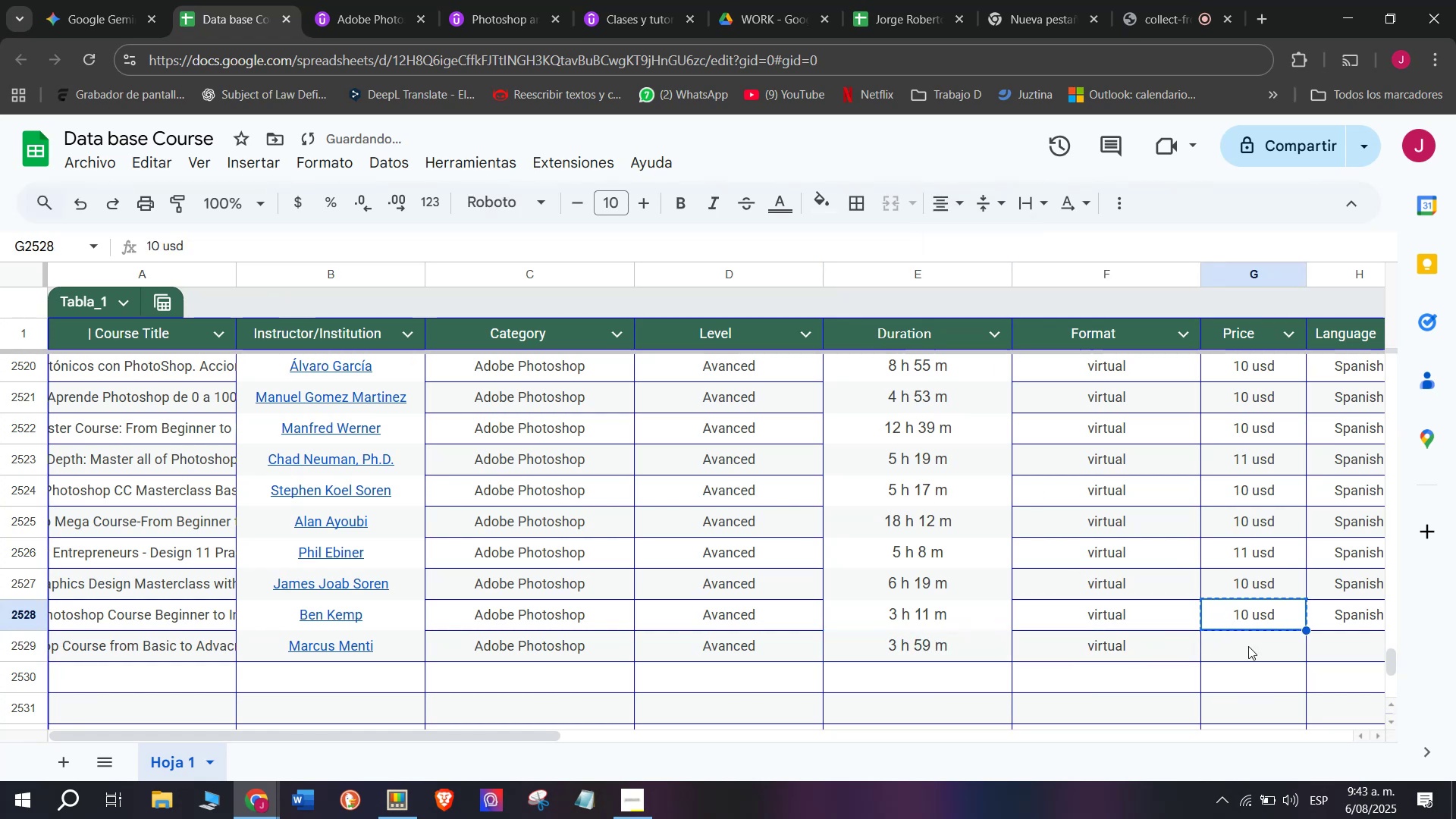 
key(Control+C)
 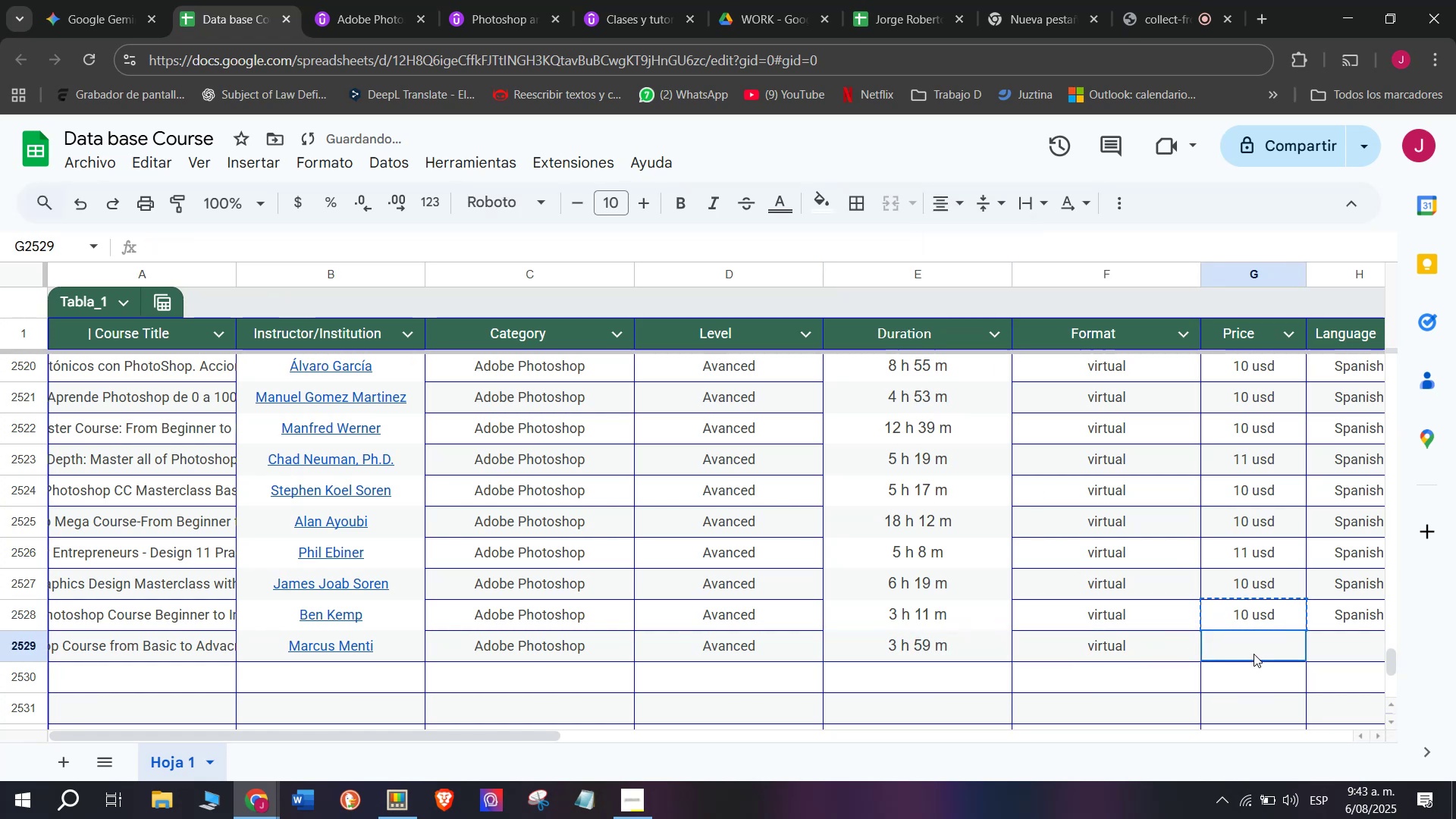 
key(Z)
 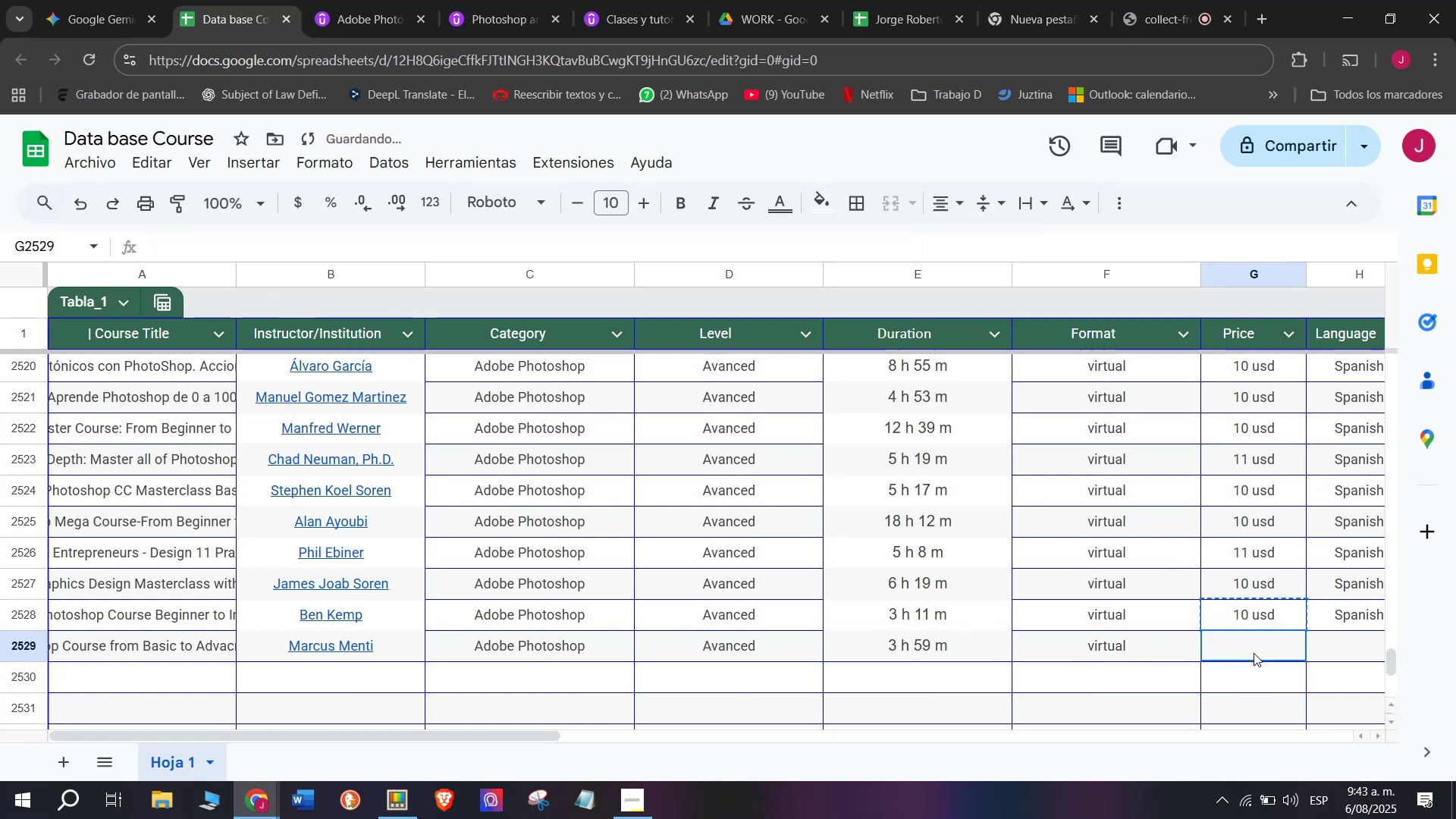 
key(Control+ControlLeft)
 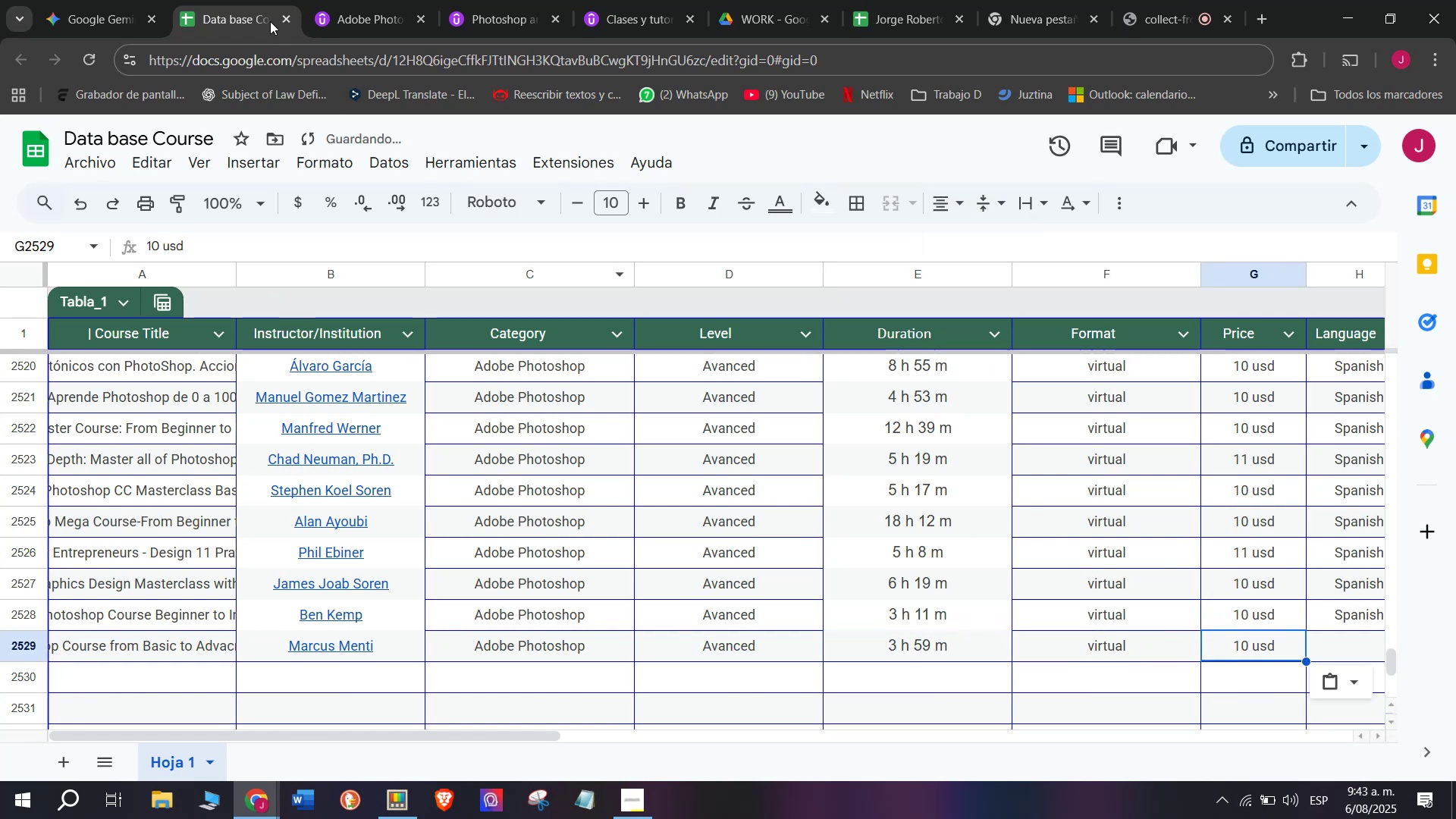 
key(Control+V)
 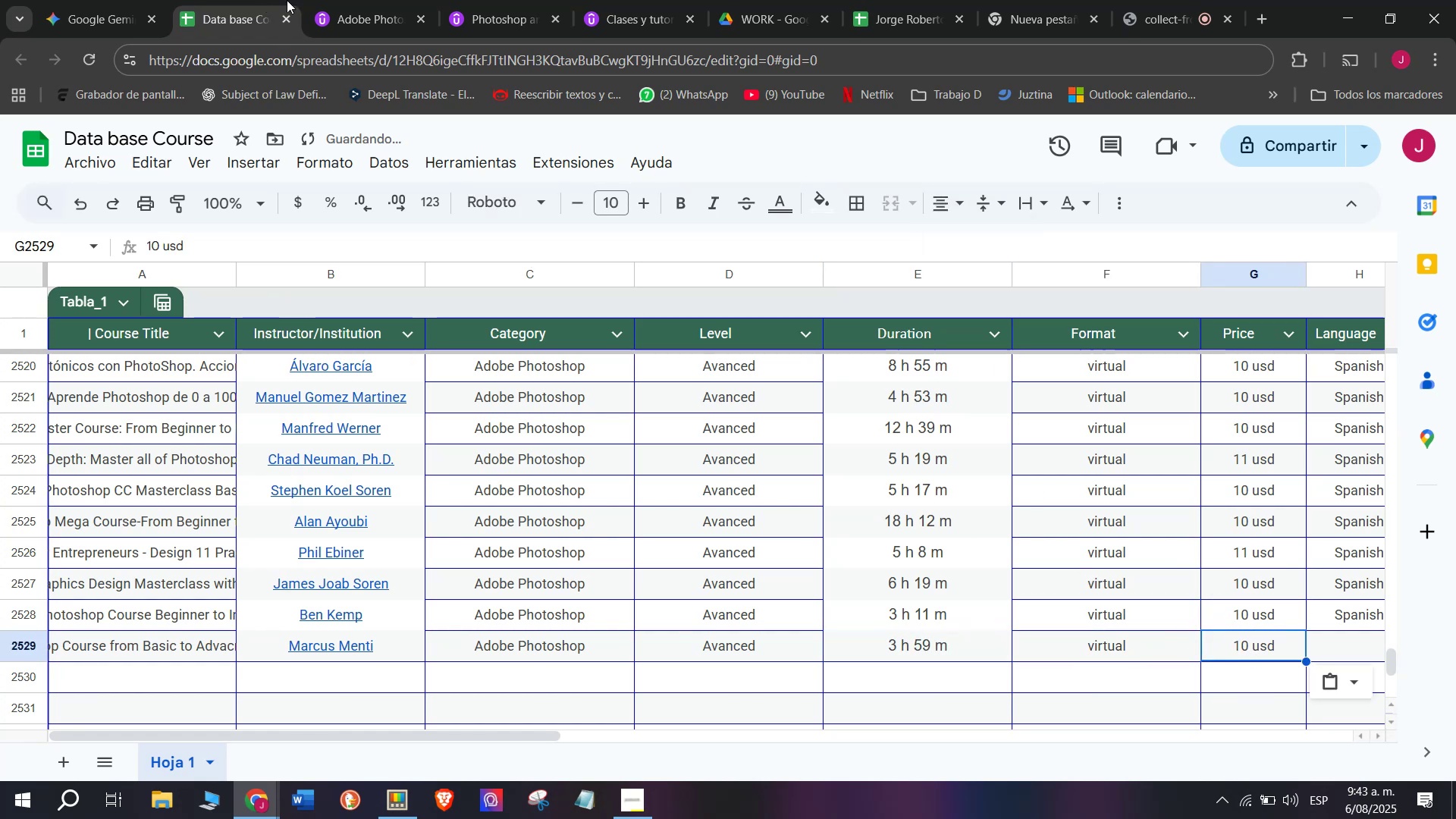 
left_click([369, 0])
 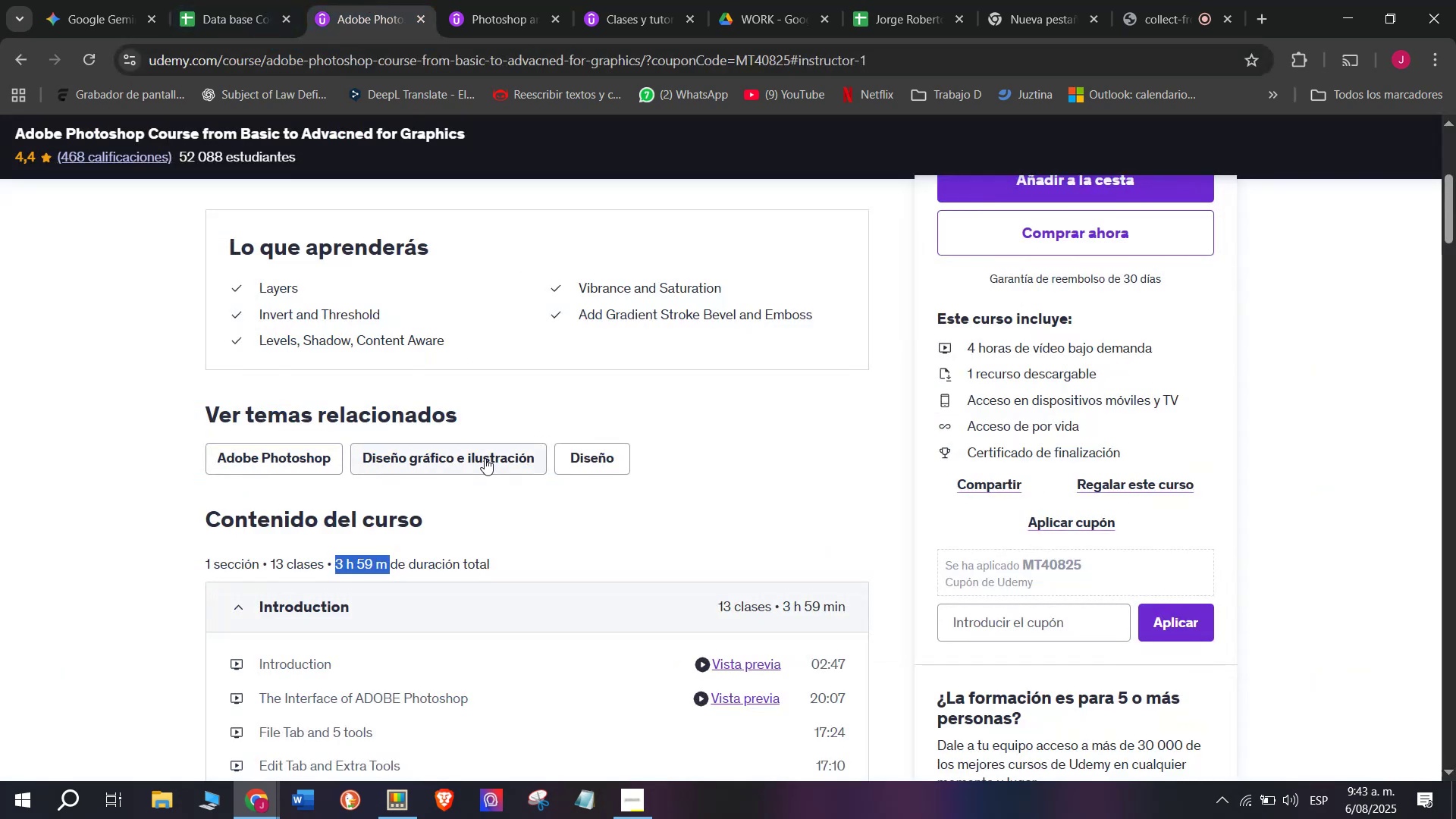 
scroll: coordinate [485, 458], scroll_direction: up, amount: 3.0
 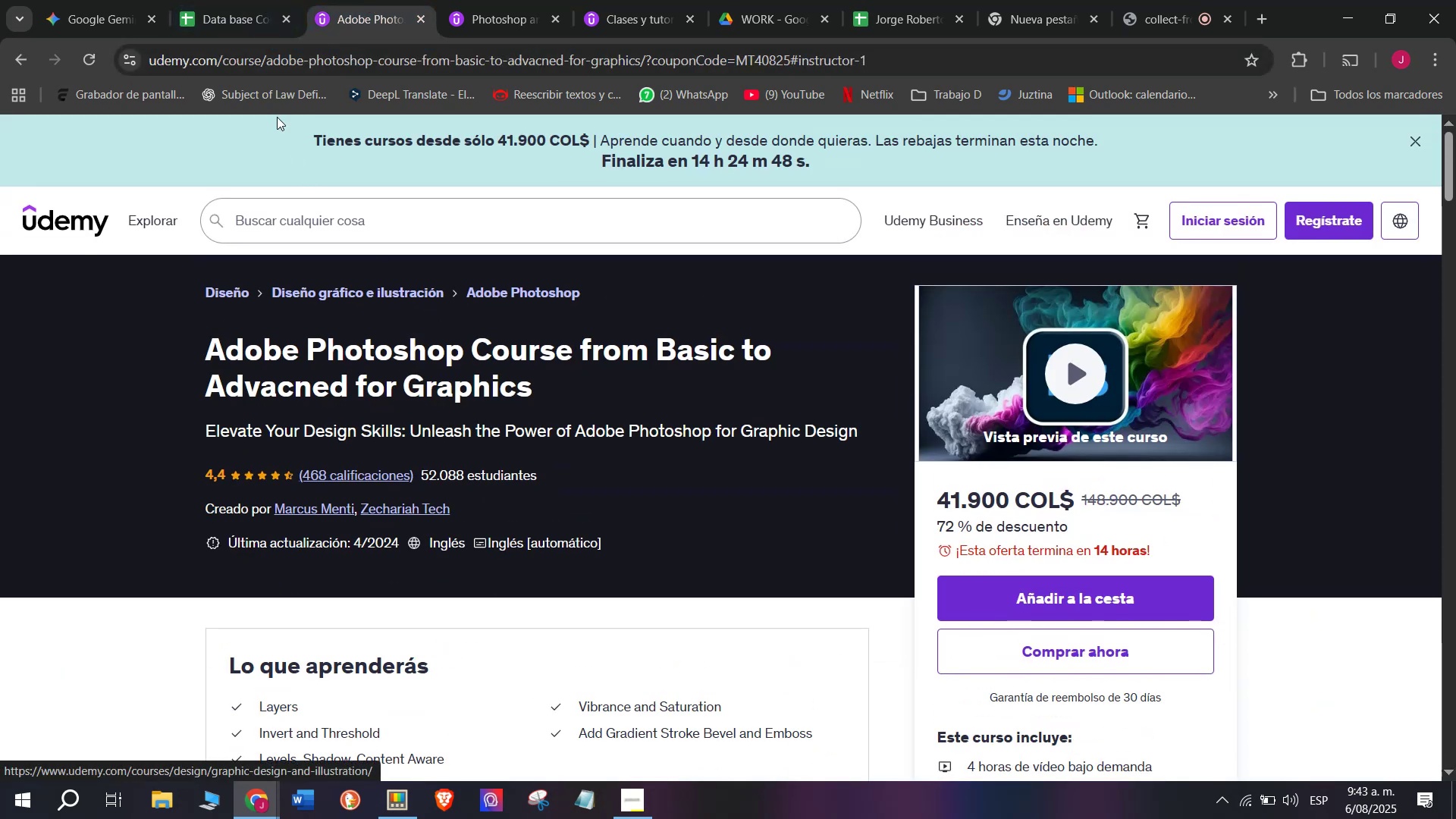 
left_click([184, 0])
 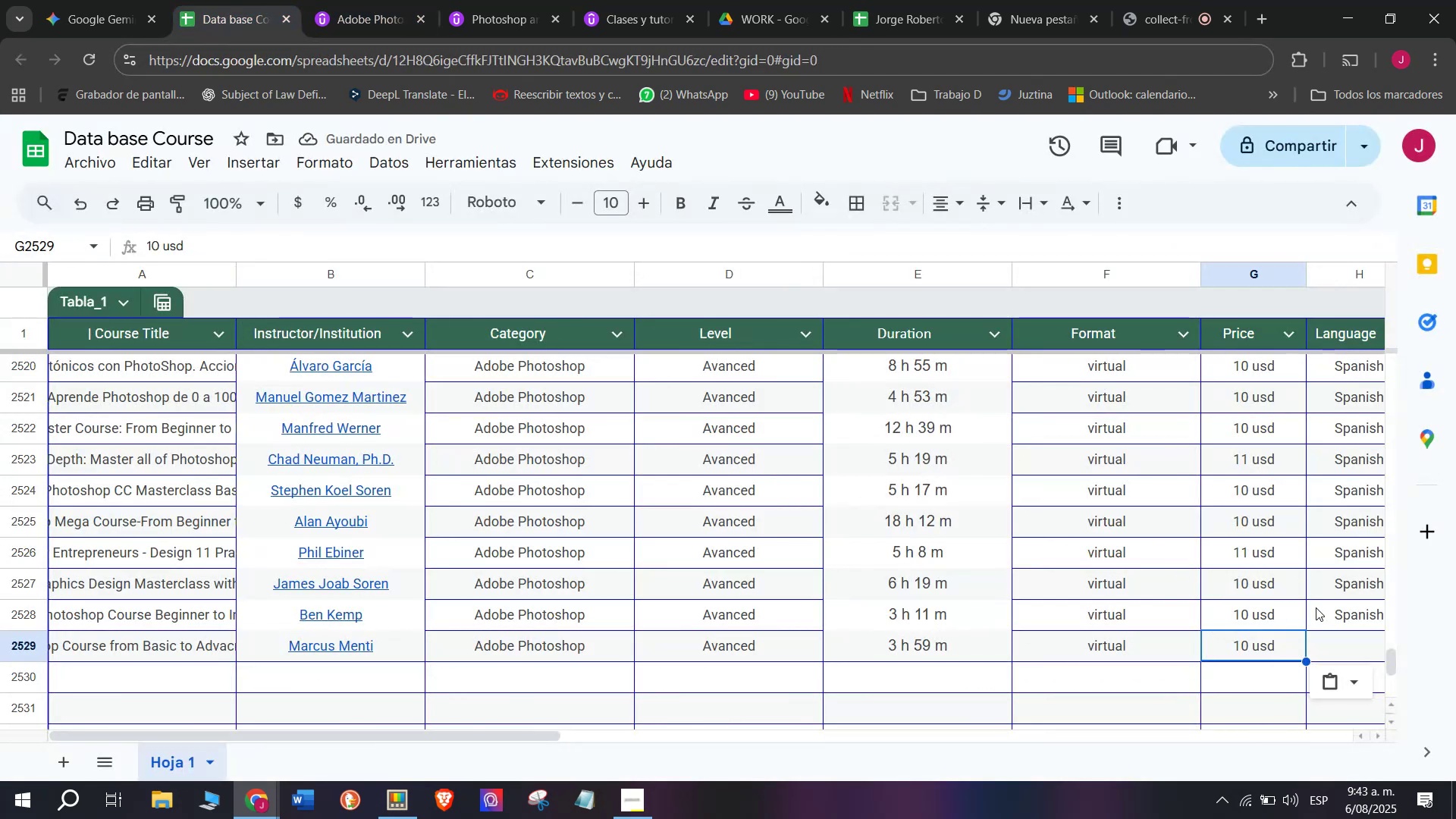 
left_click([1354, 618])
 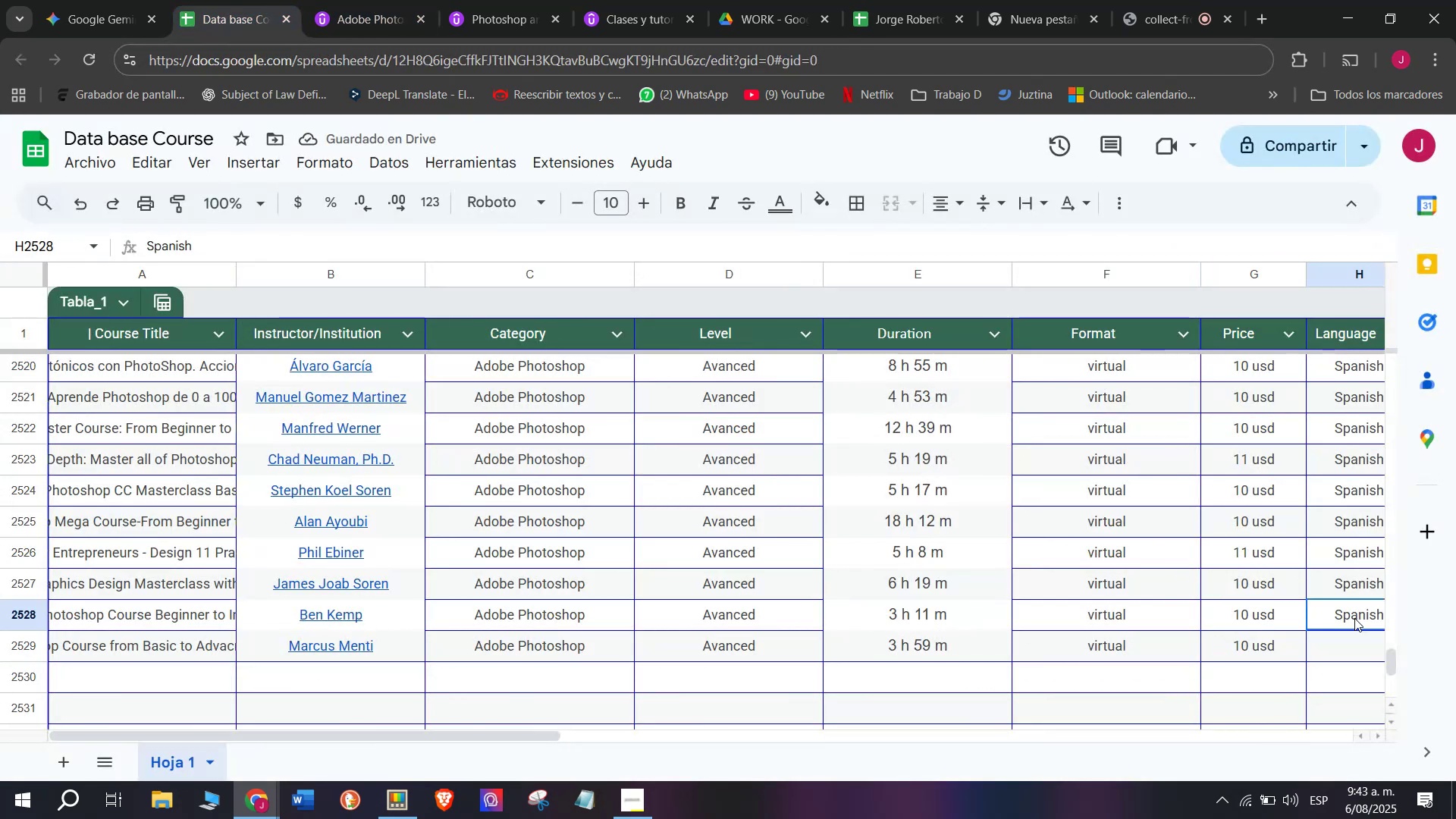 
key(Break)
 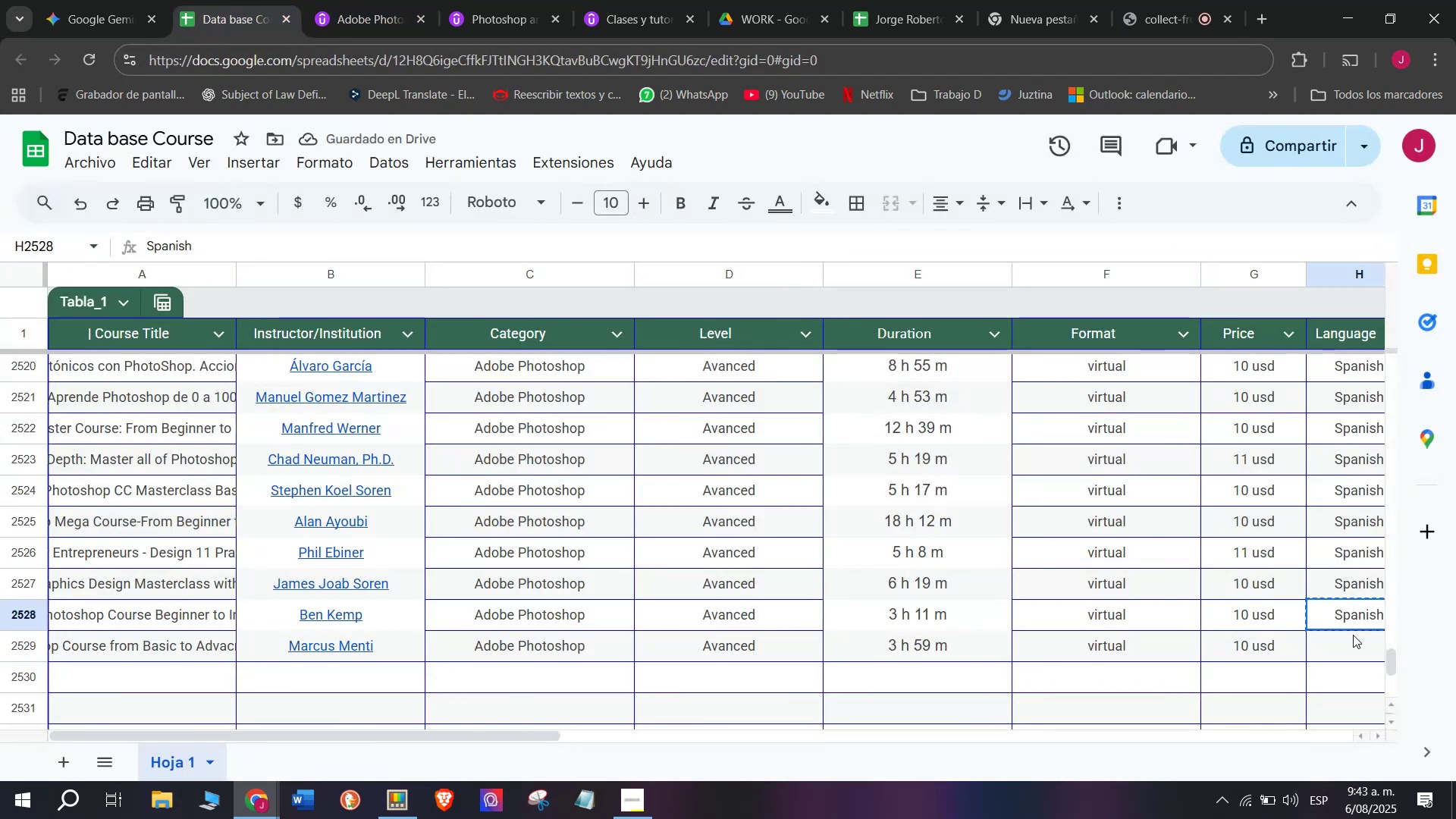 
key(Control+ControlLeft)
 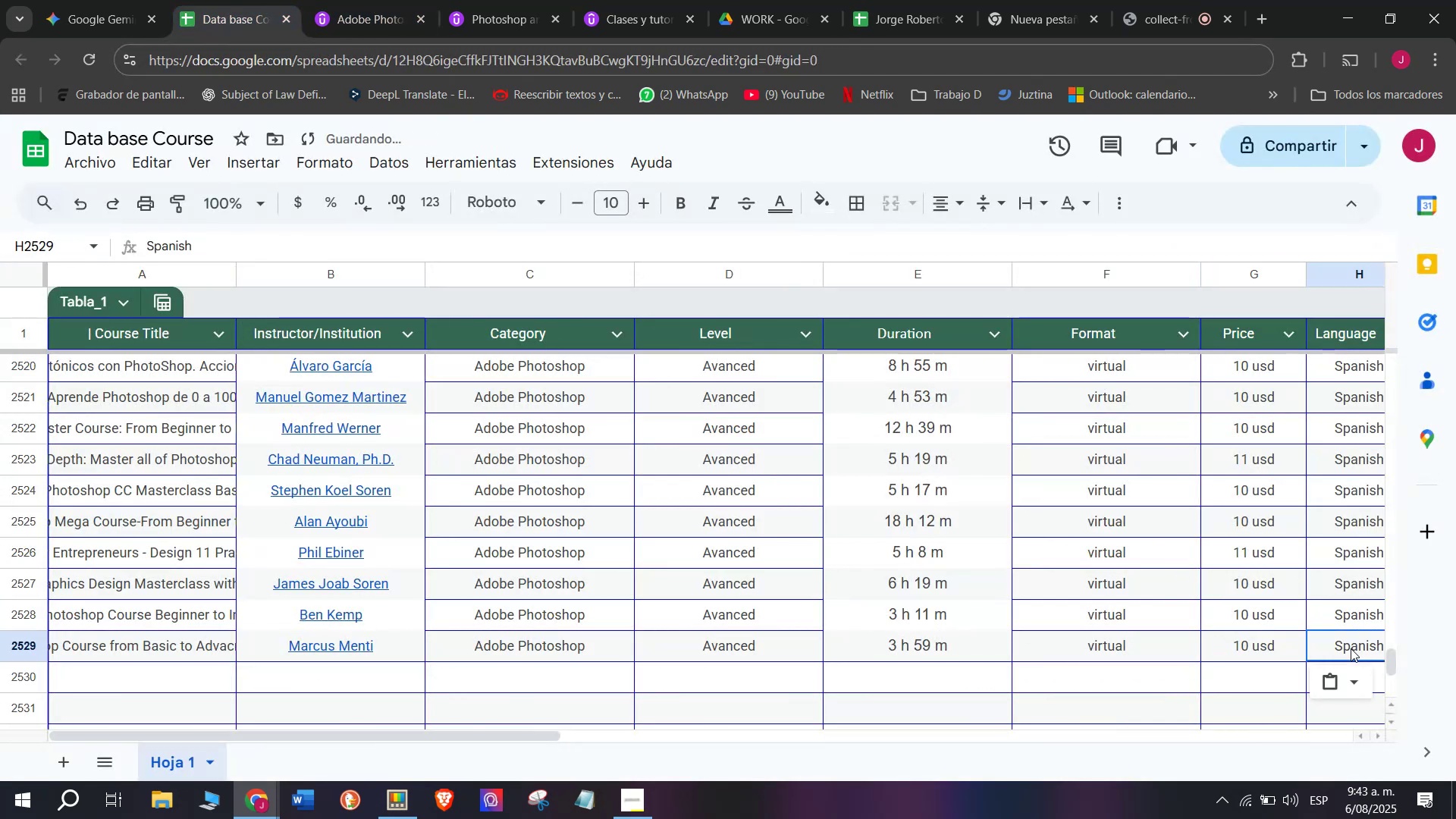 
key(Control+C)
 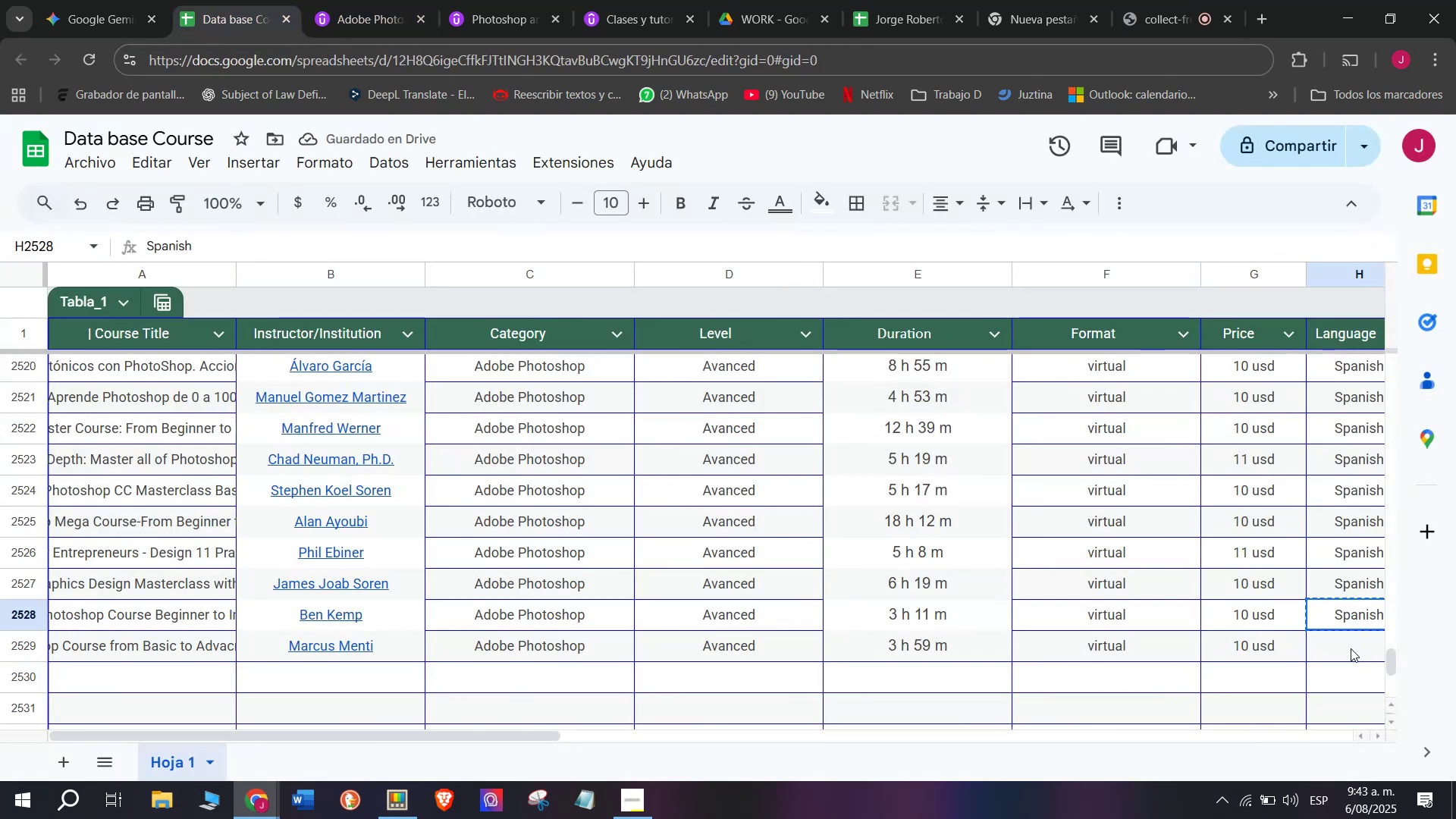 
double_click([1351, 648])
 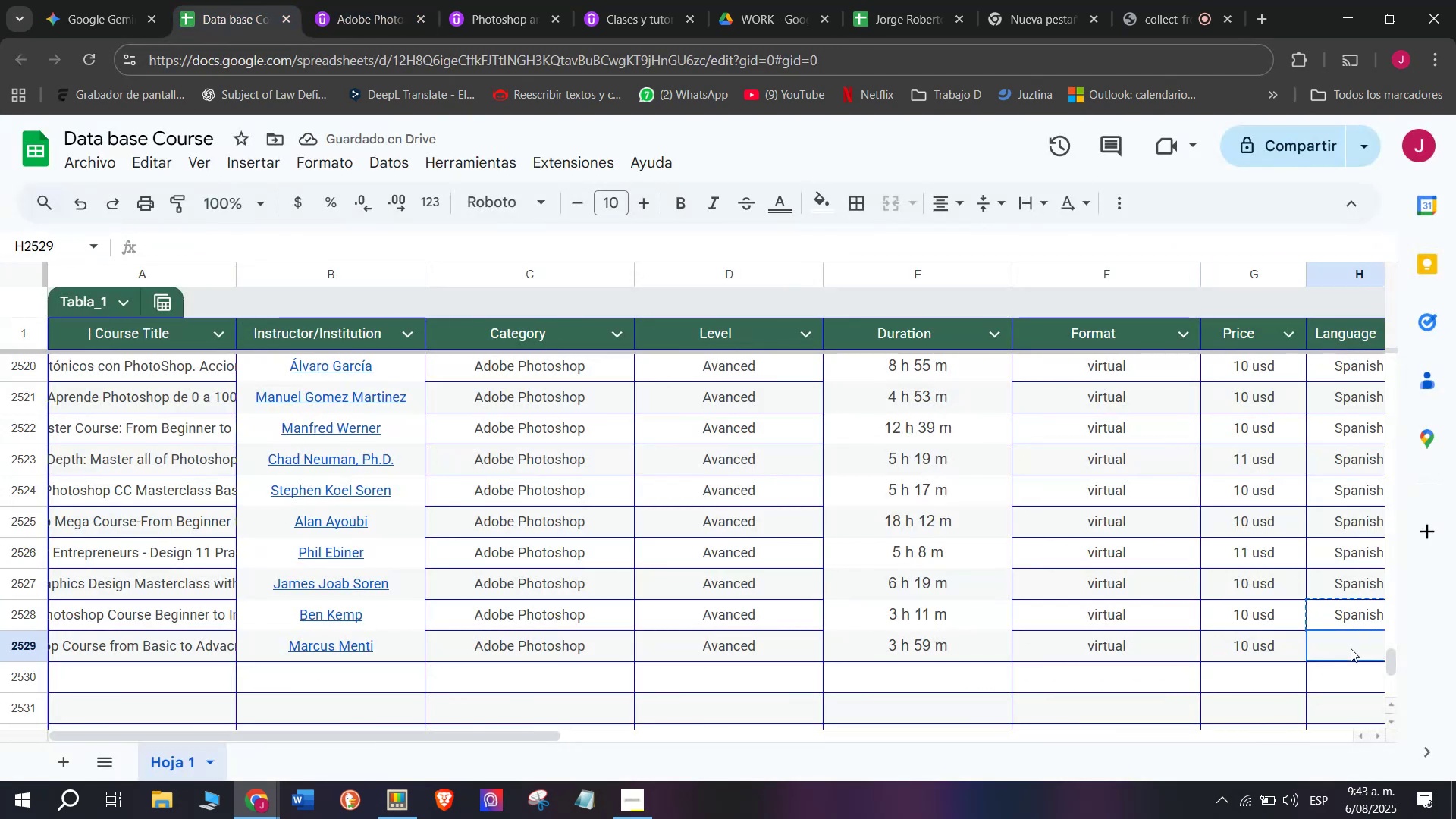 
key(Z)
 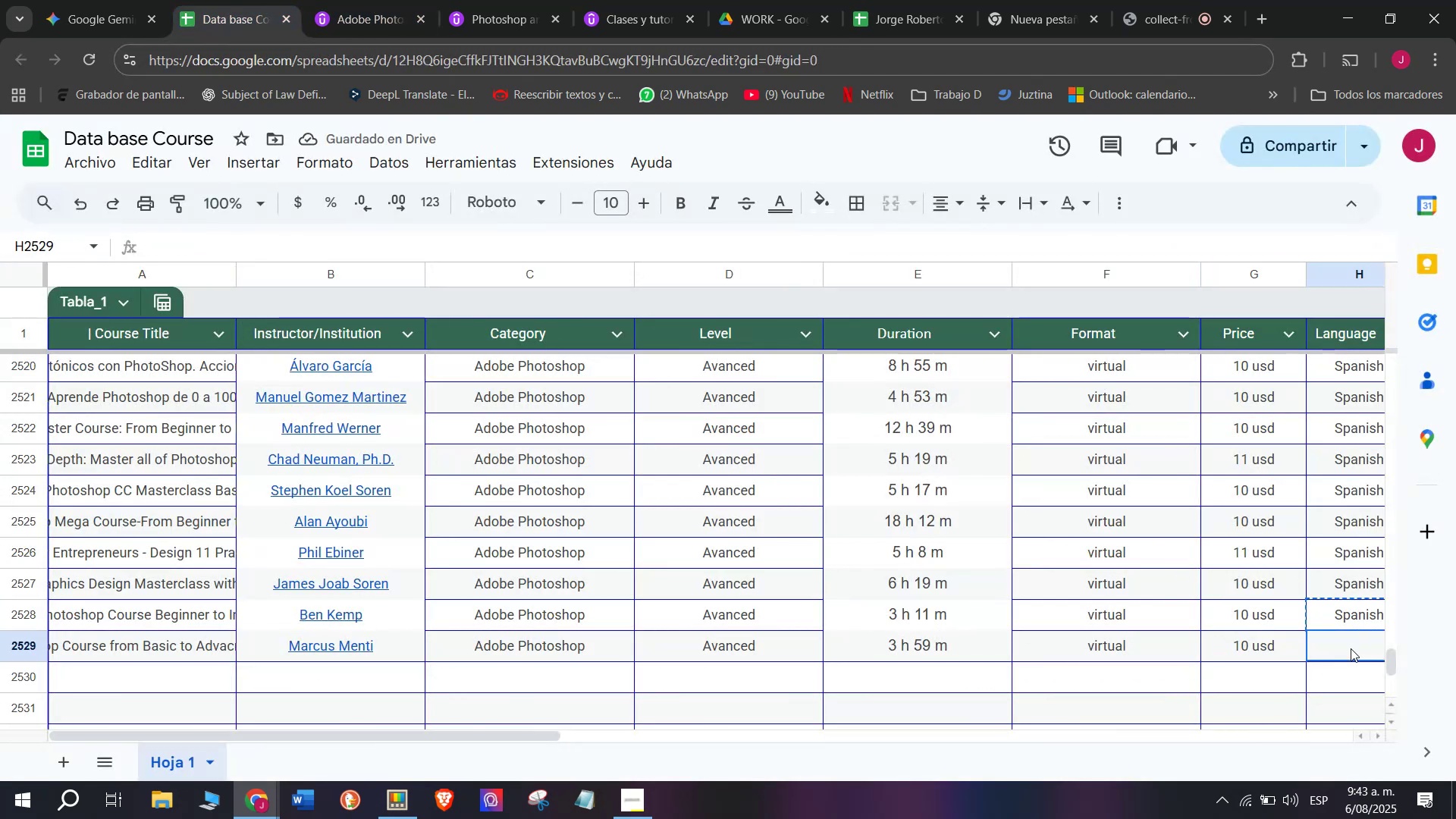 
key(Control+ControlLeft)
 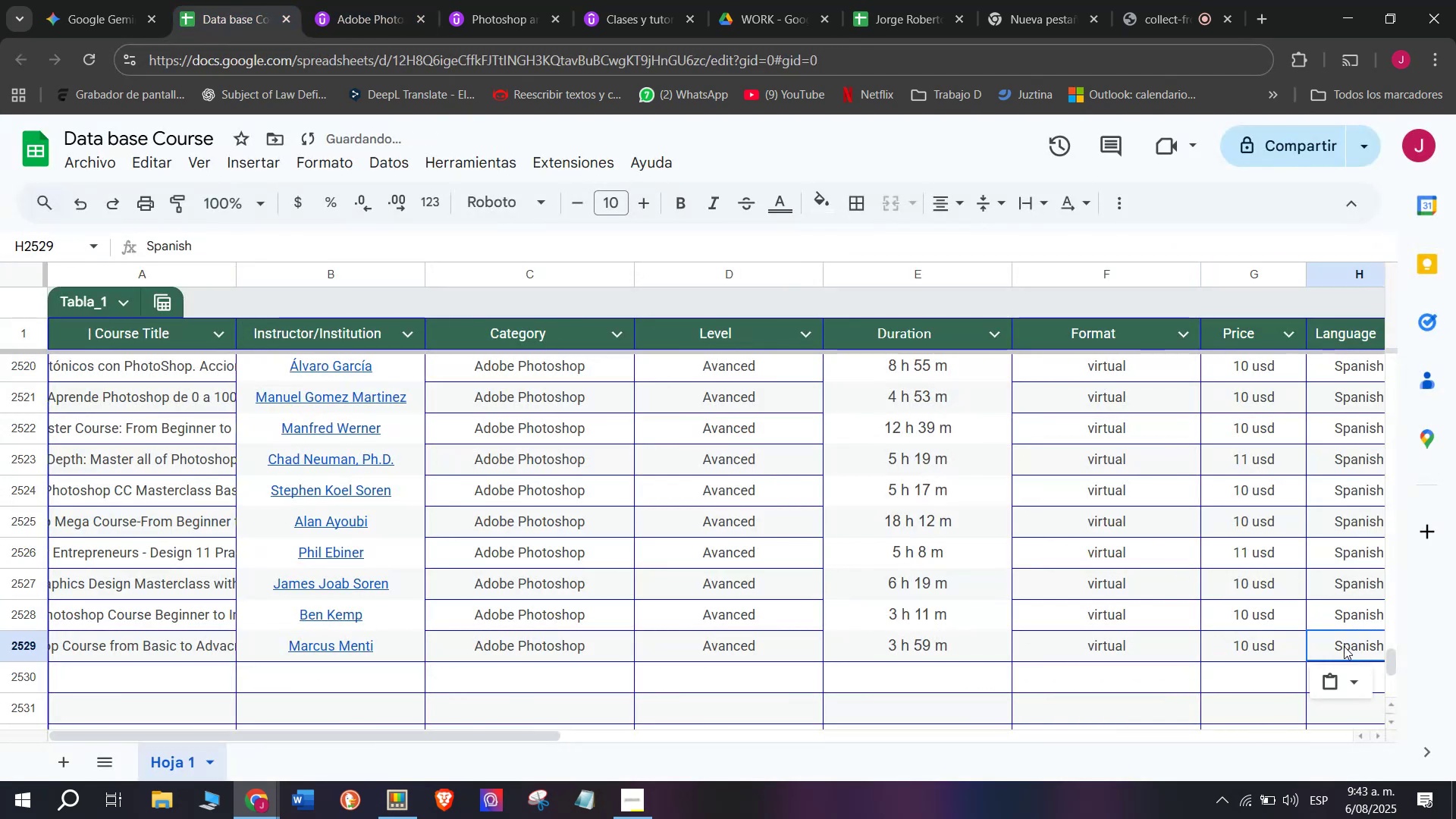 
key(Control+V)
 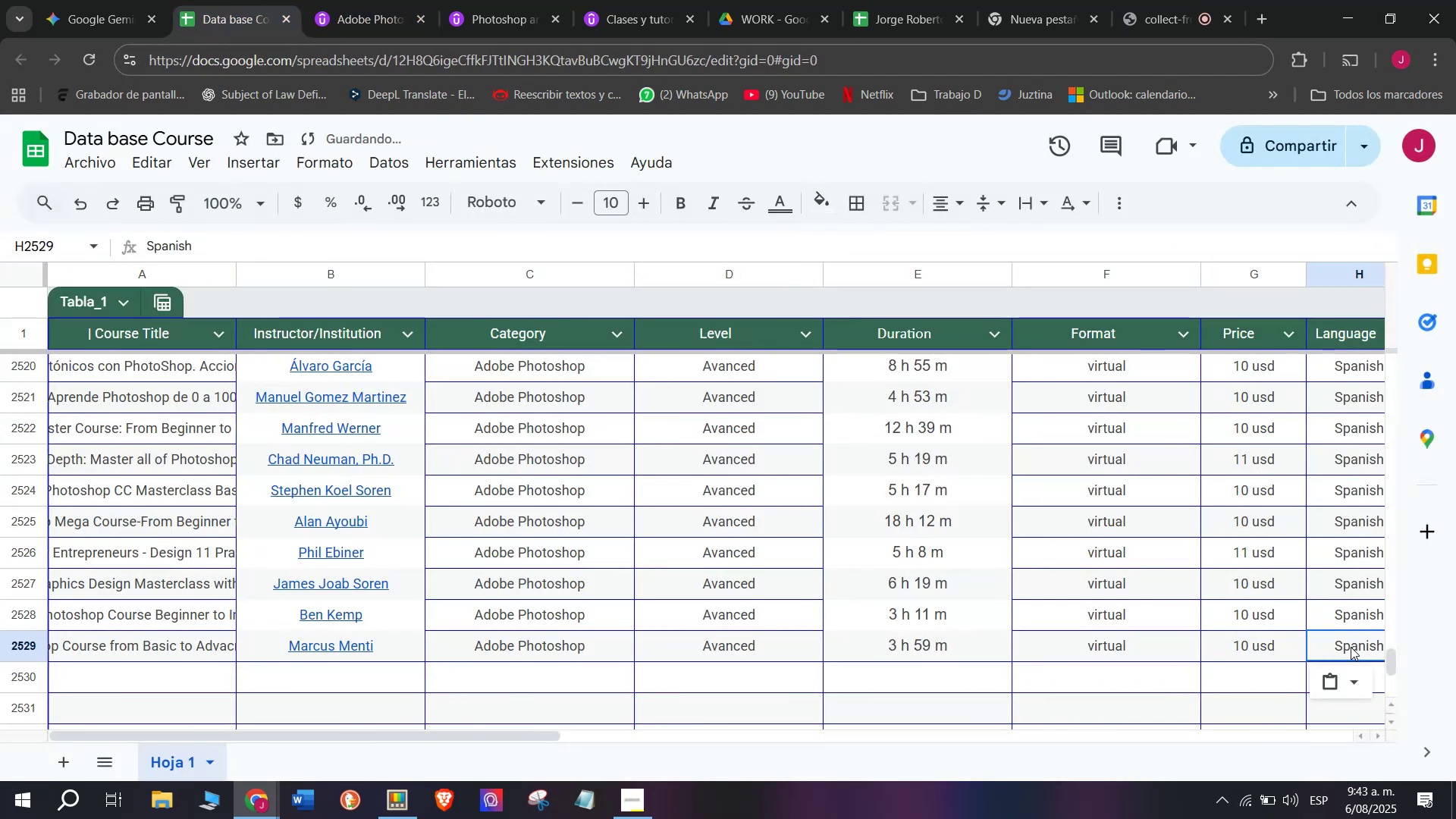 
scroll: coordinate [445, 561], scroll_direction: down, amount: 3.0
 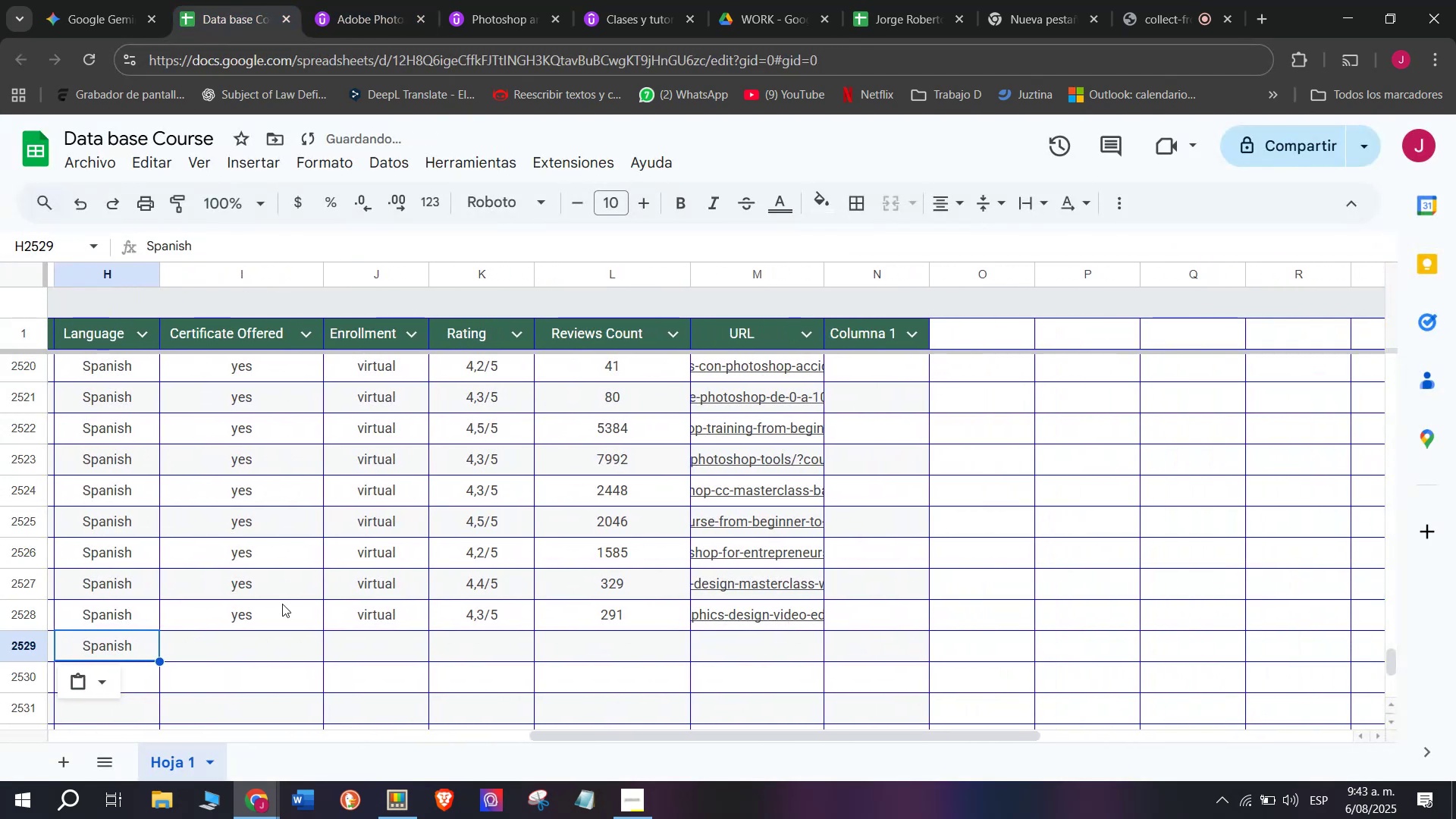 
key(Break)
 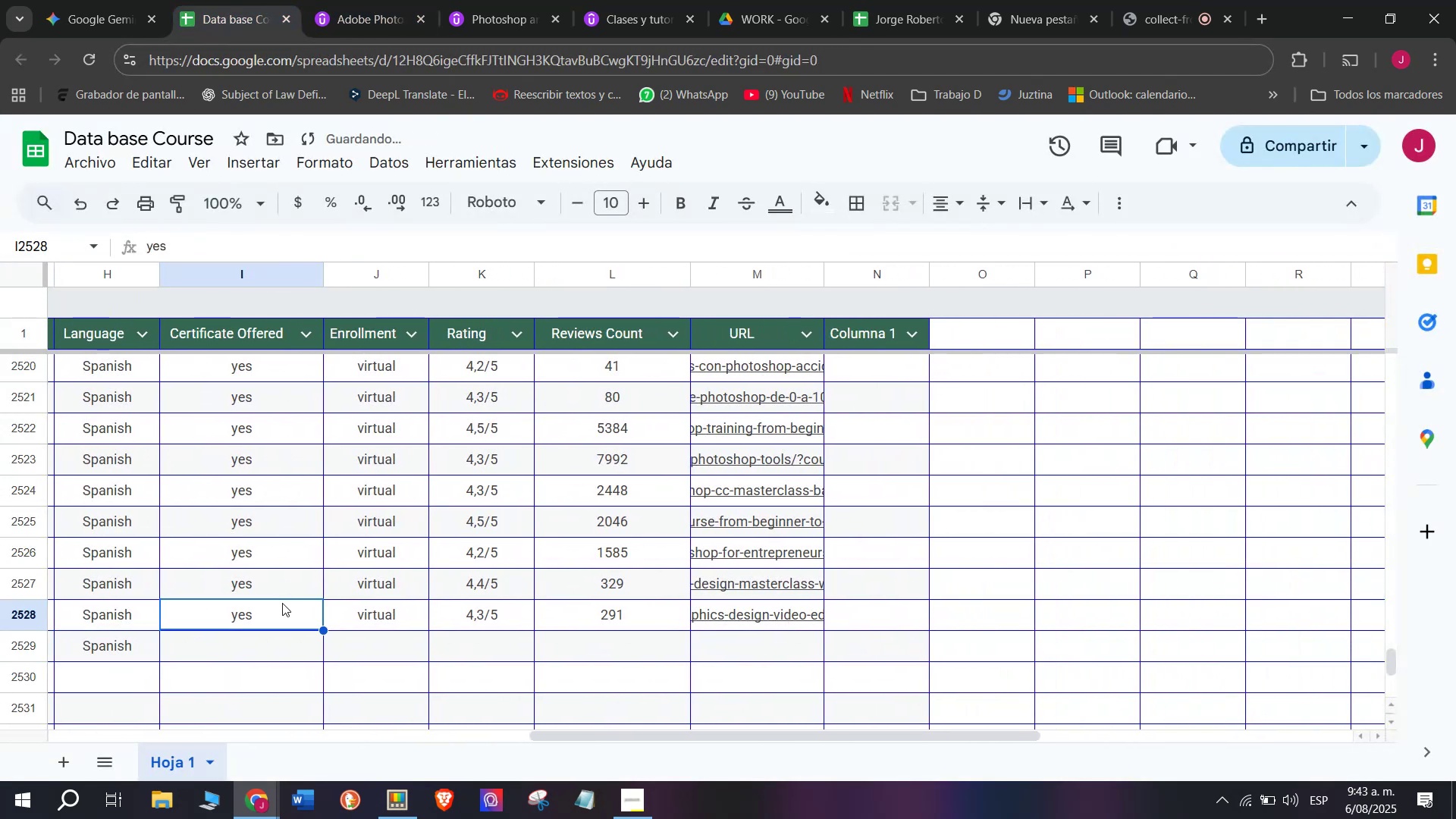 
key(Control+ControlLeft)
 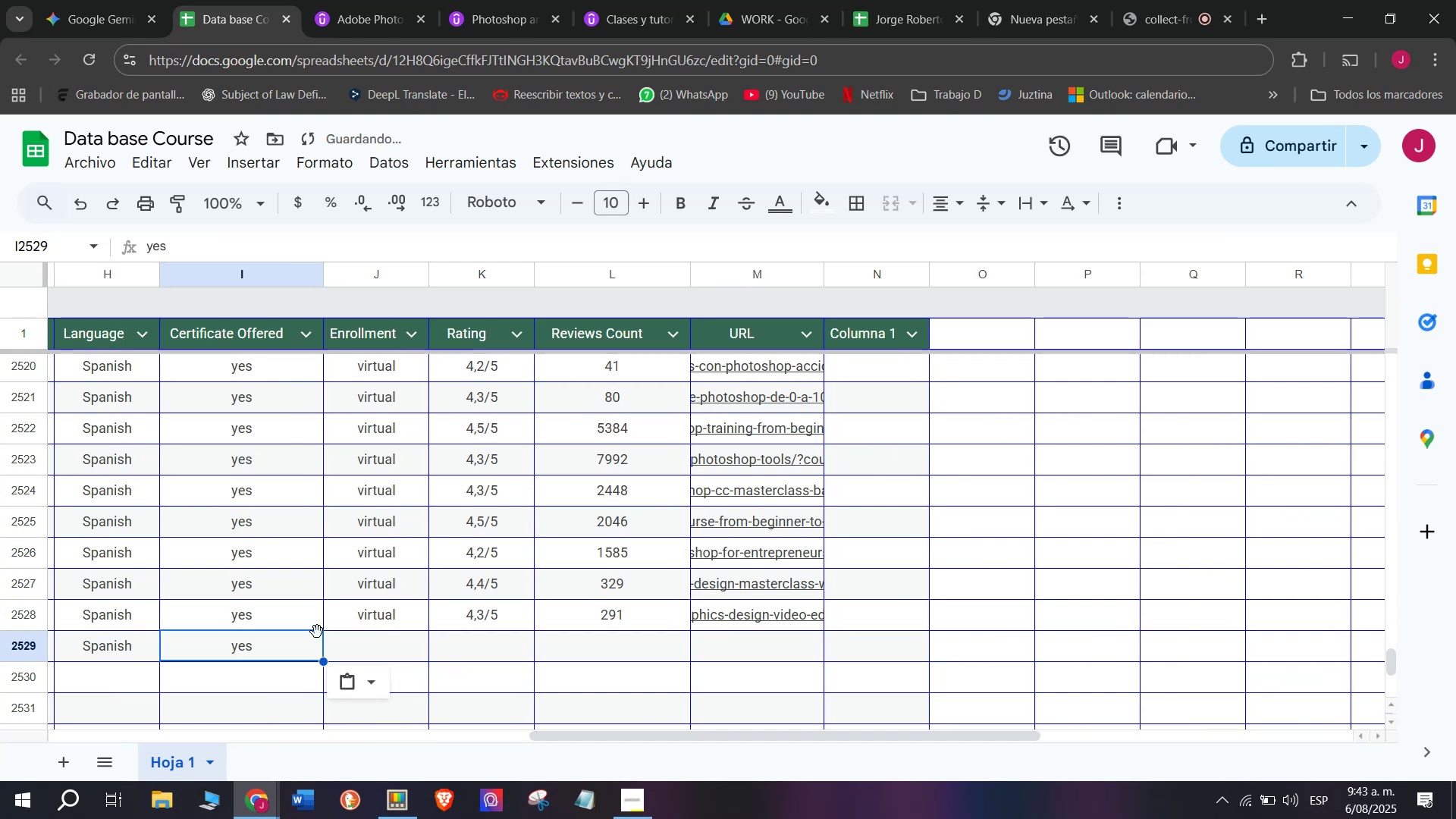 
key(Control+C)
 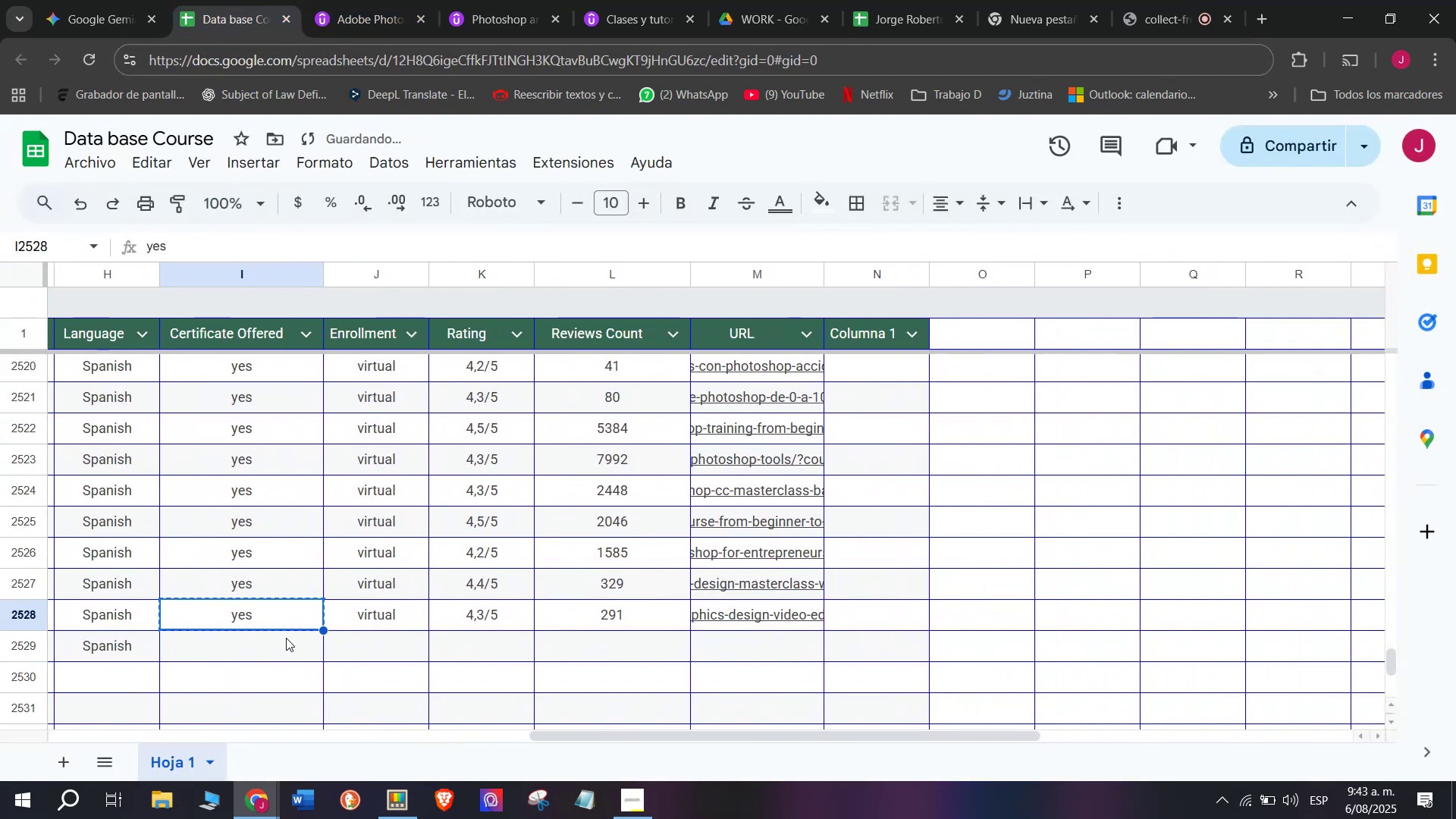 
double_click([286, 638])
 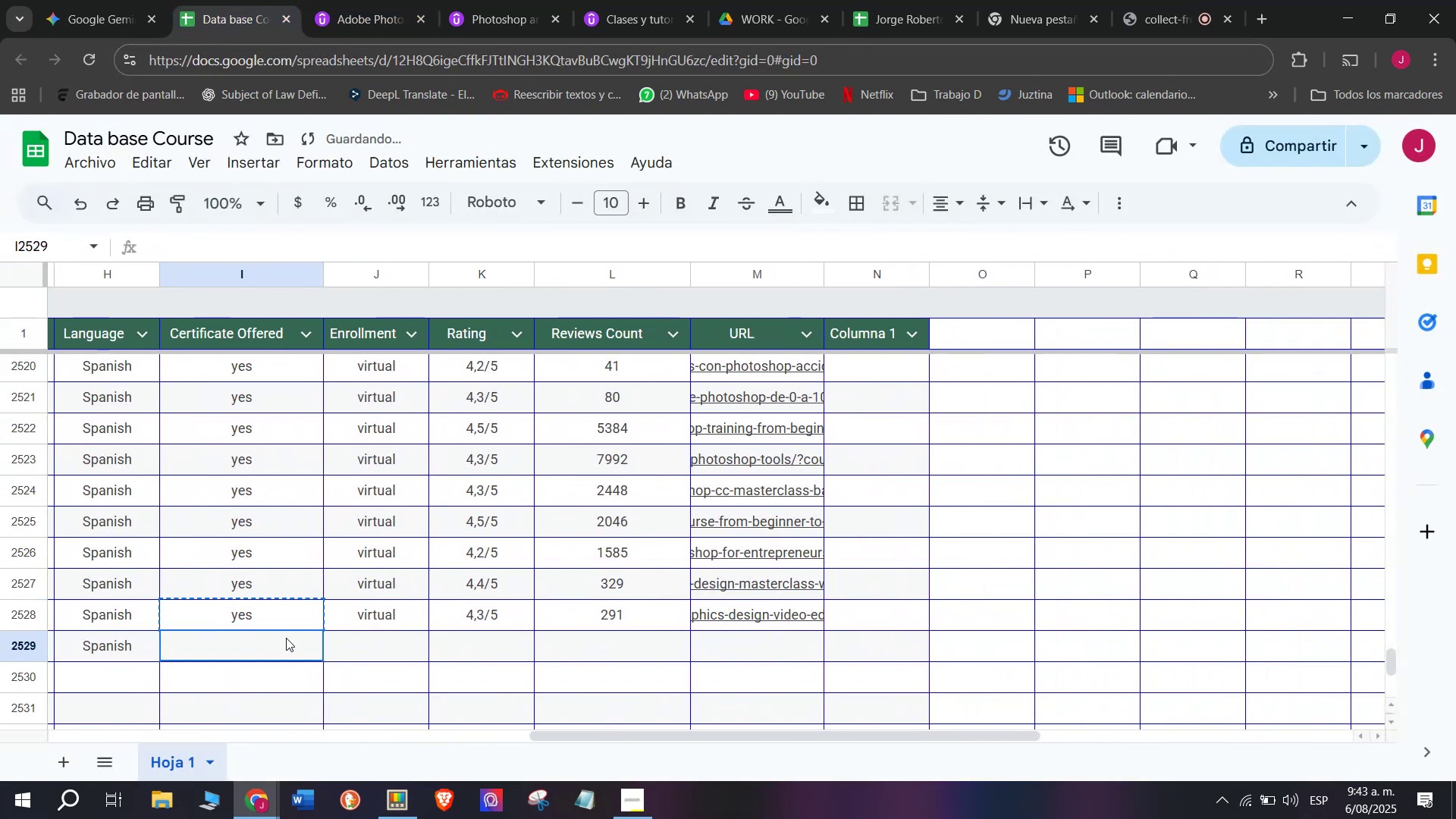 
key(Z)
 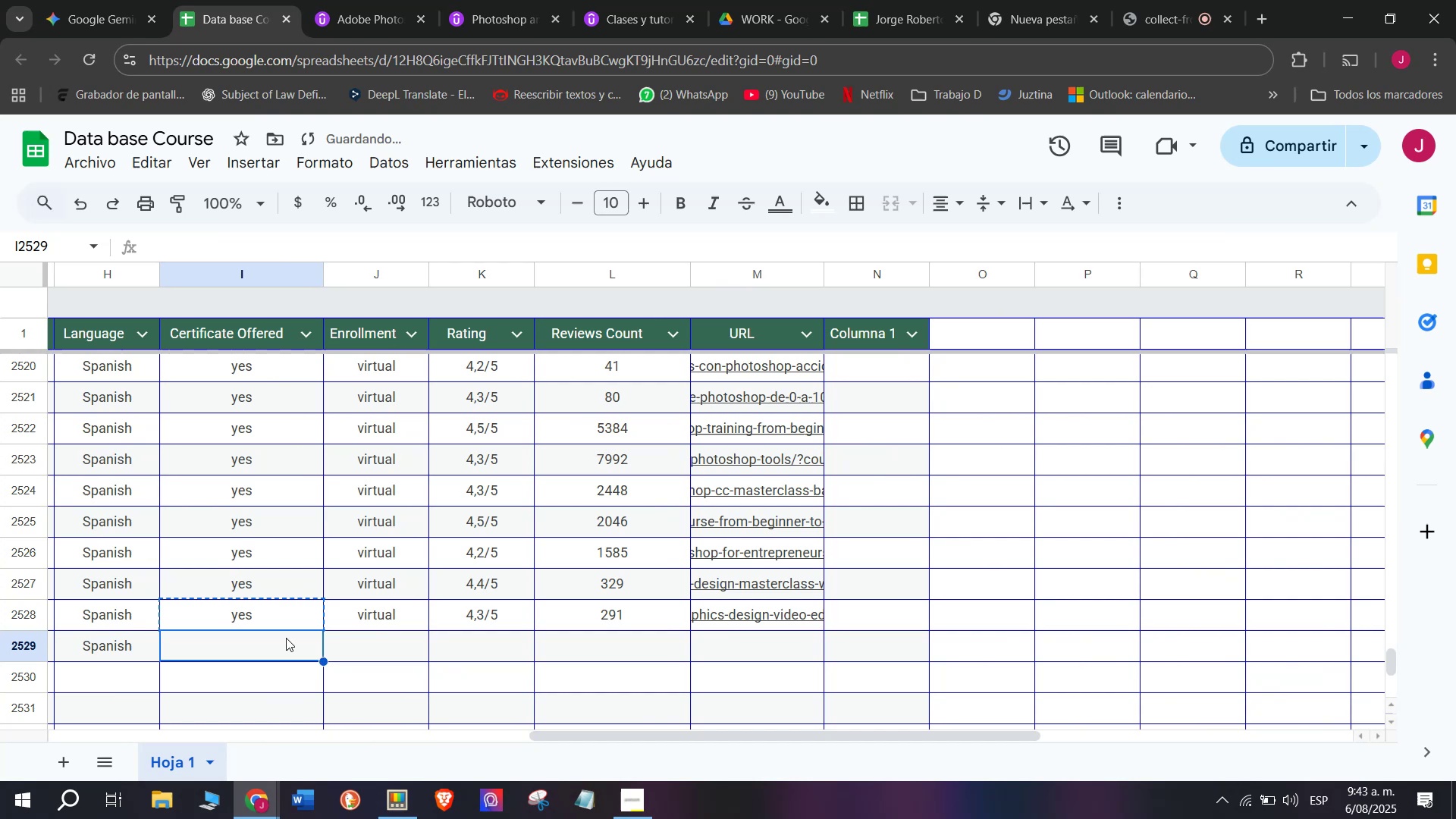 
key(Control+ControlLeft)
 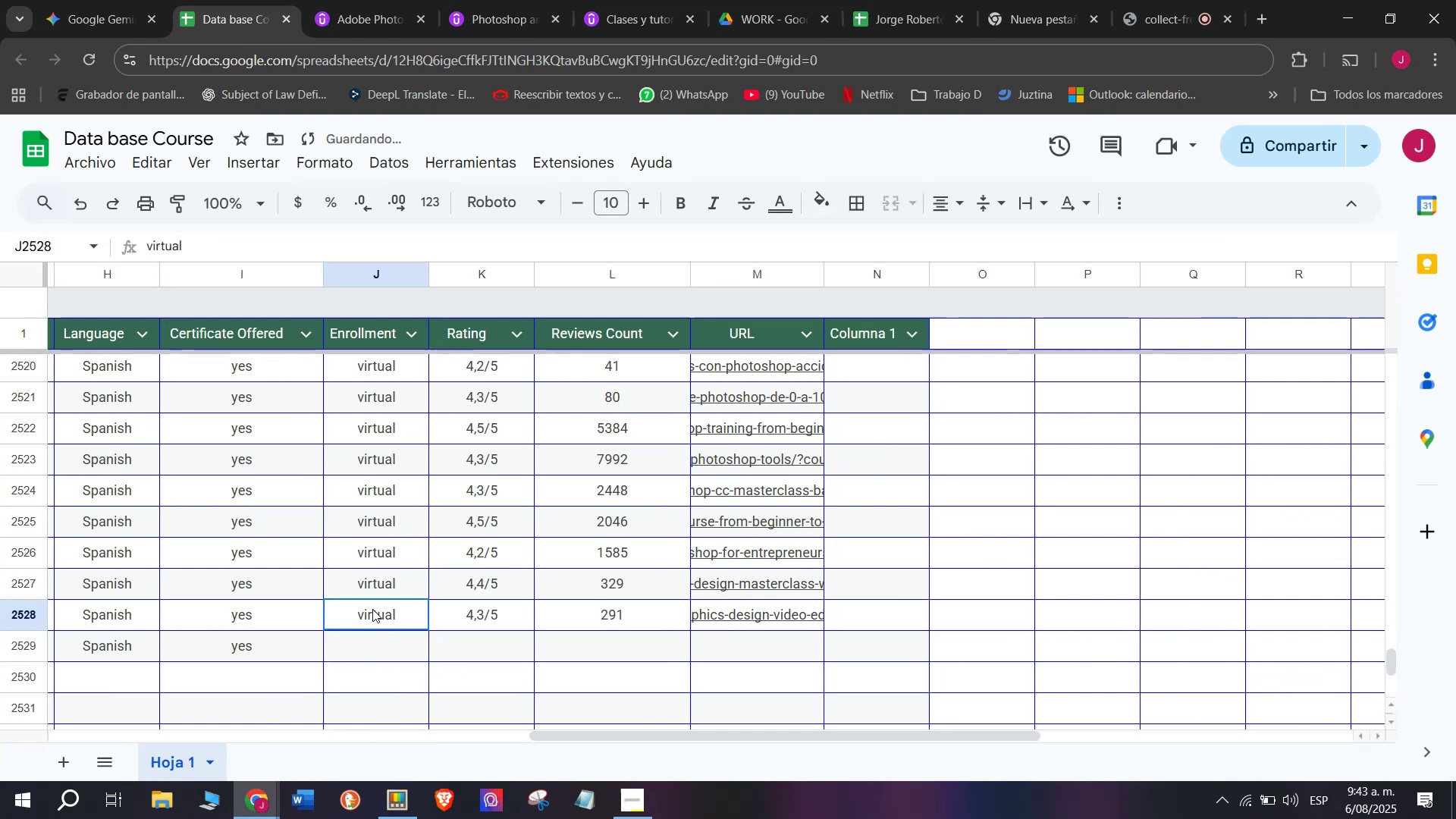 
key(Control+V)
 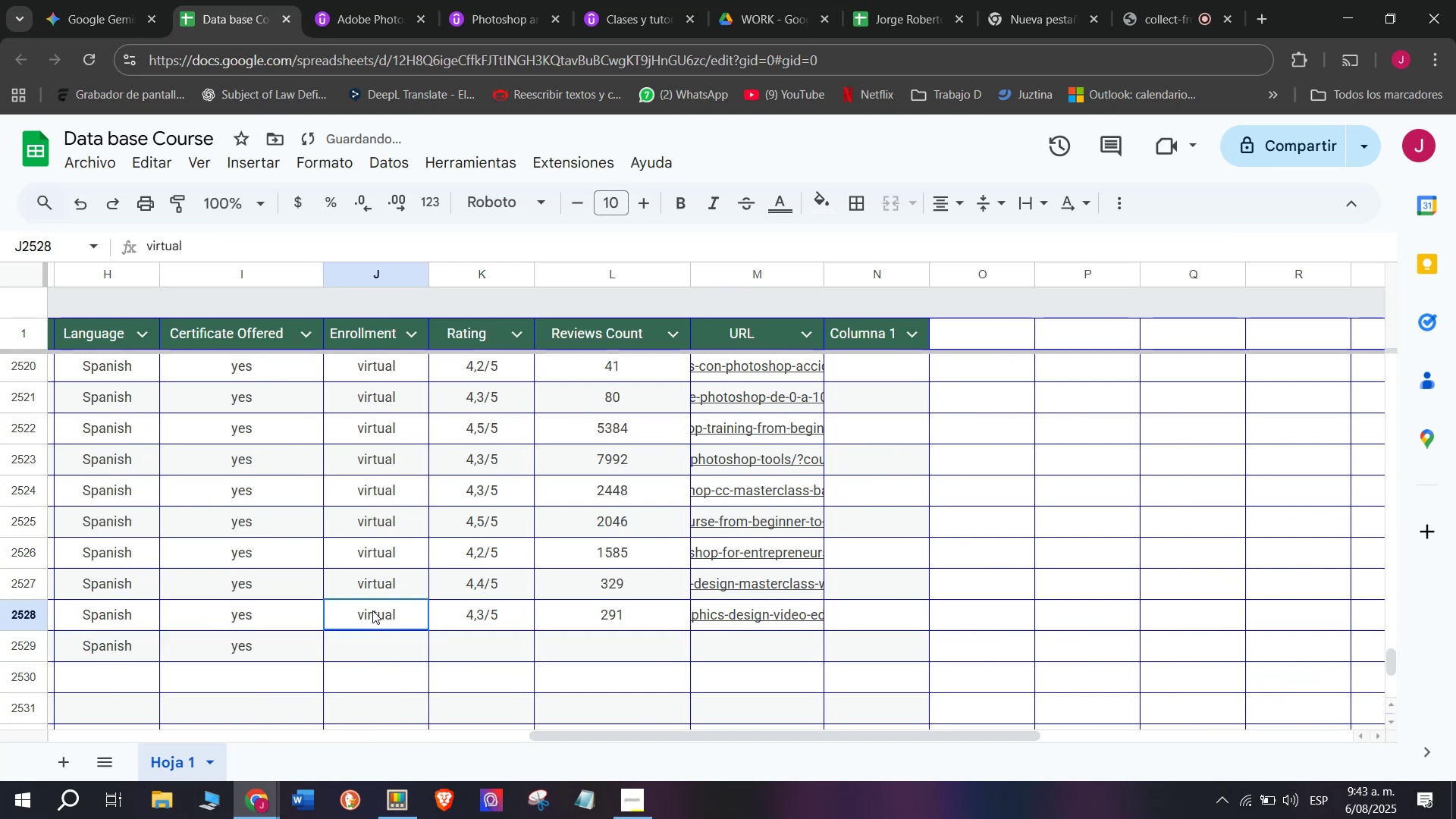 
key(Control+ControlLeft)
 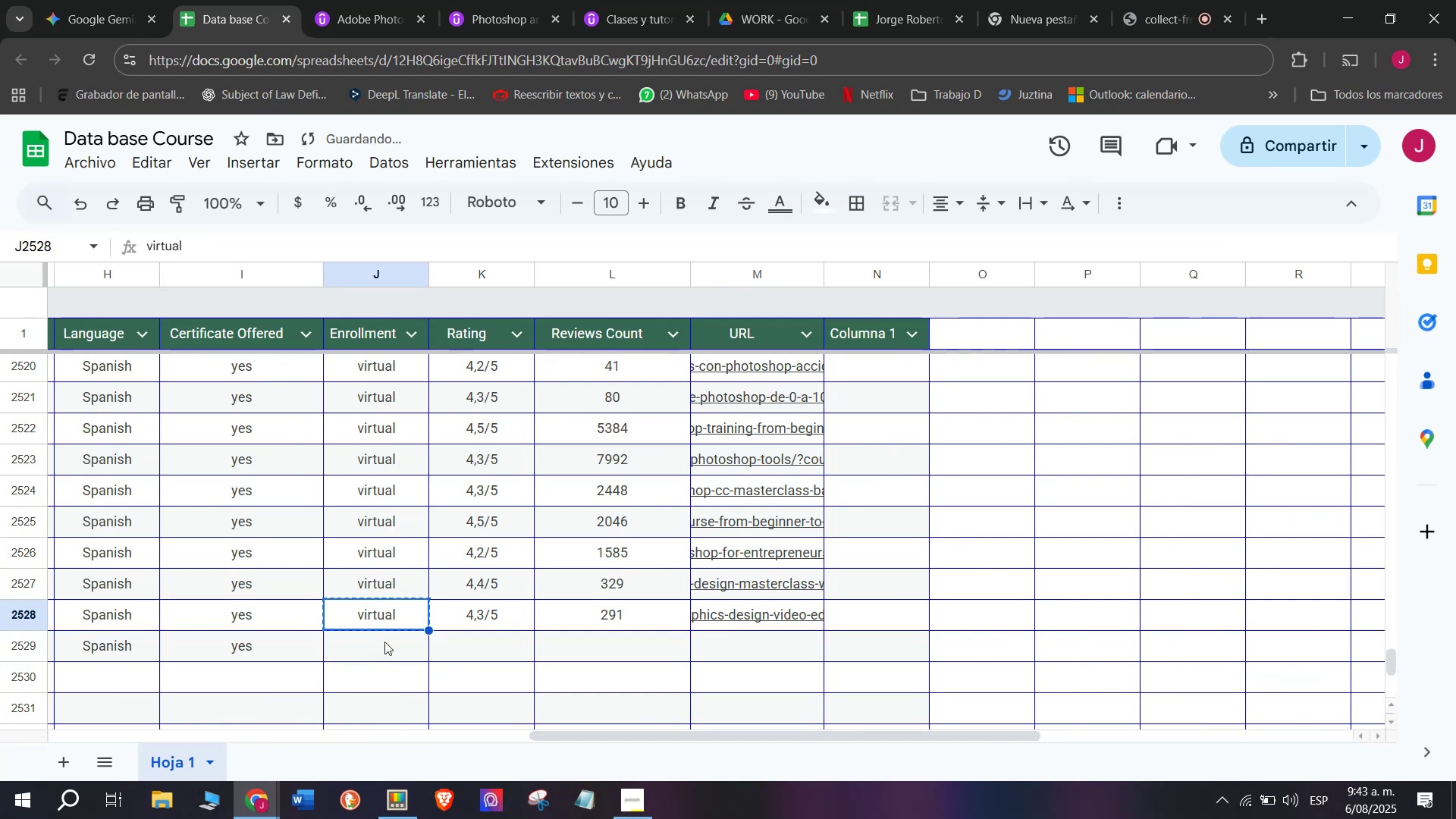 
key(Control+C)
 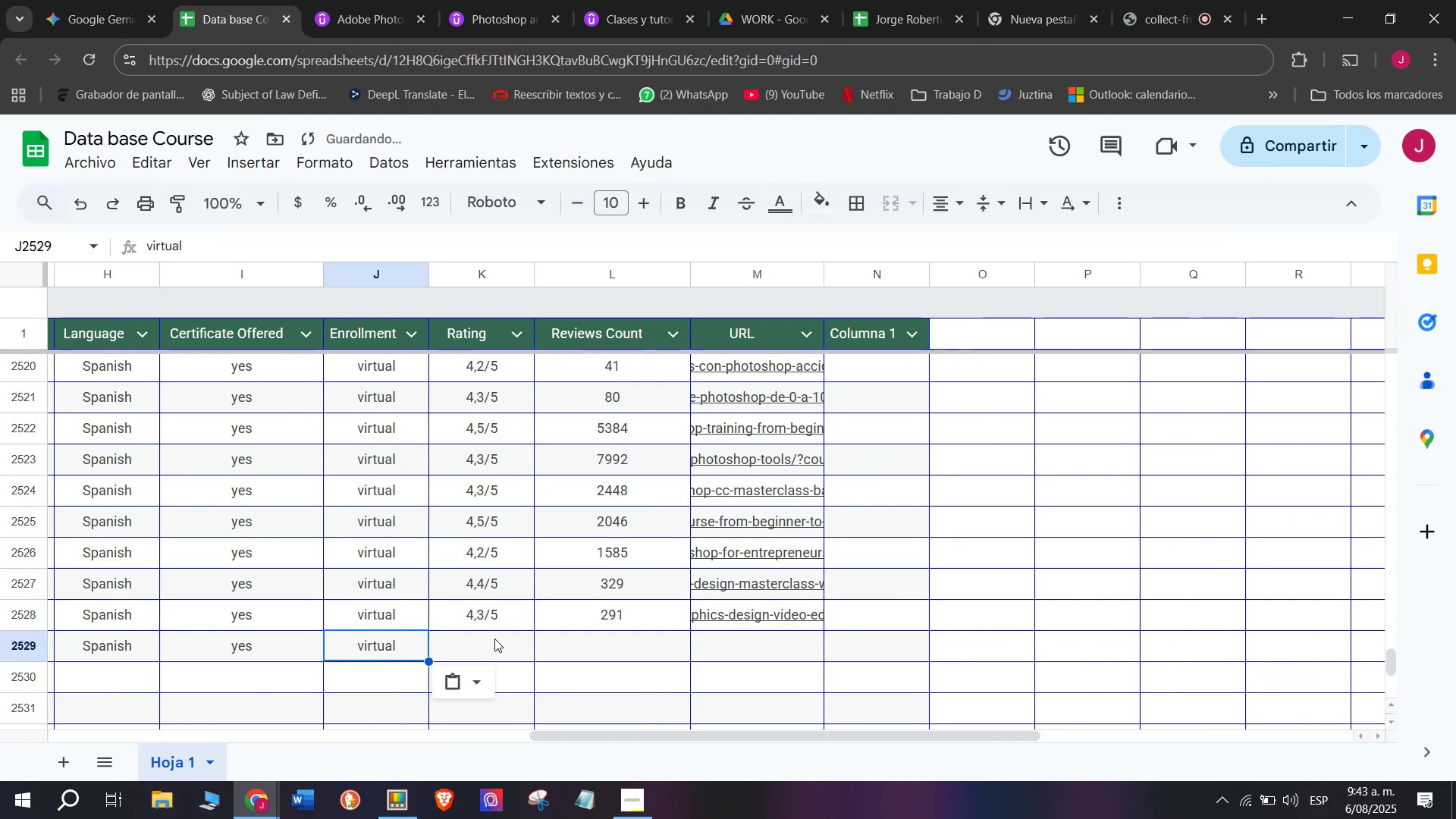 
key(Break)
 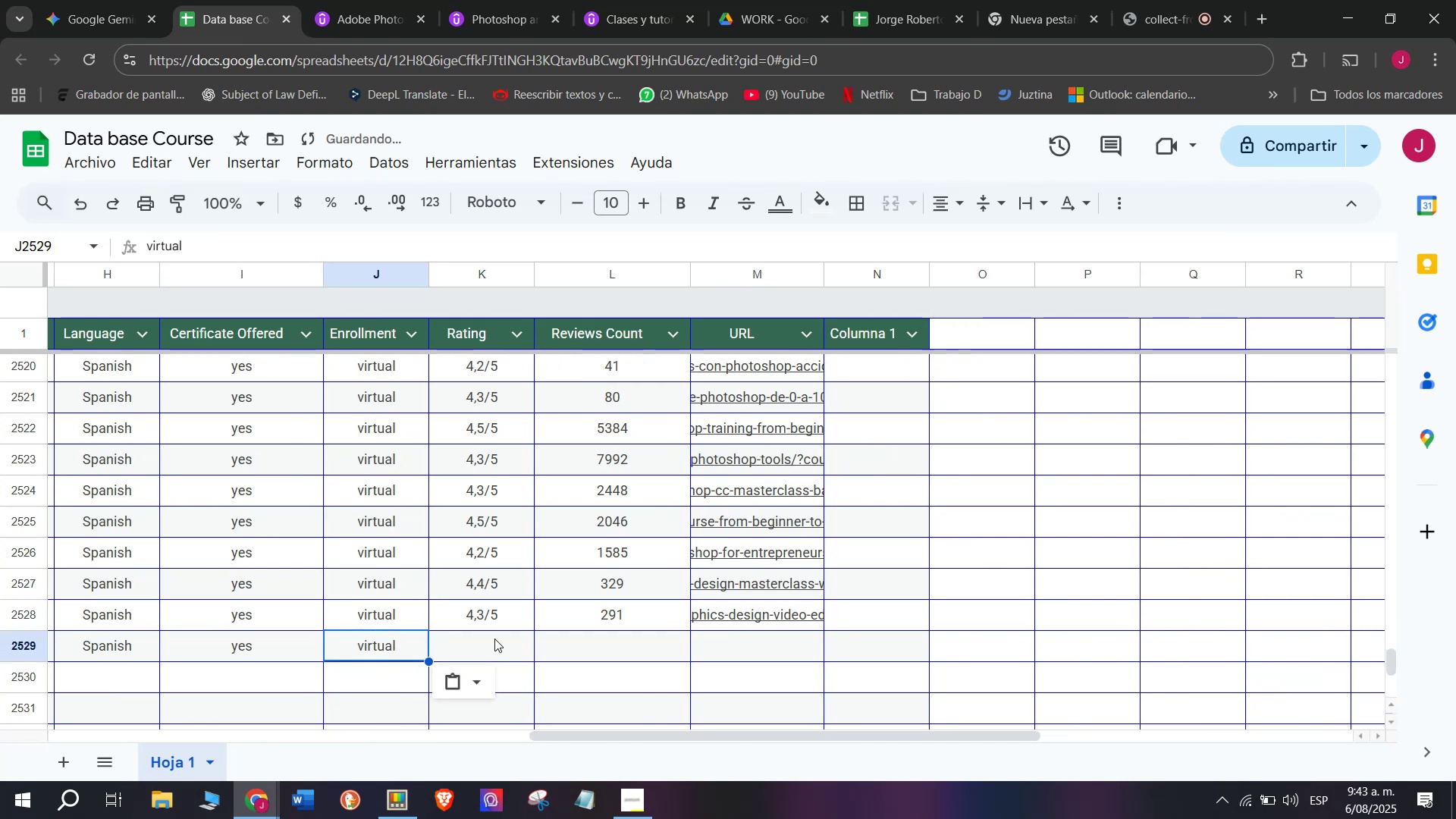 
triple_click([384, 642])
 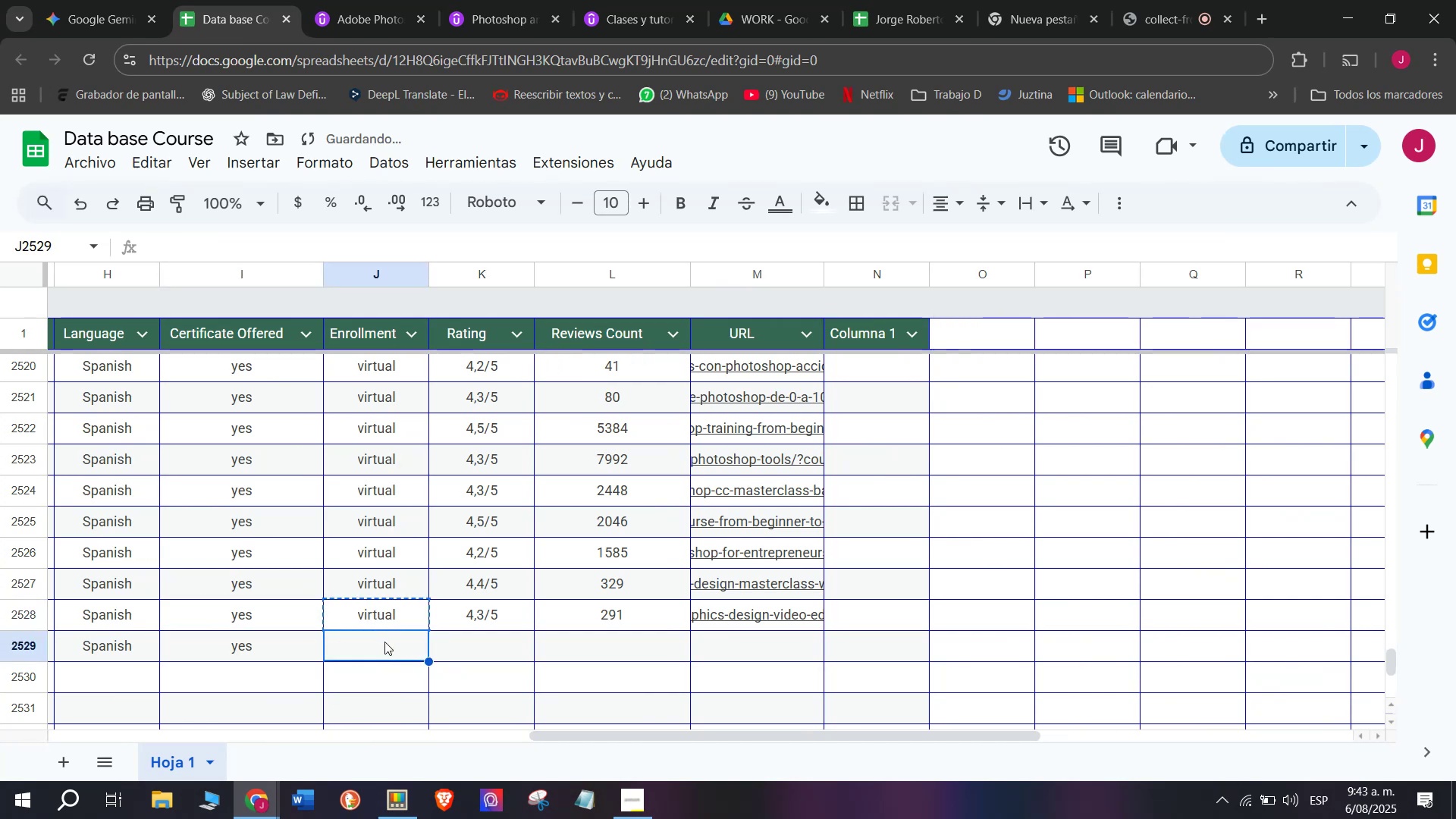 
key(Z)
 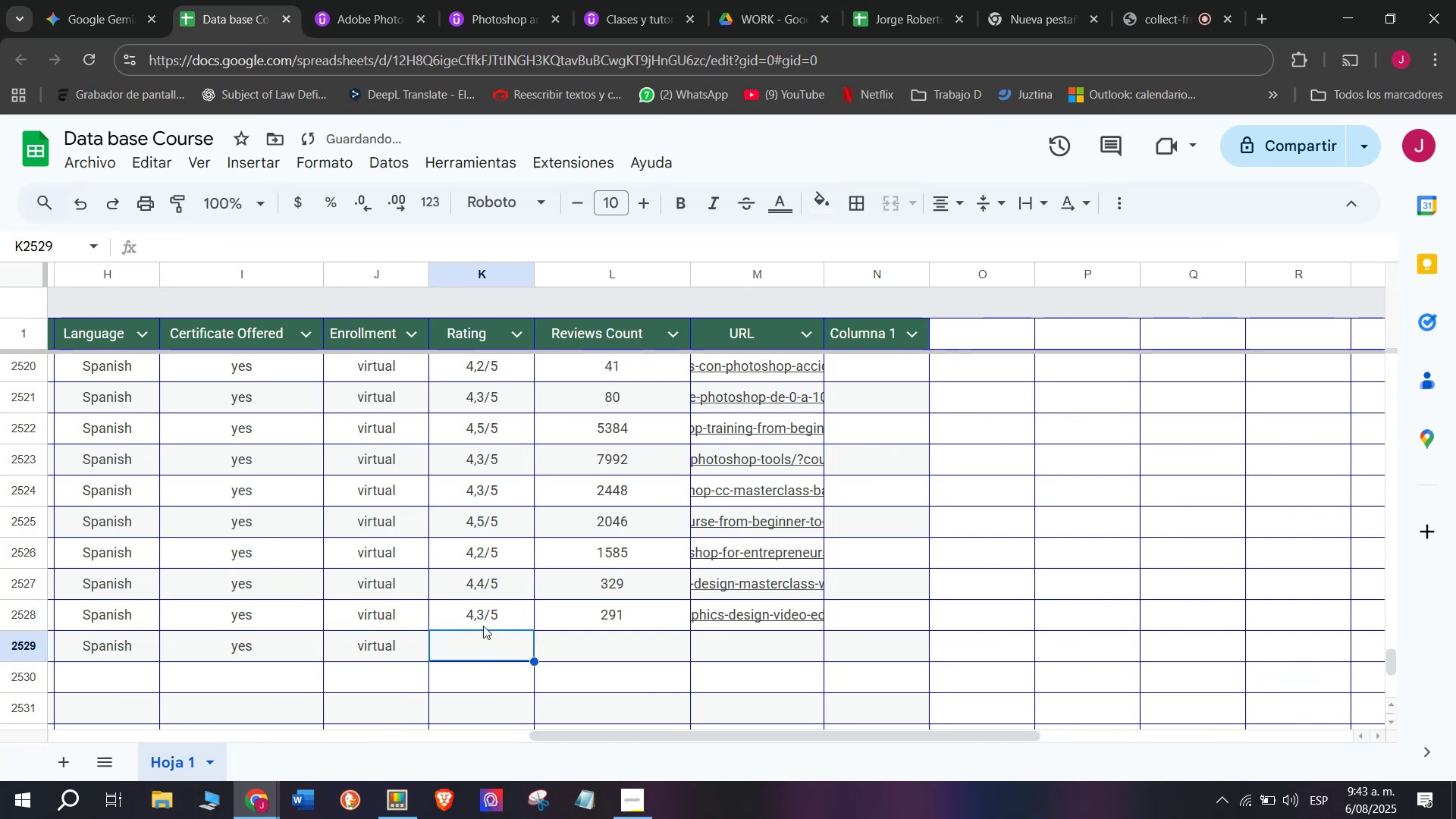 
key(Control+ControlLeft)
 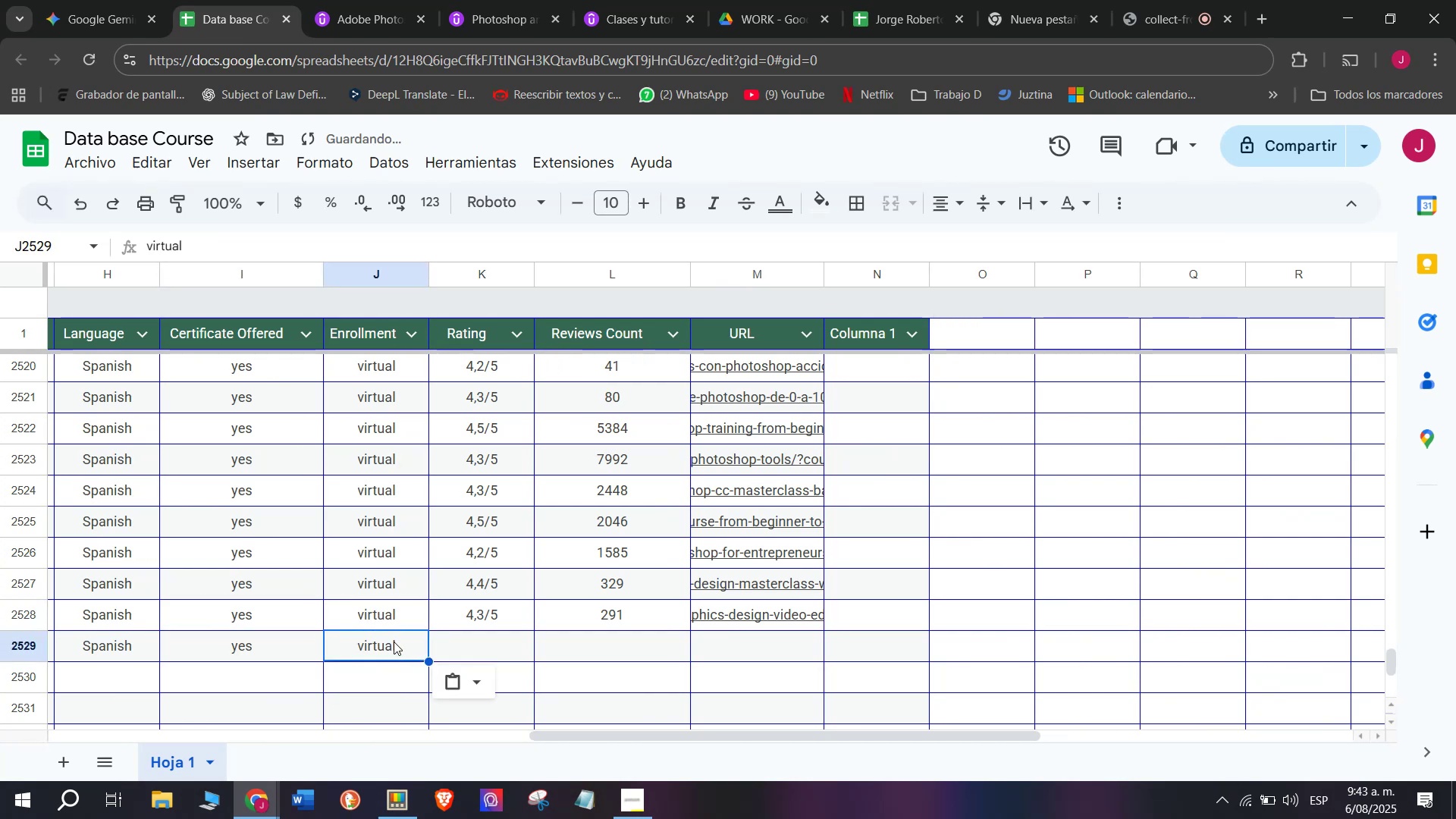 
key(Control+V)
 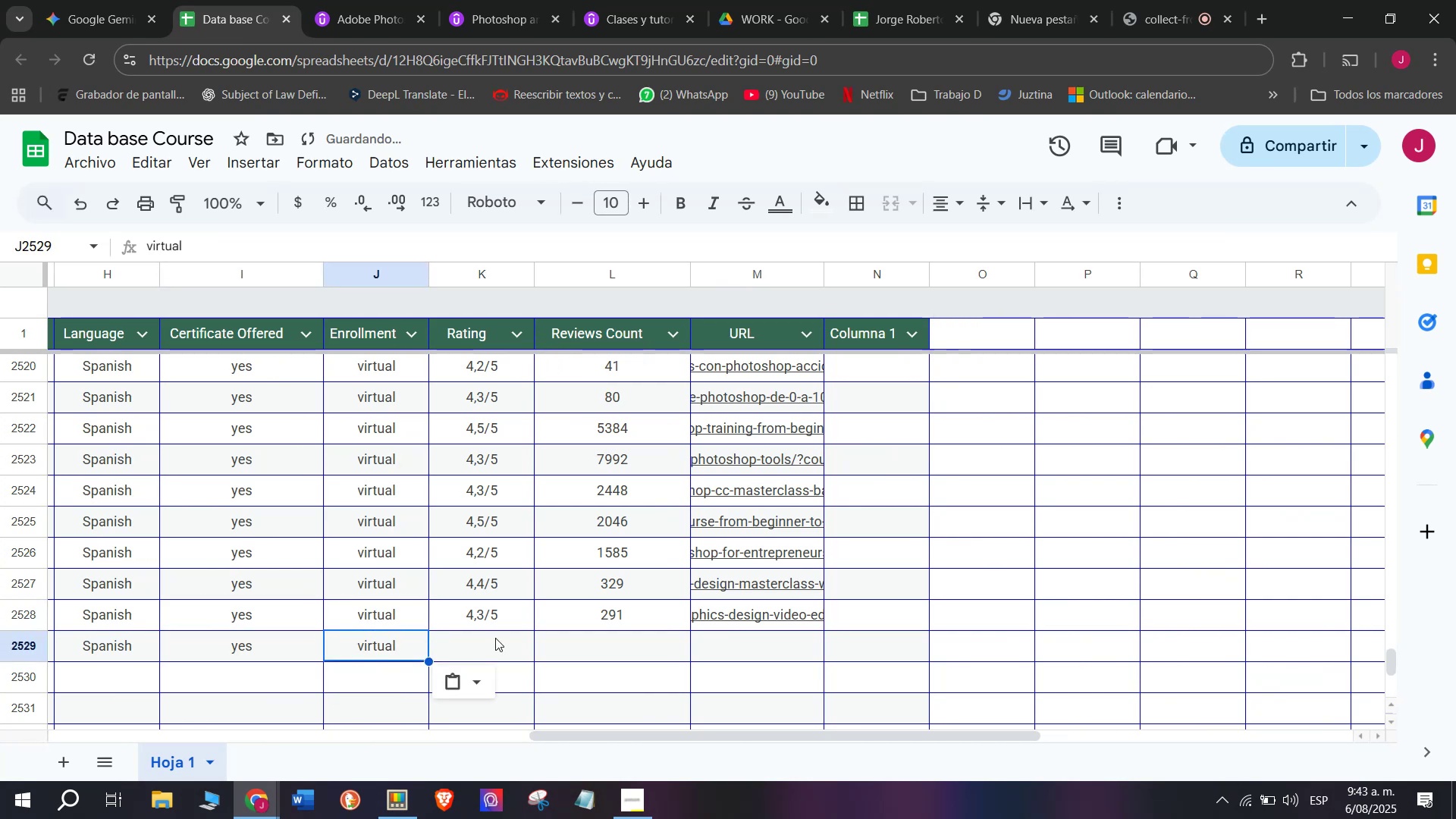 
triple_click([495, 638])
 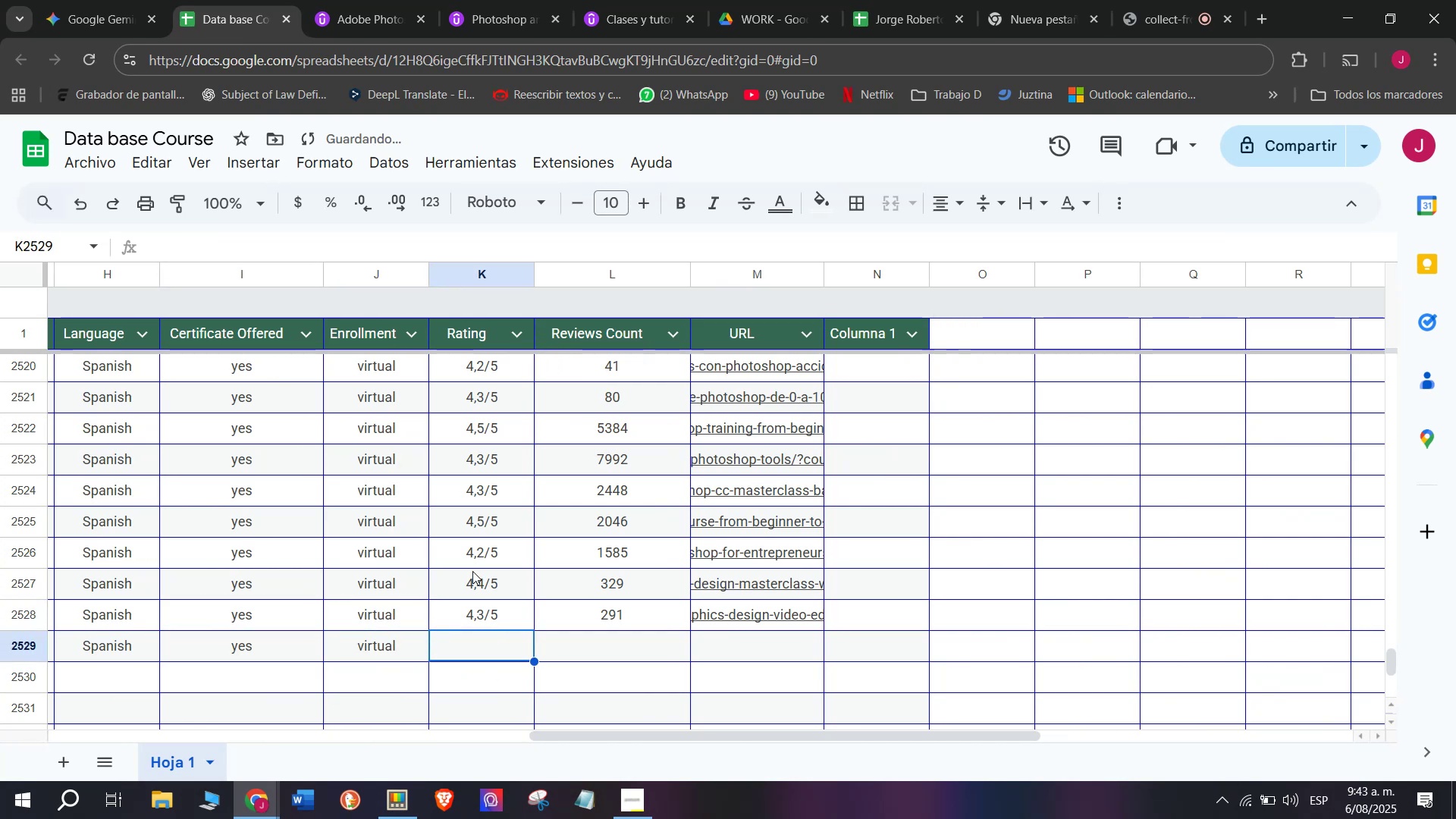 
triple_click([472, 571])
 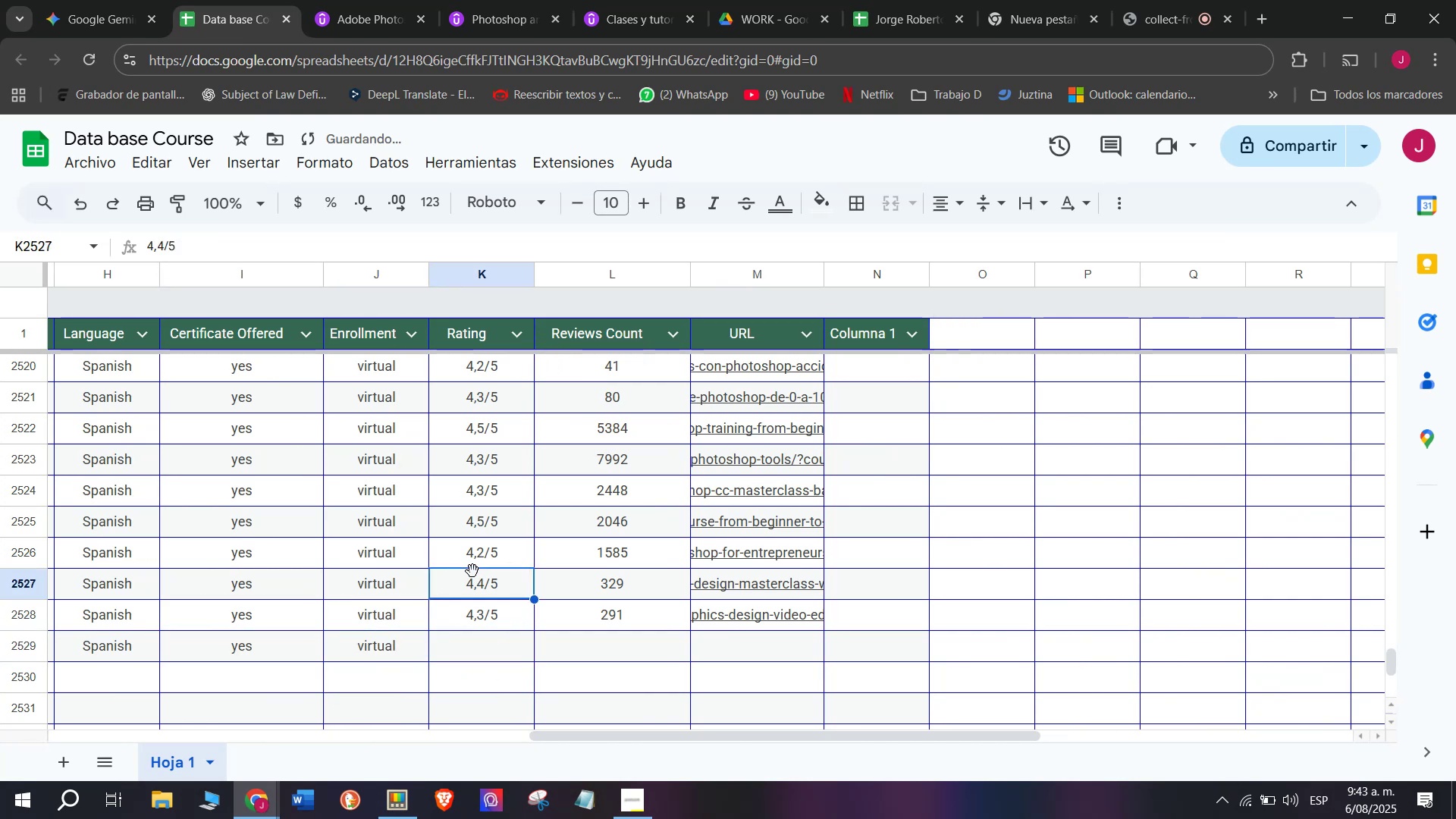 
key(Break)
 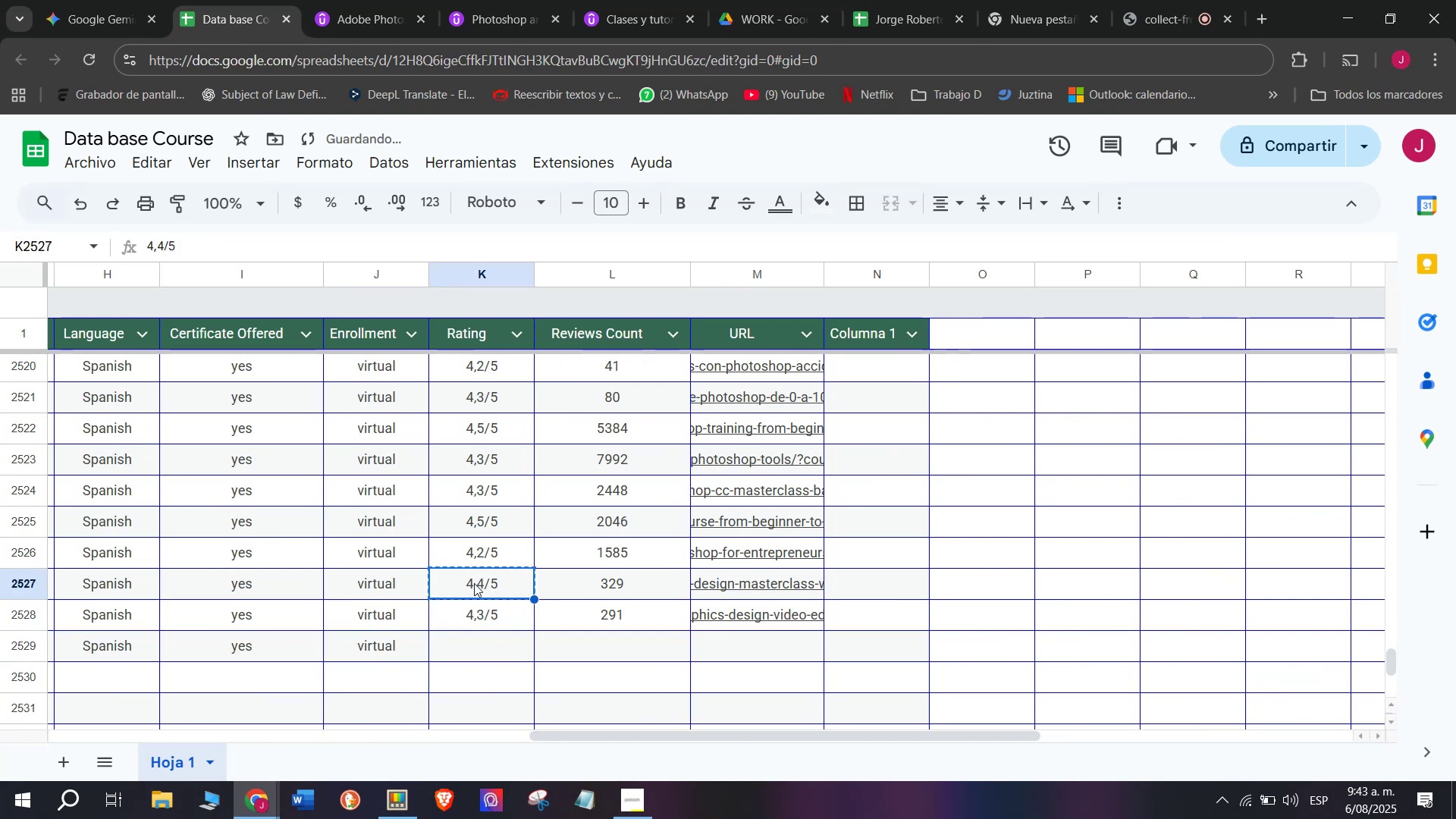 
key(Control+ControlLeft)
 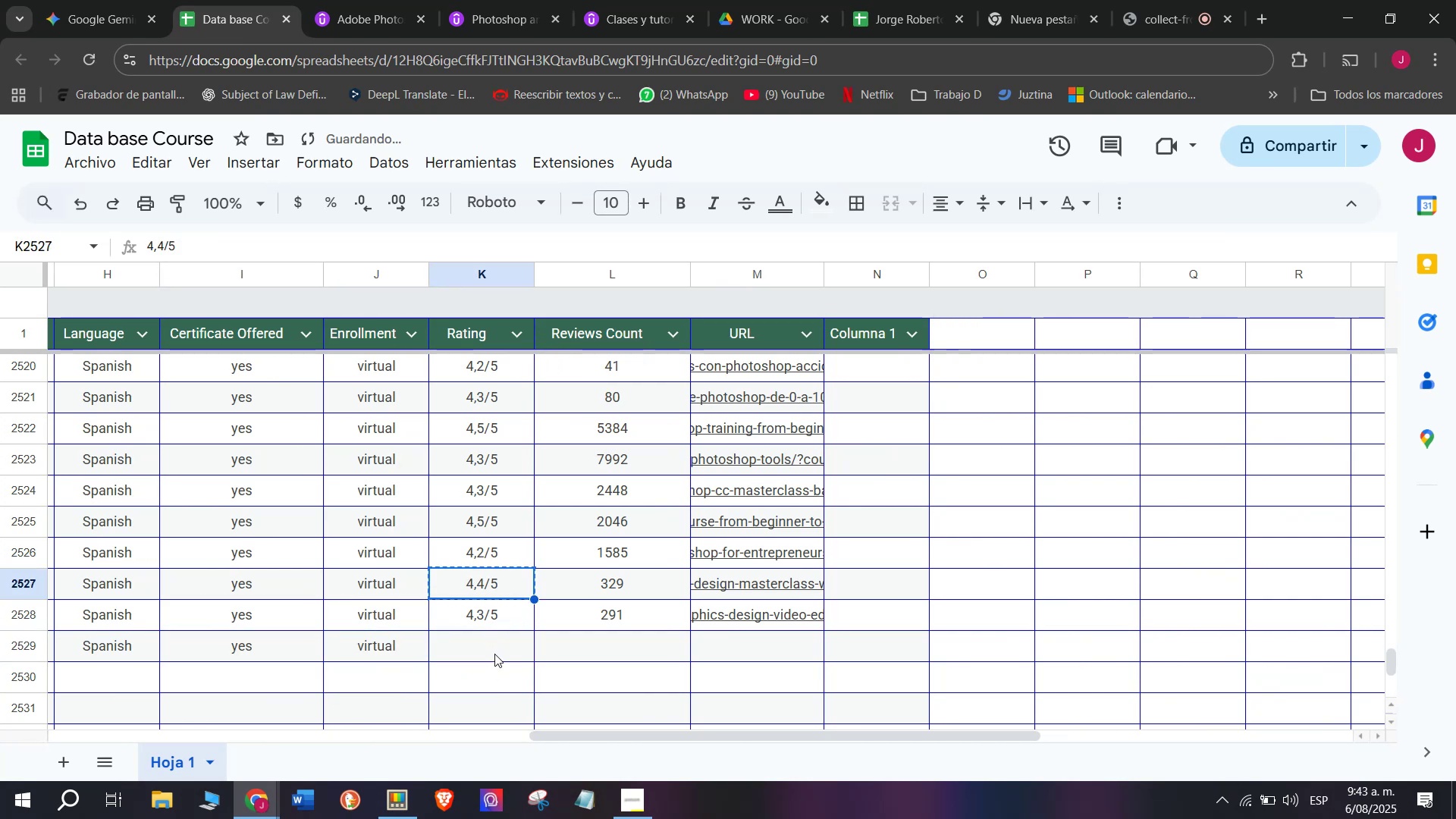 
key(Control+C)
 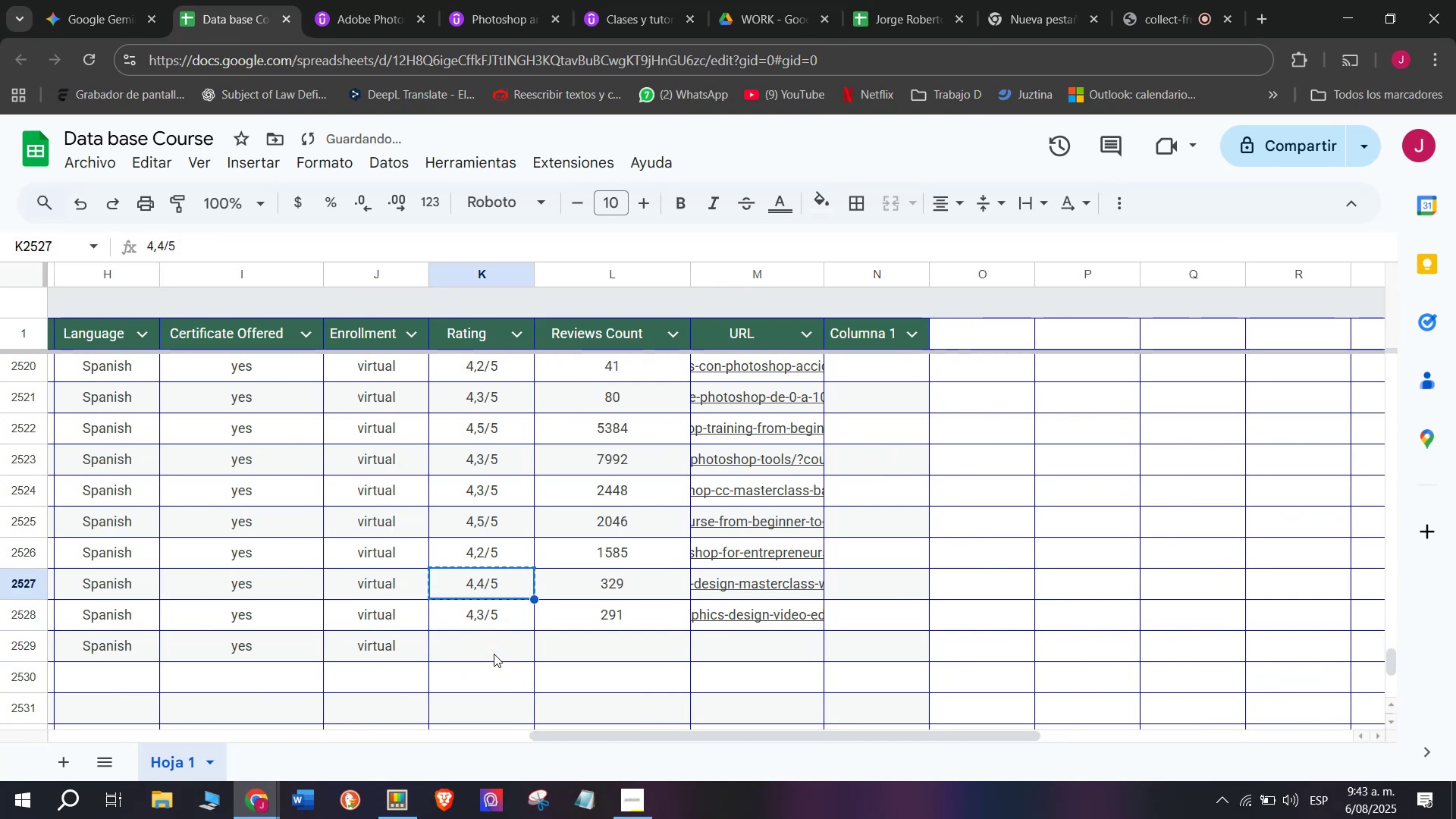 
key(Control+ControlLeft)
 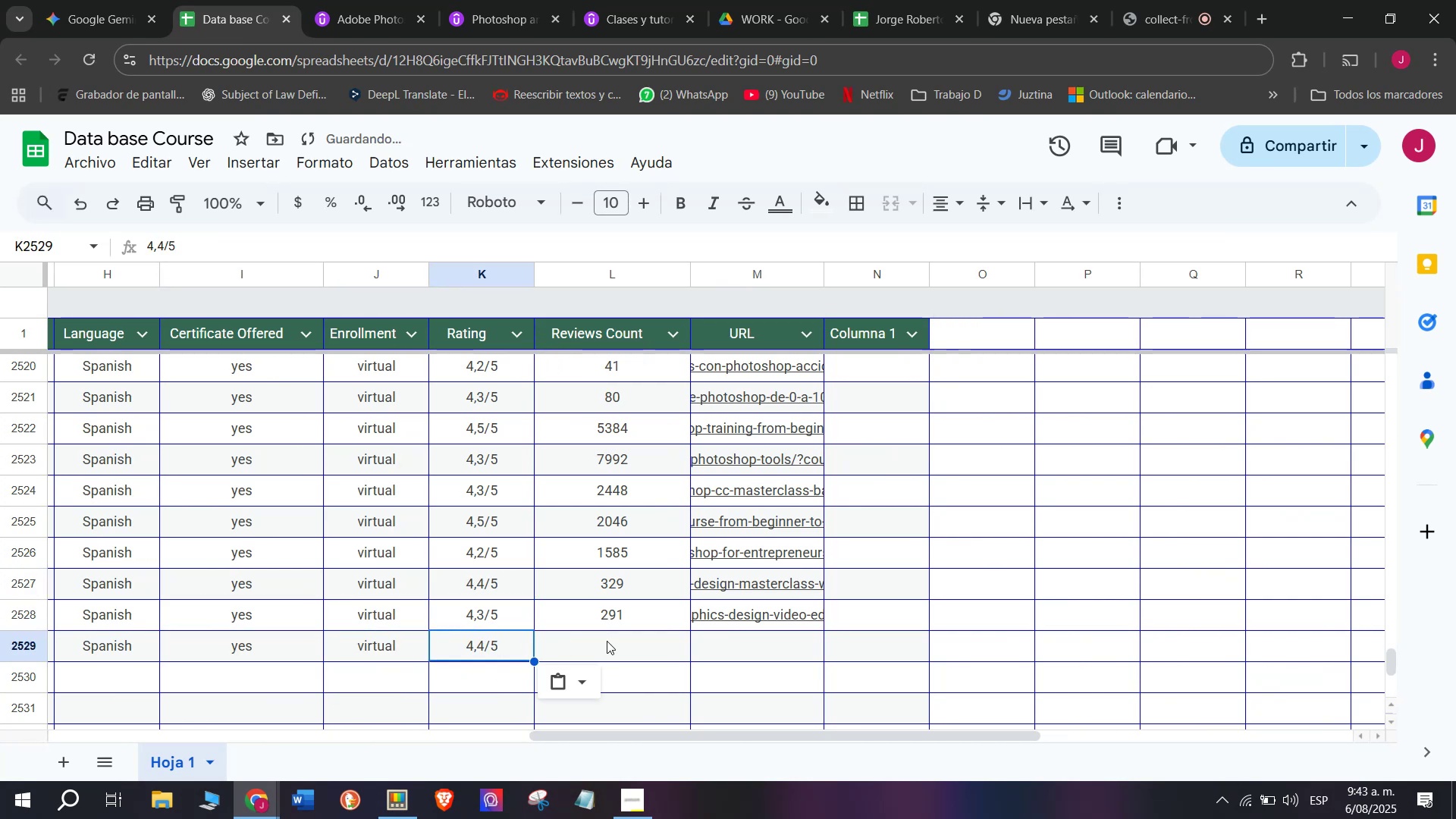 
key(Z)
 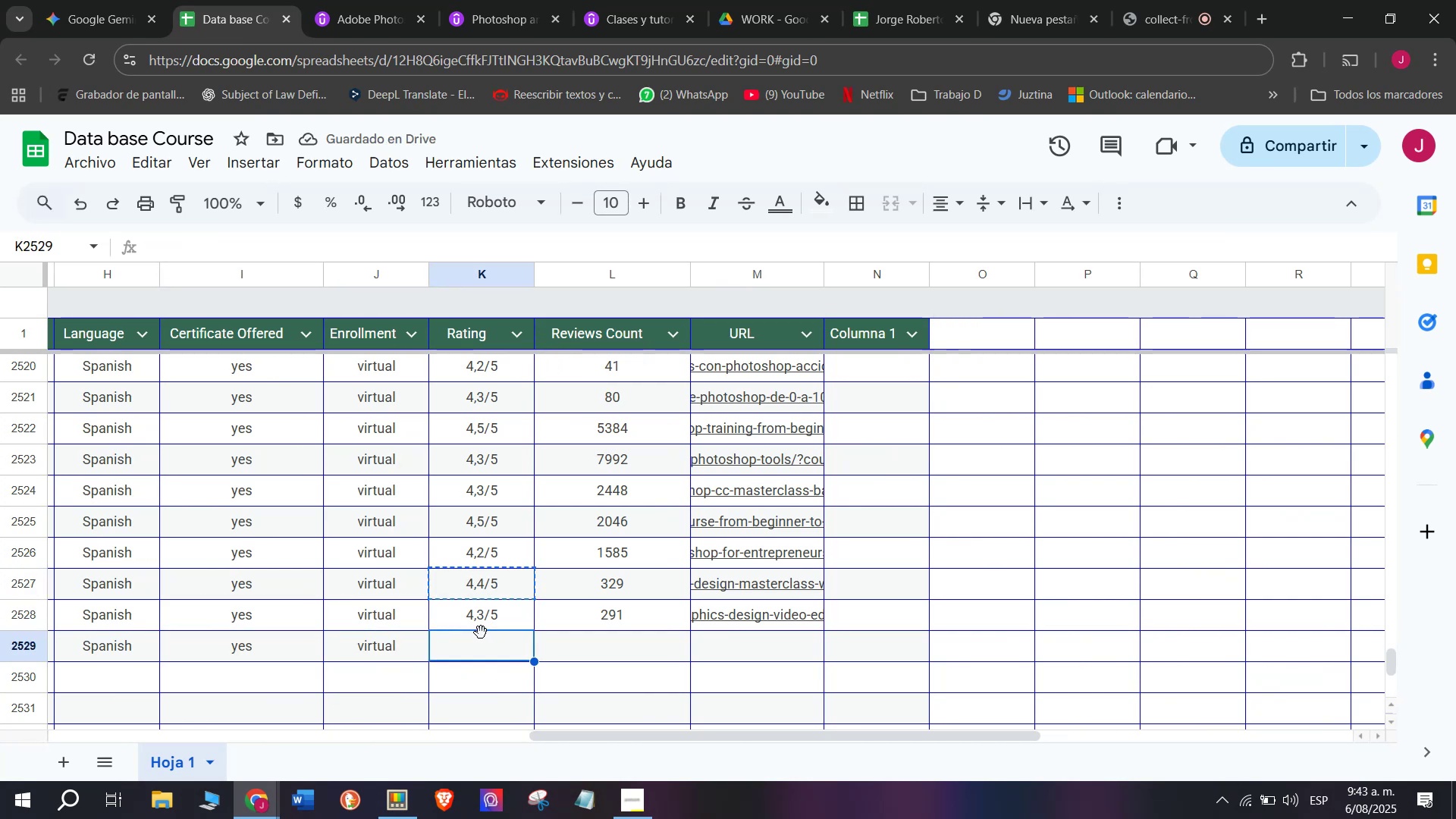 
key(Control+V)
 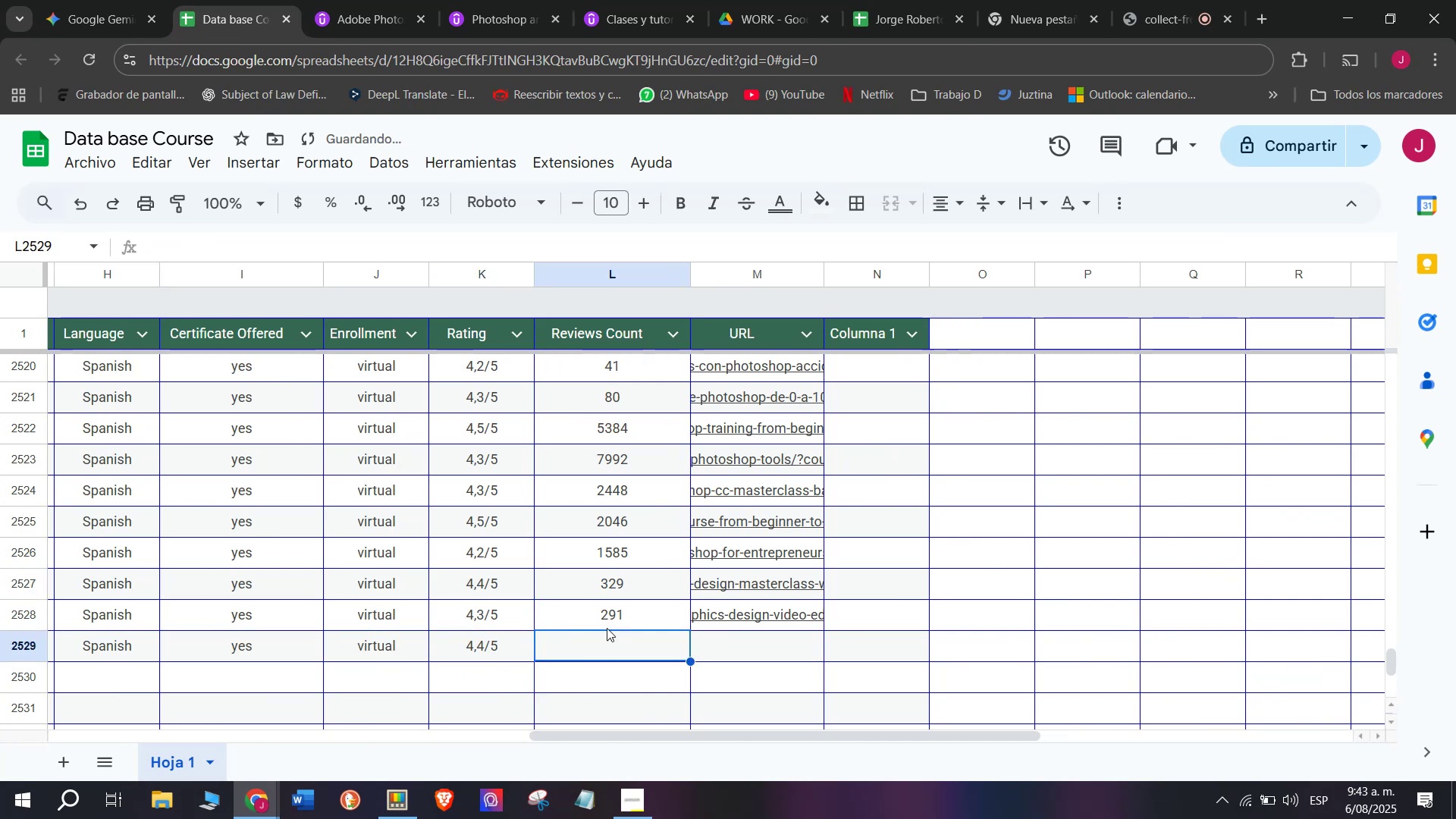 
left_click([343, 0])
 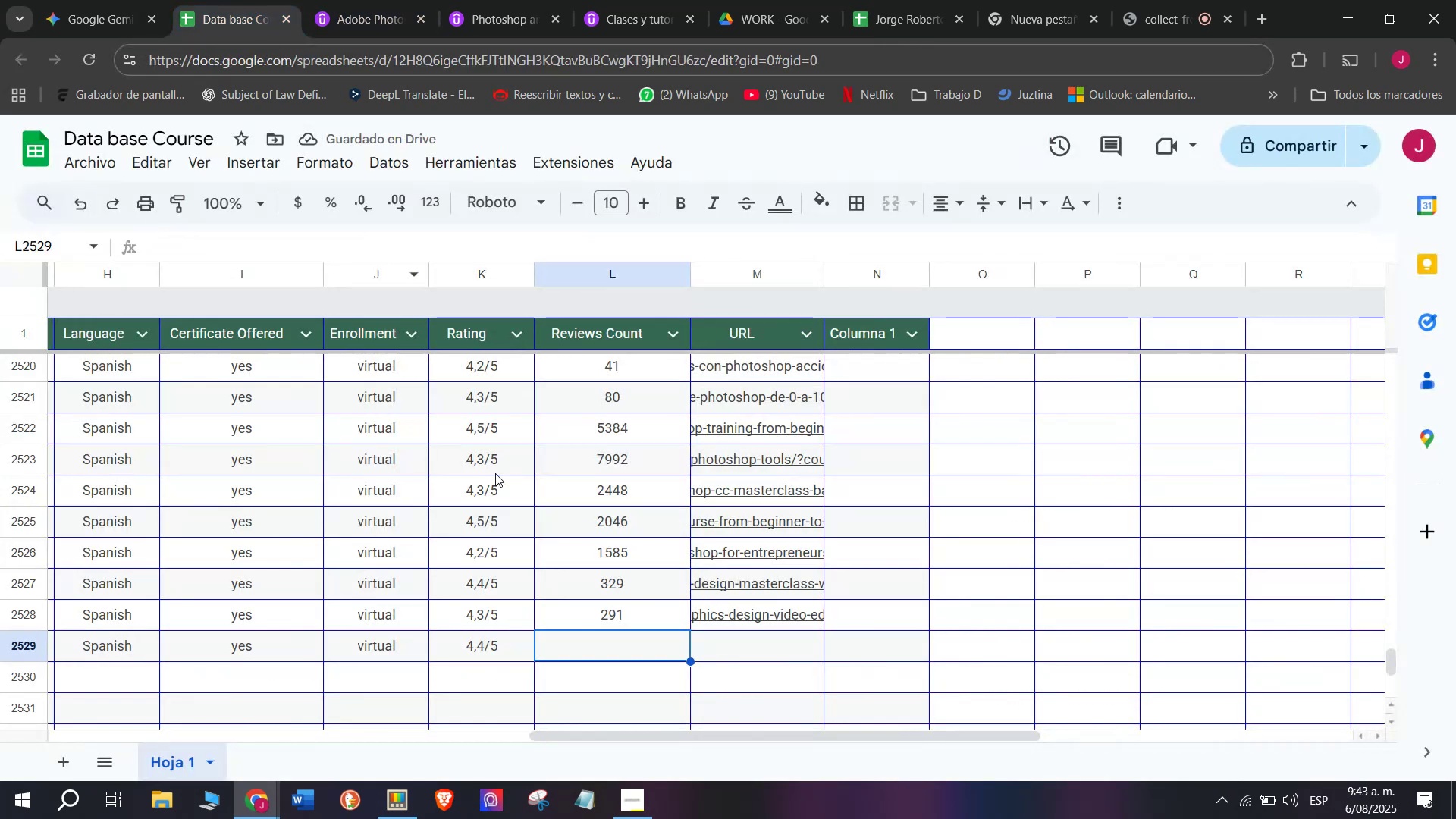 
type(468)
 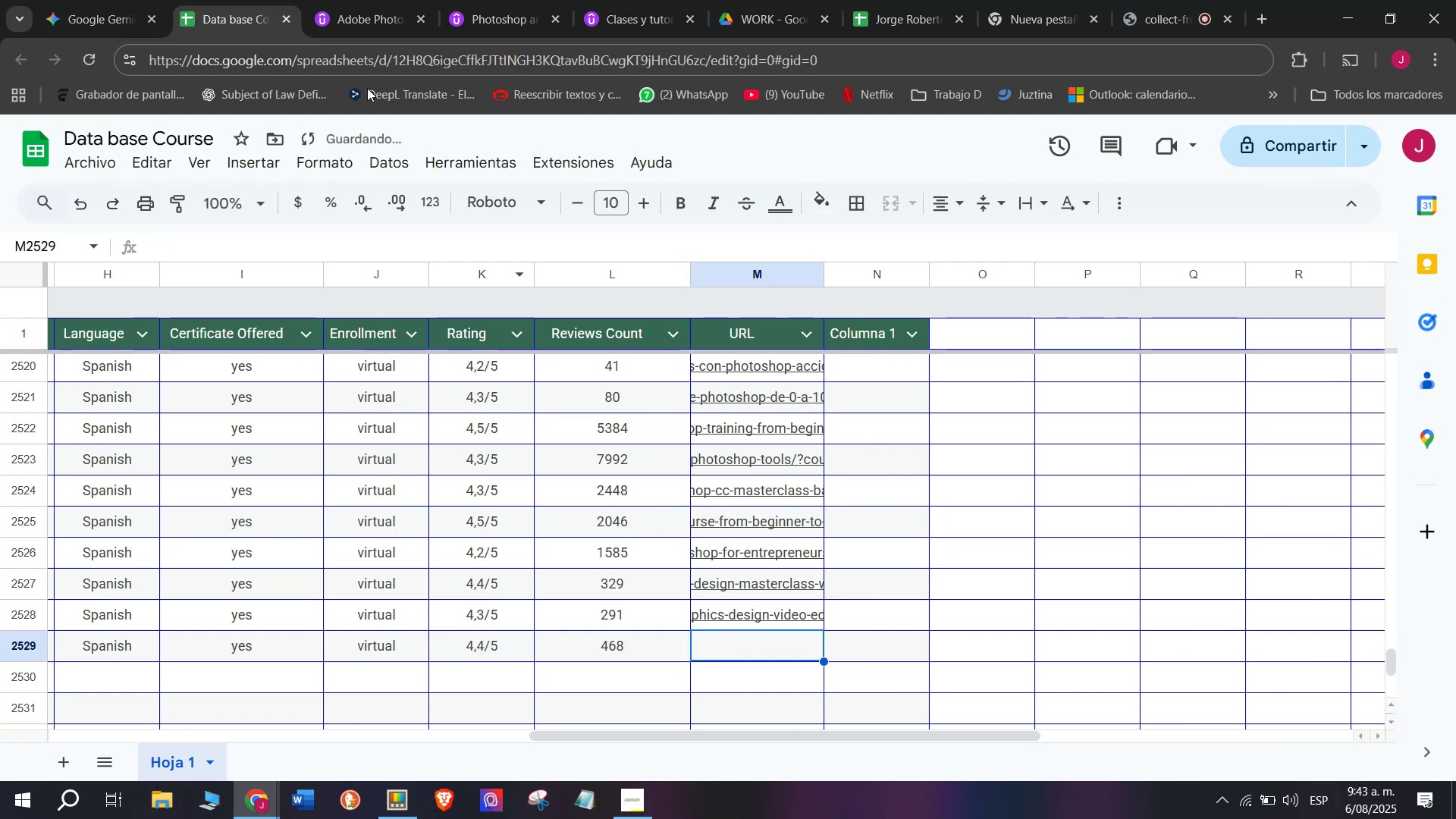 
double_click([378, 74])
 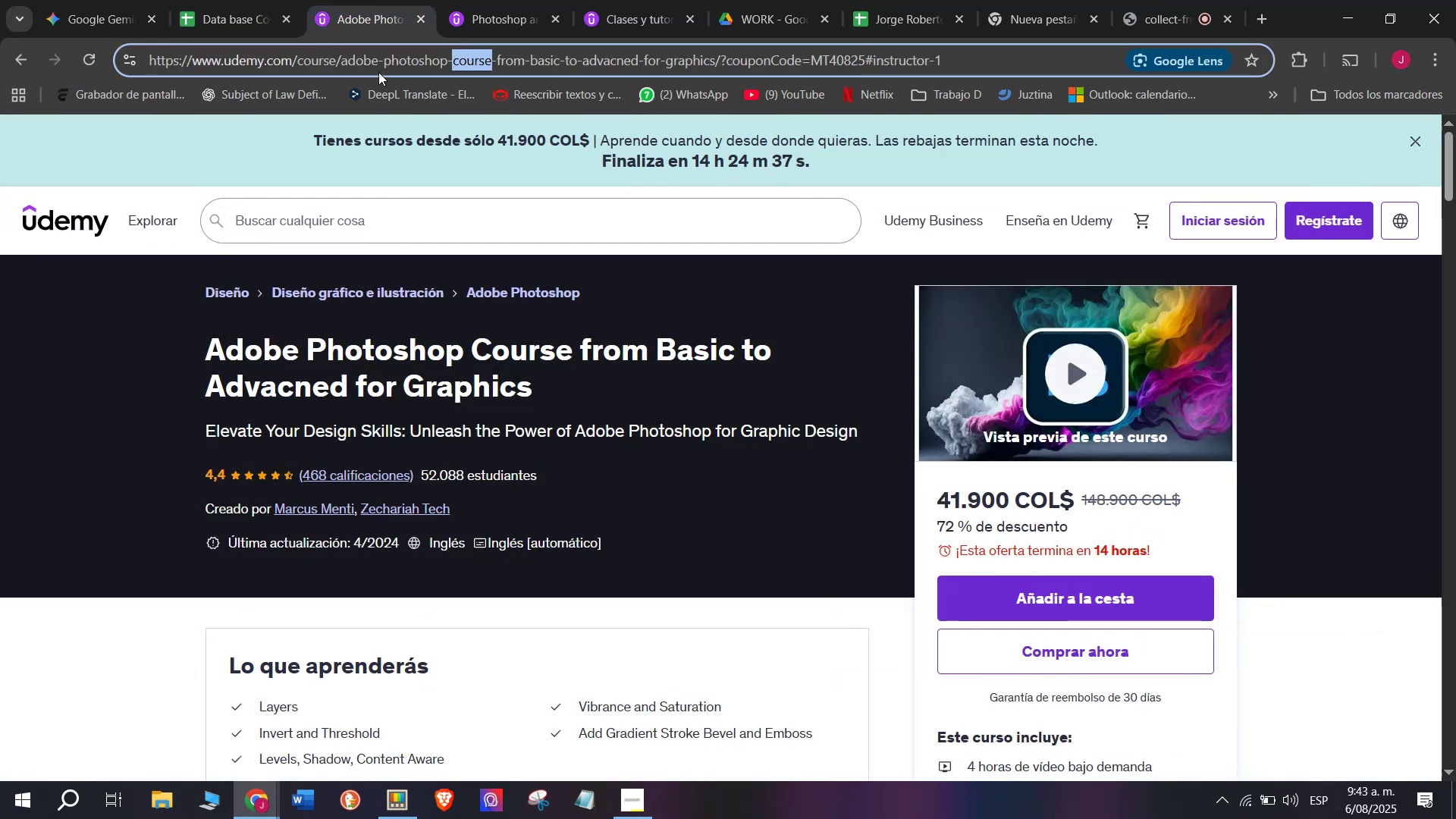 
triple_click([378, 72])
 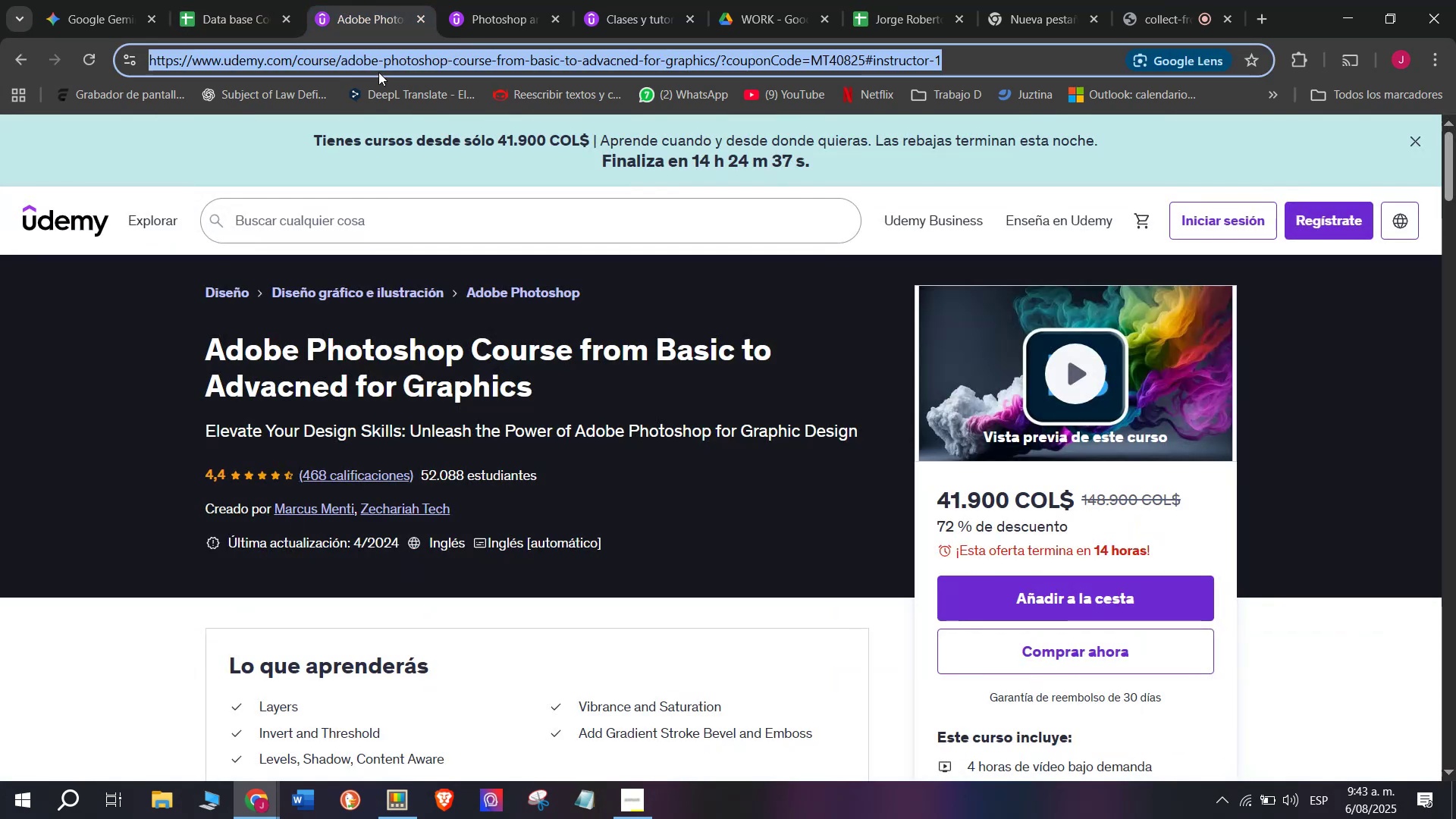 
key(Control+ControlLeft)
 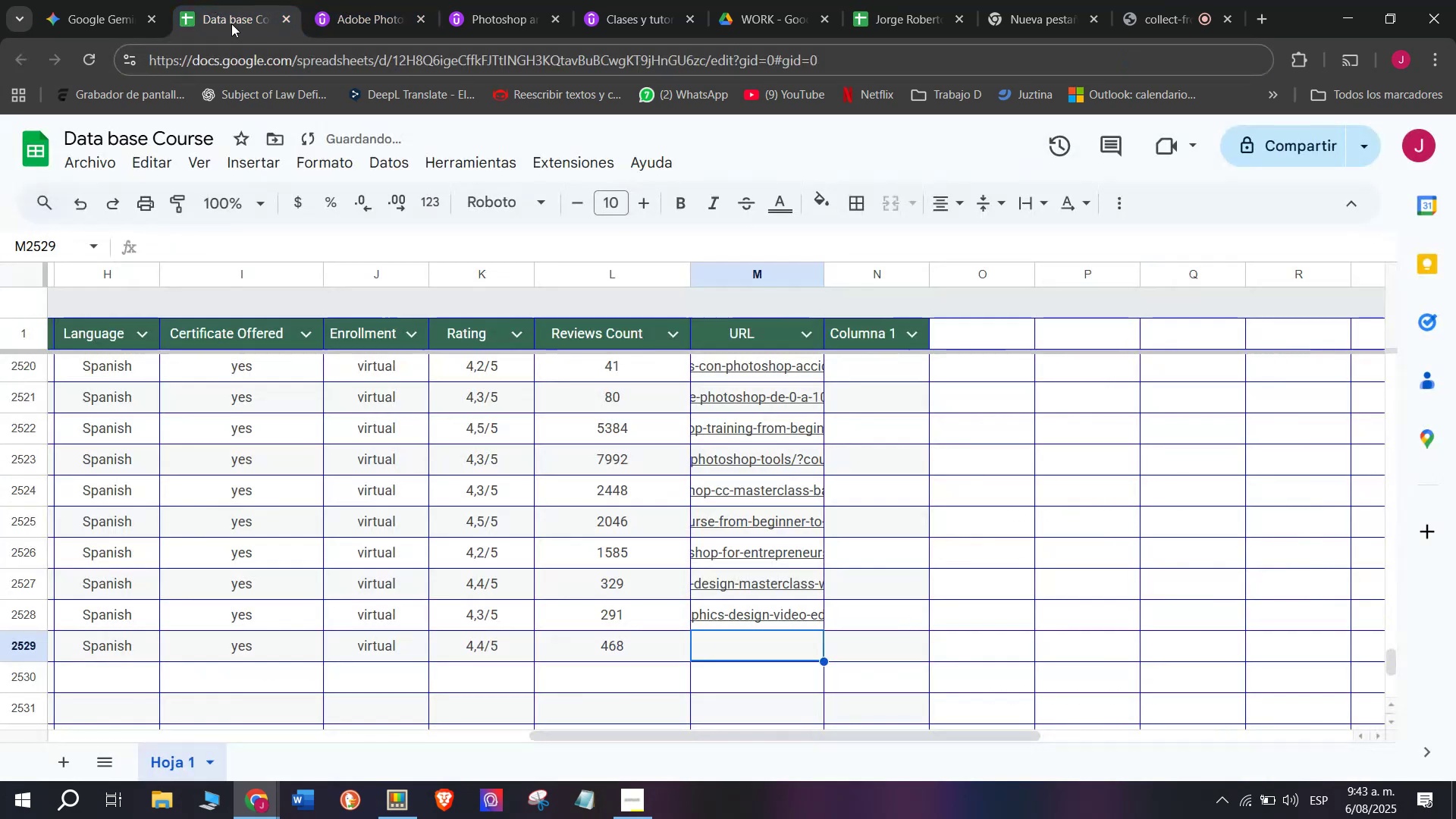 
key(Break)
 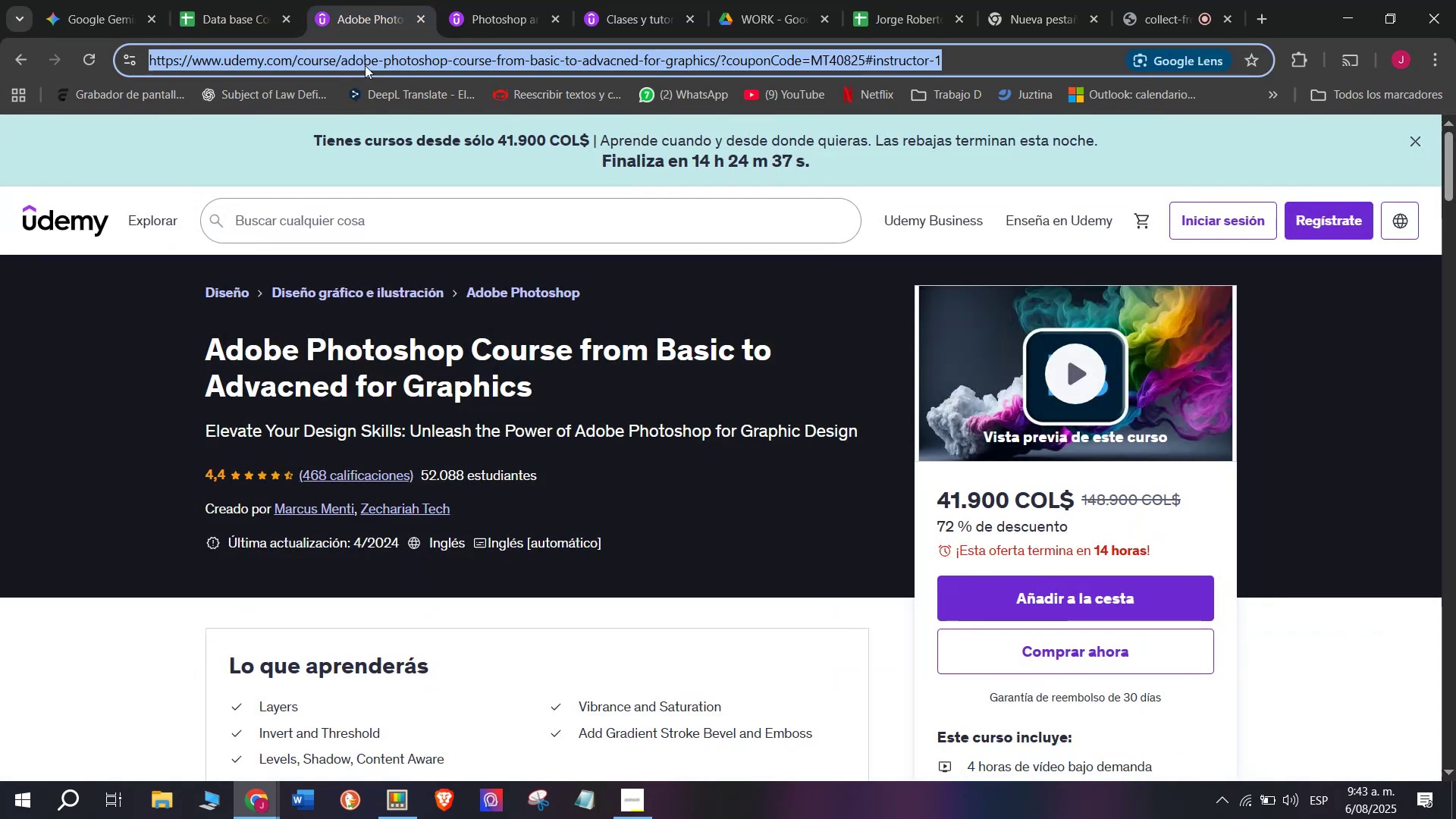 
key(Control+C)
 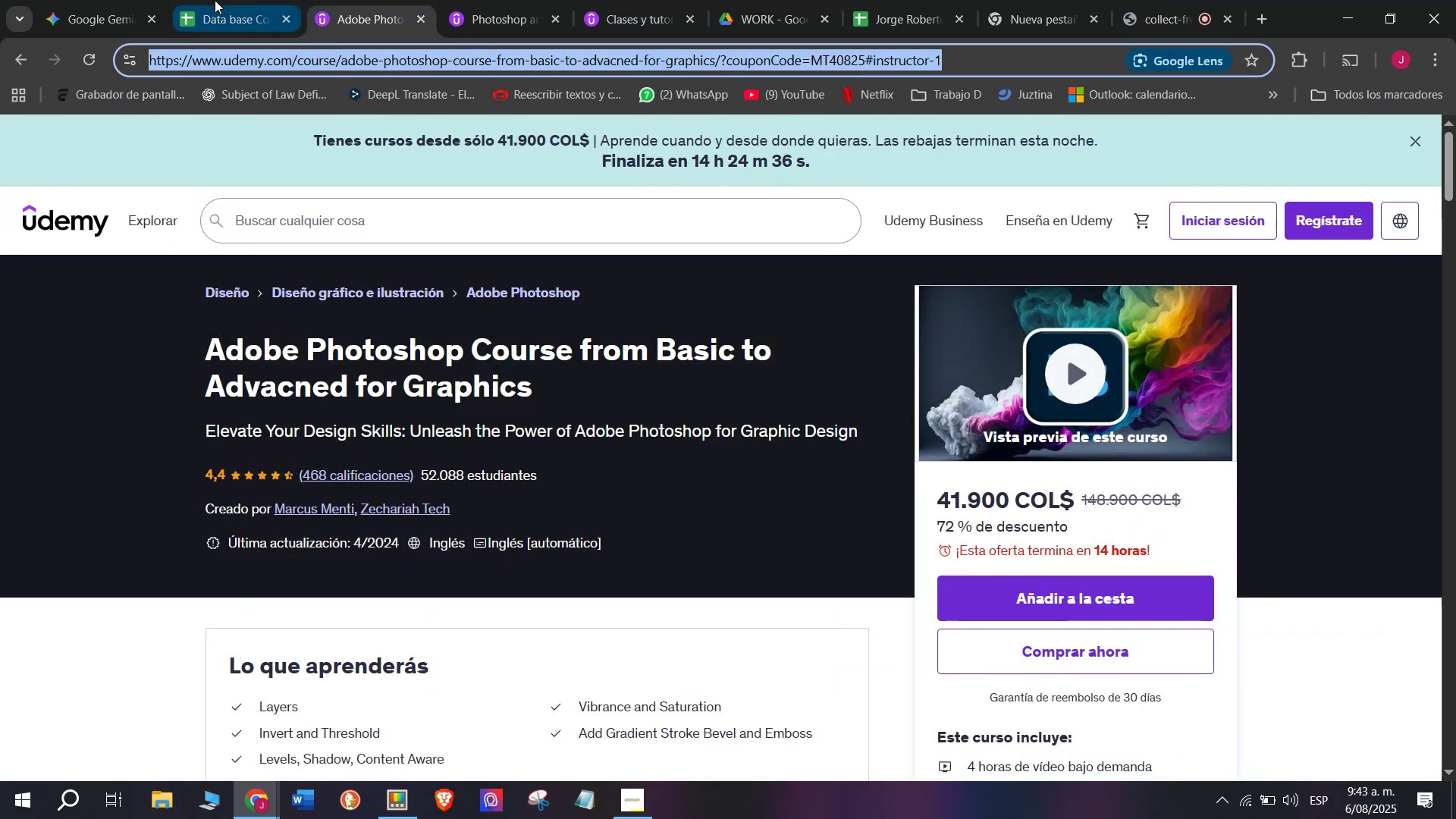 
triple_click([215, 0])
 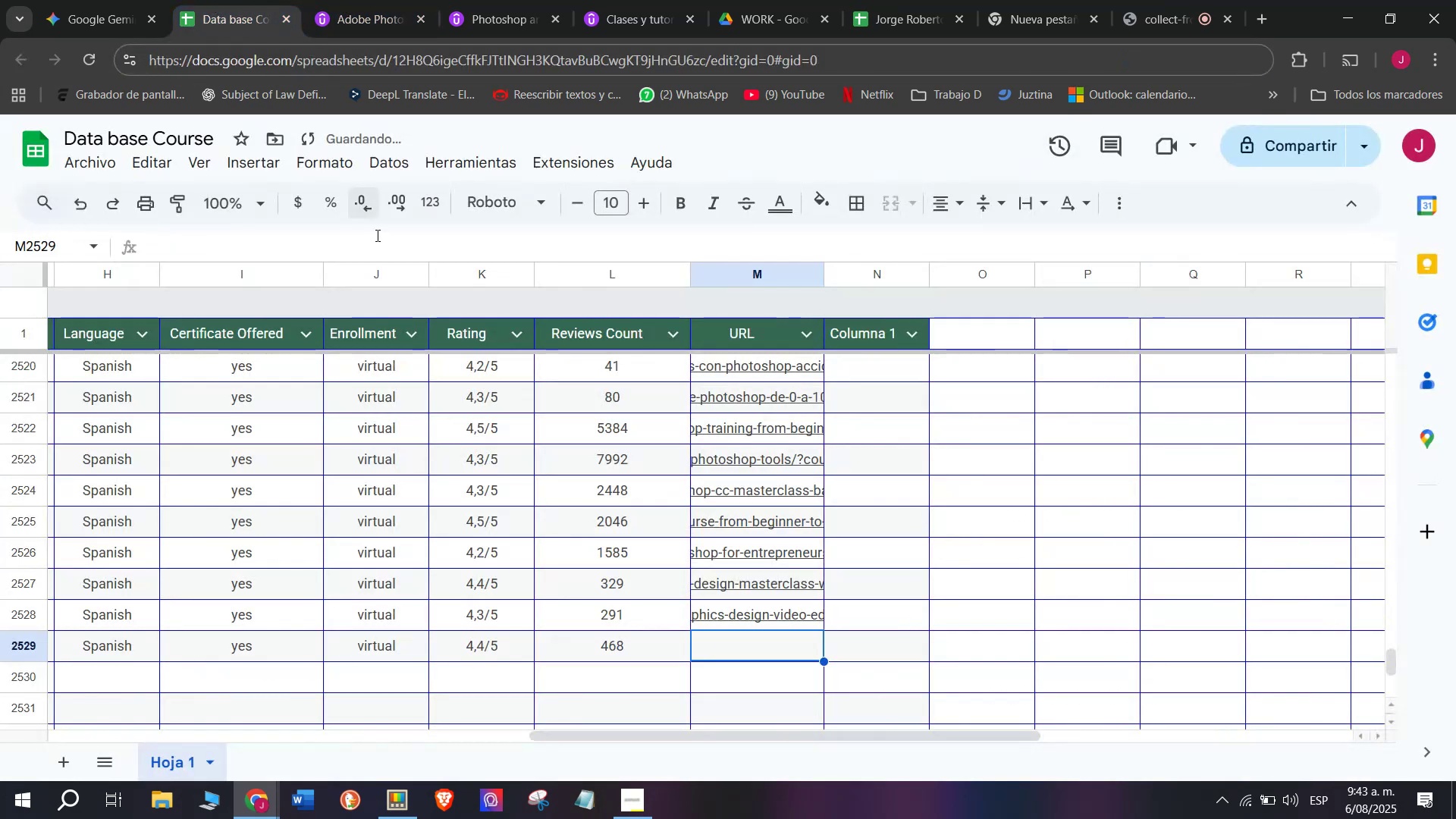 
key(Control+ControlLeft)
 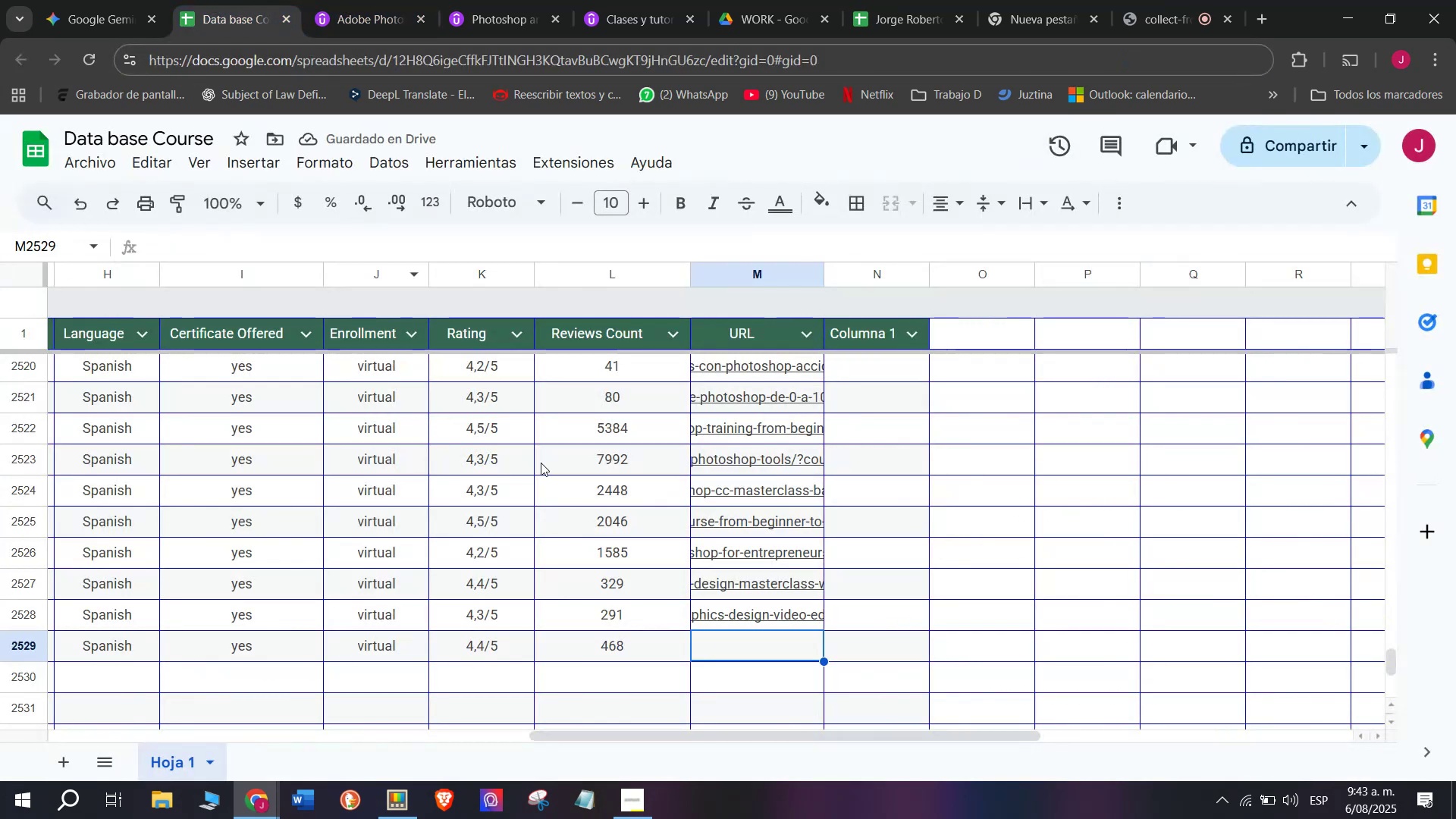 
key(Z)
 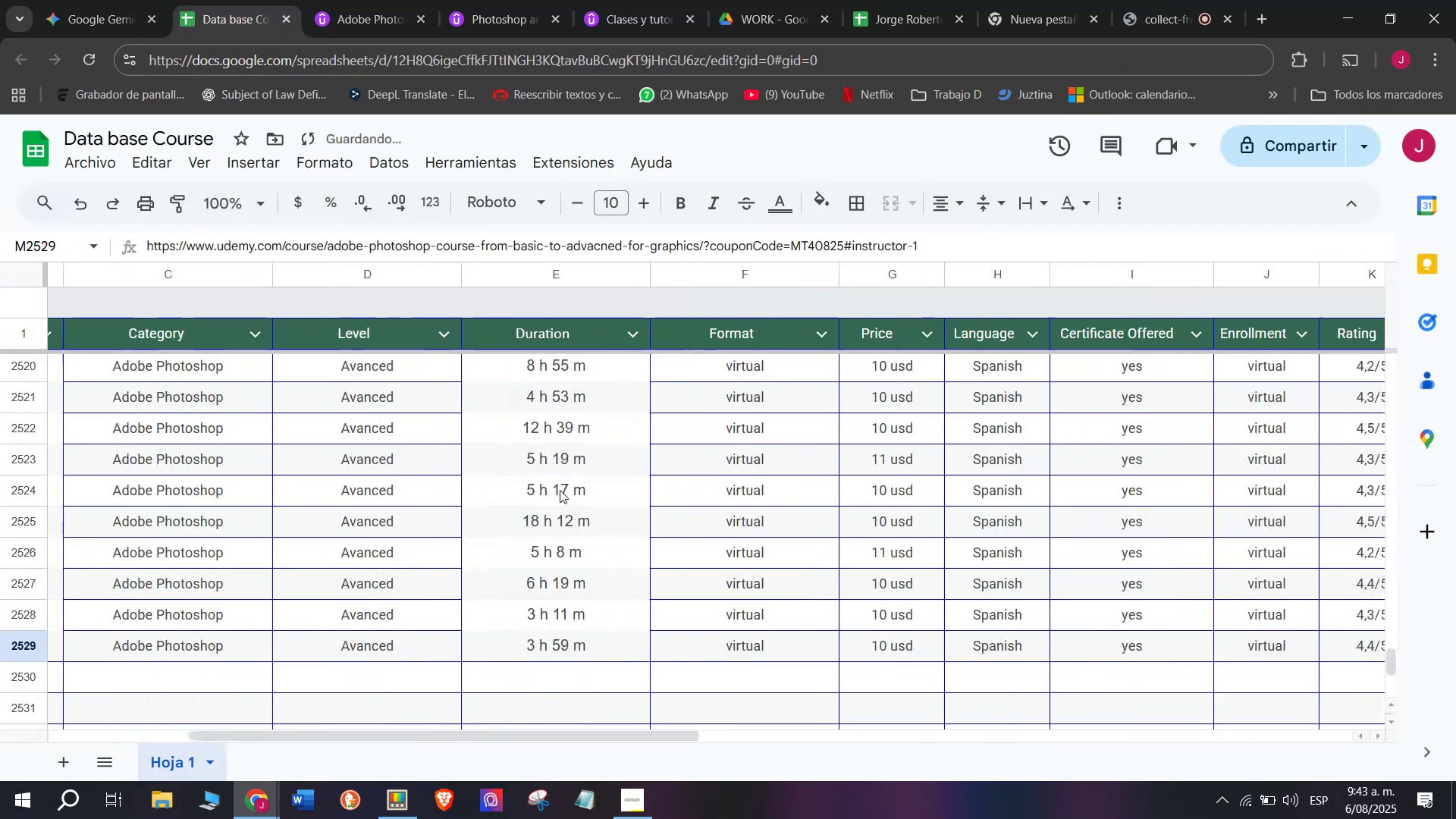 
key(Control+V)
 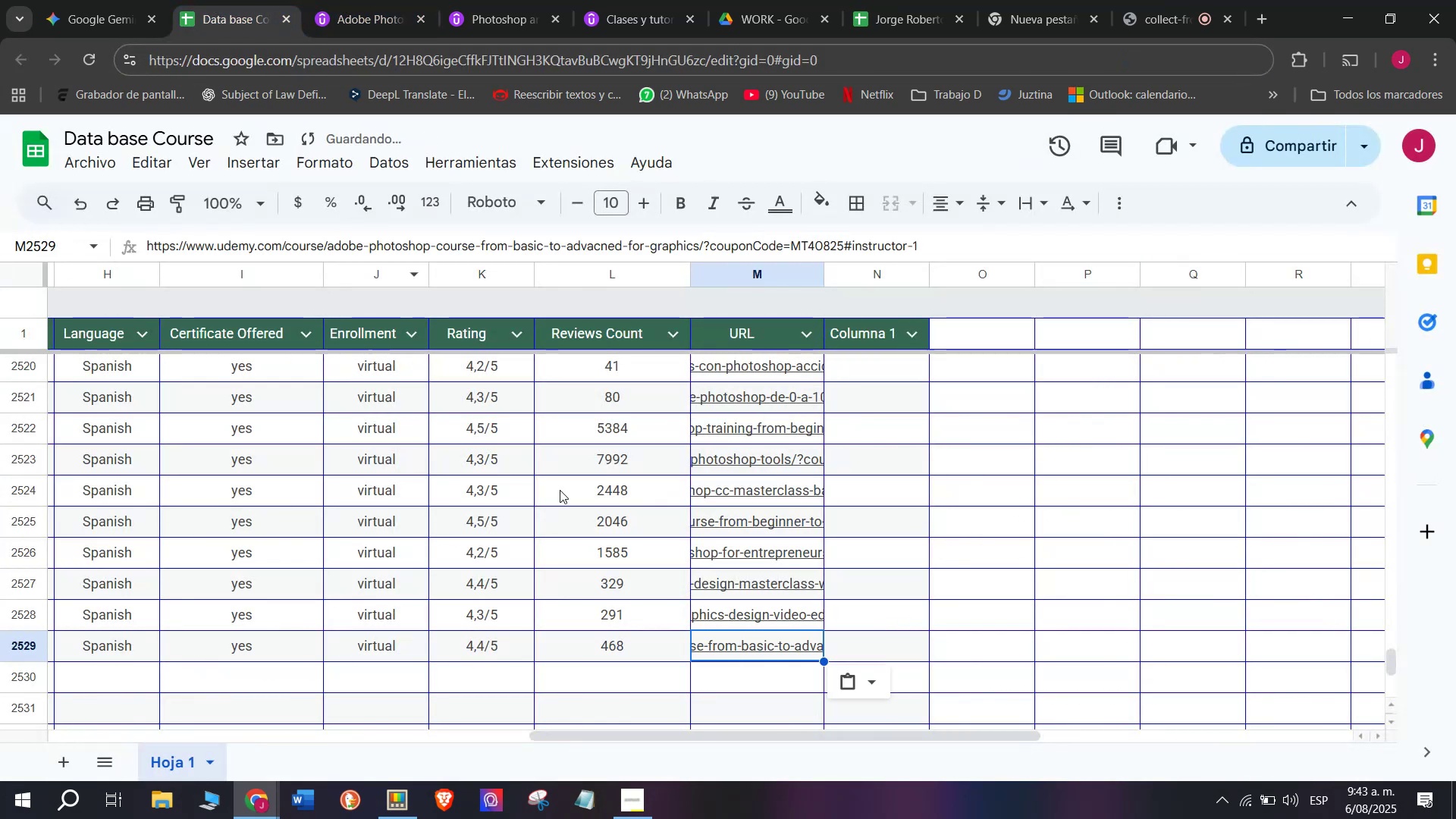 
scroll: coordinate [271, 632], scroll_direction: up, amount: 7.0
 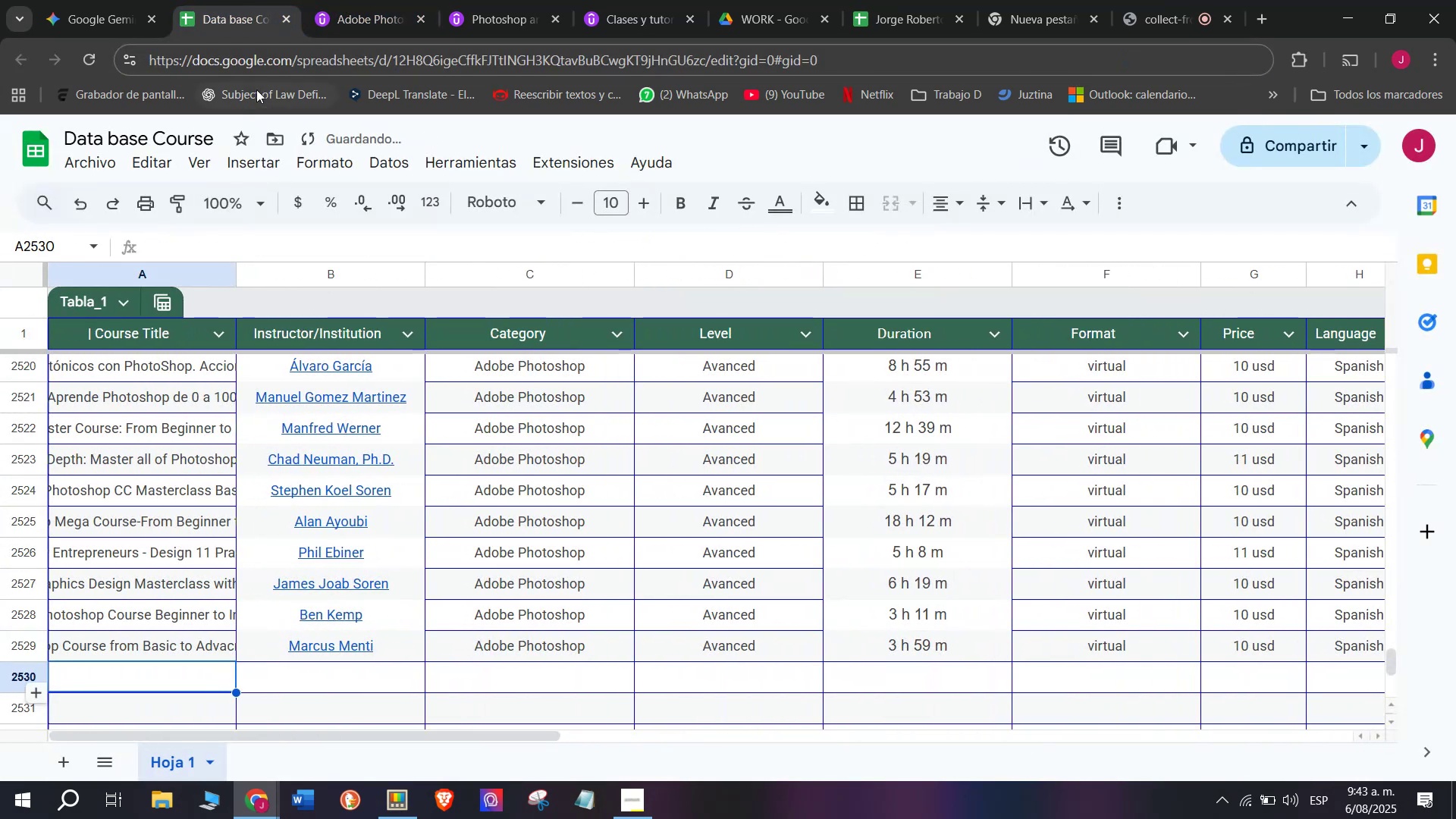 
left_click([376, 0])
 